 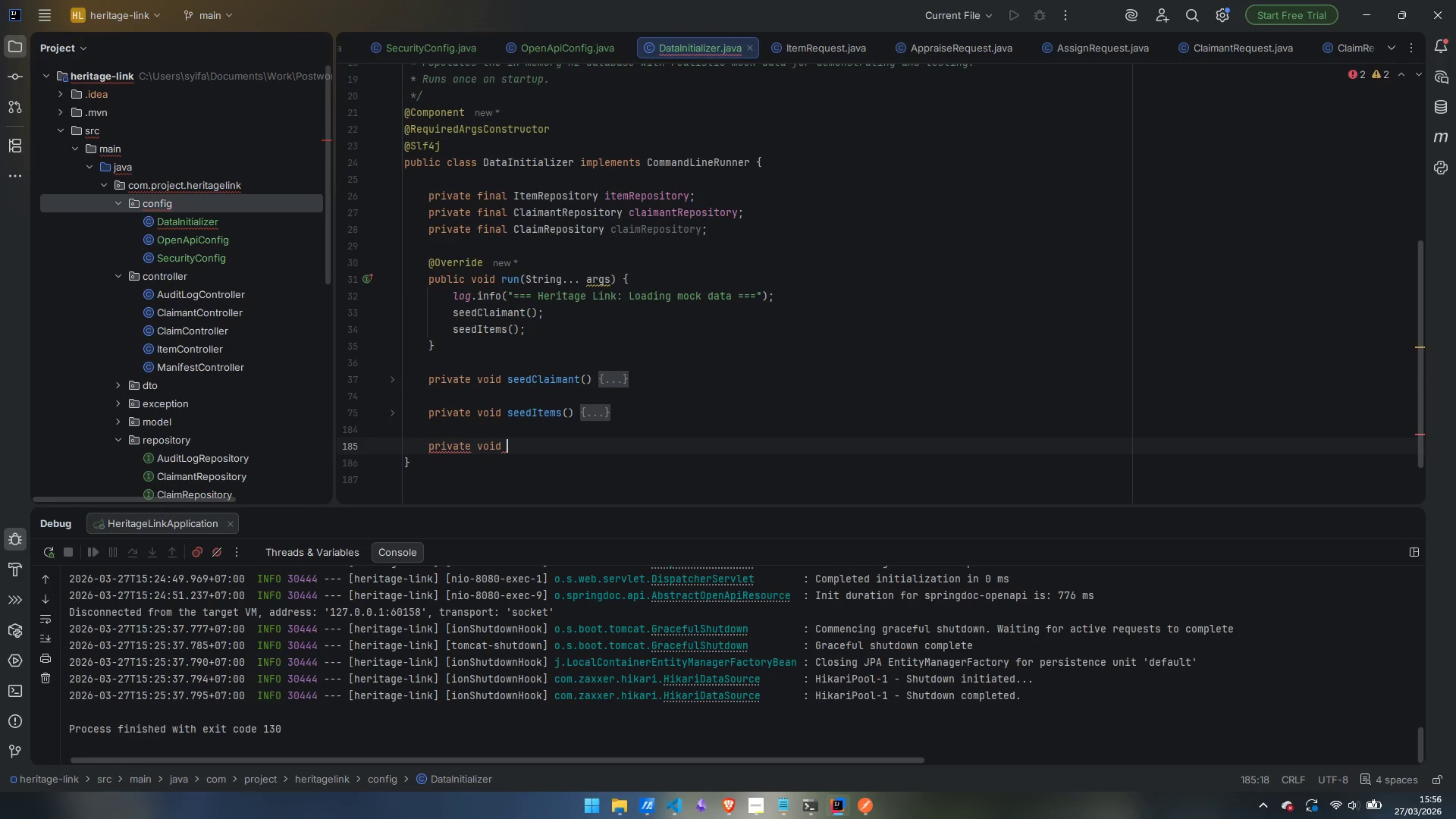 
hold_key(key=ShiftLeft, duration=1.23)
 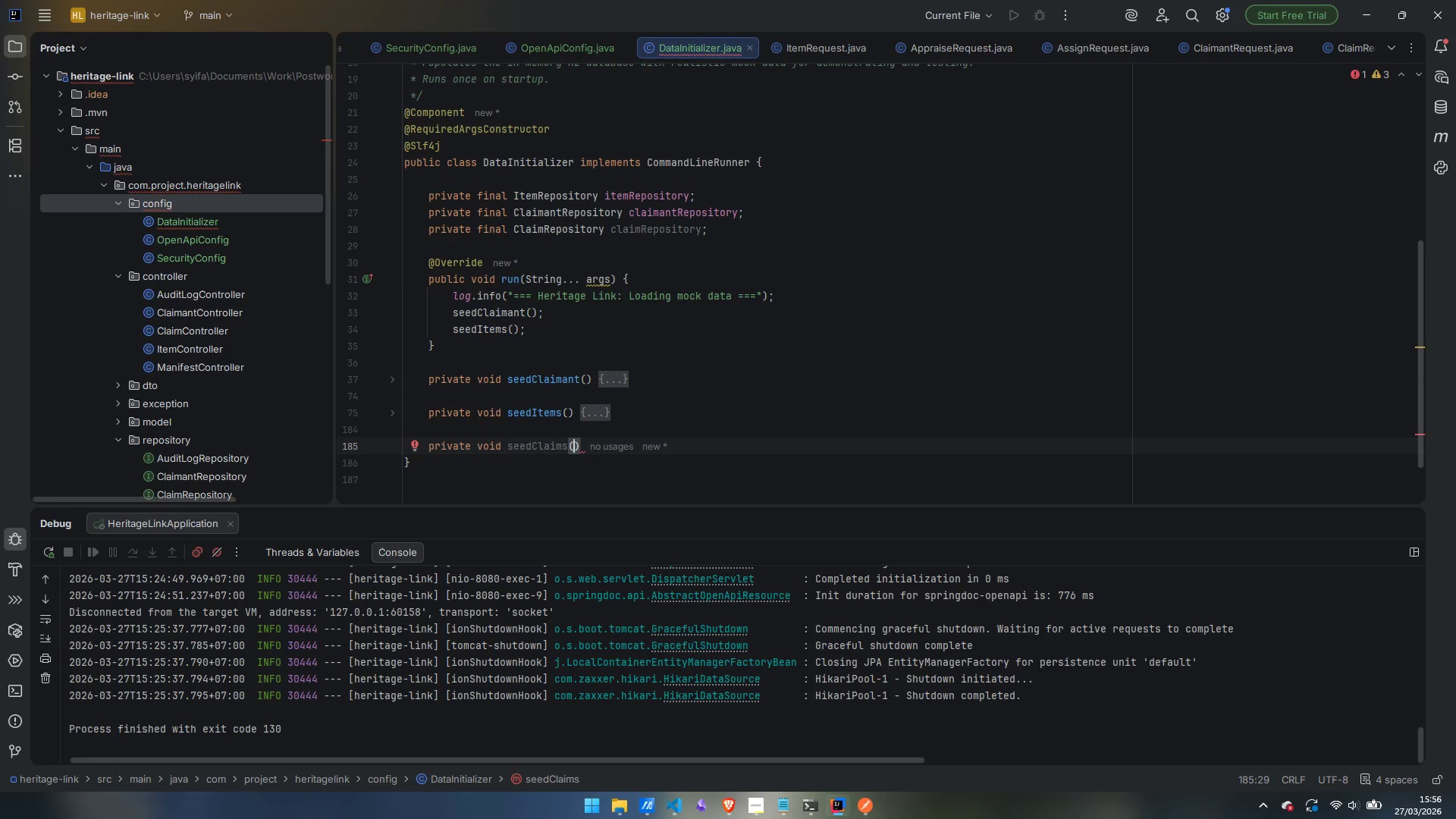 
key(ArrowRight)
 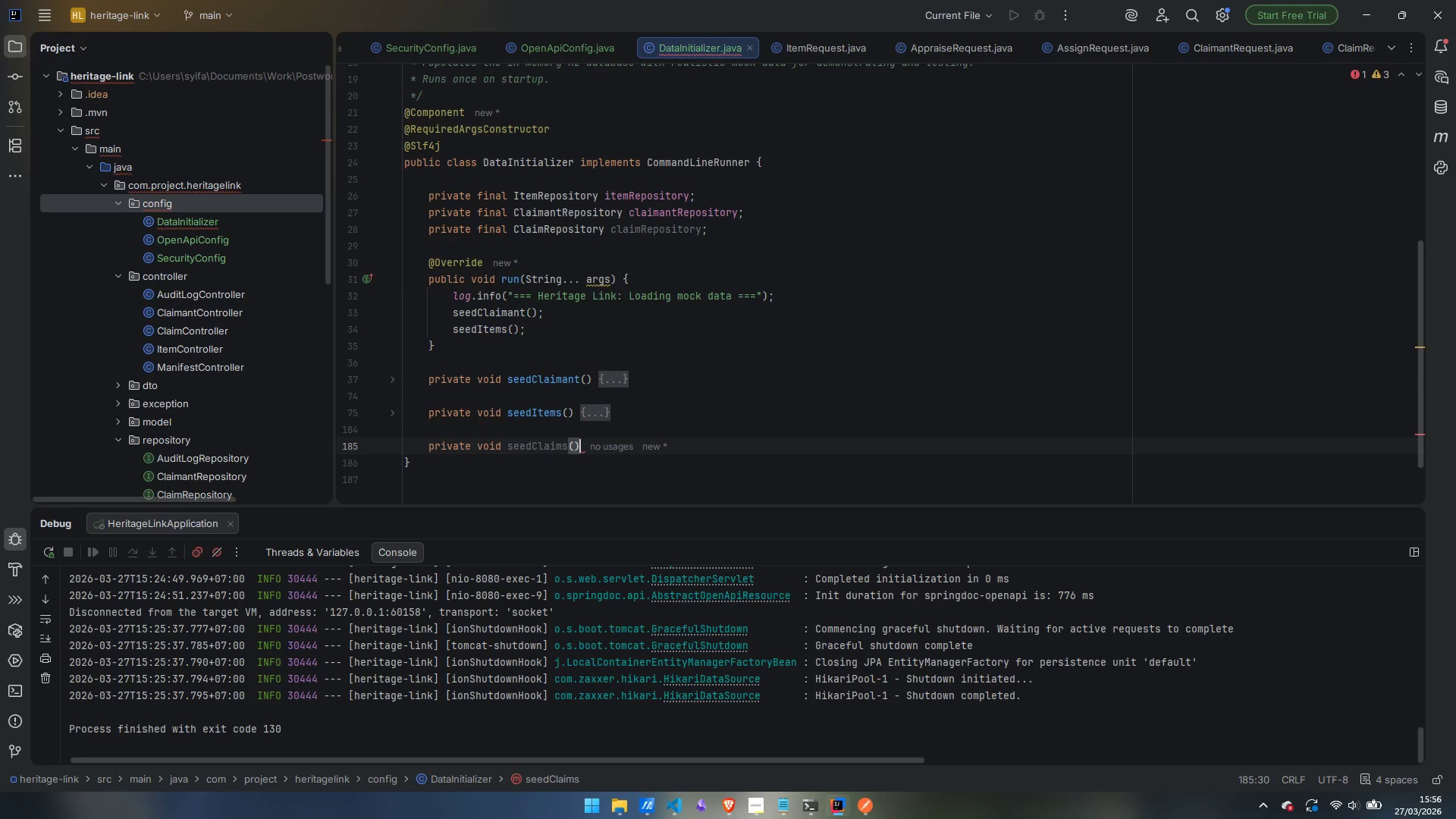 
key(Space)
 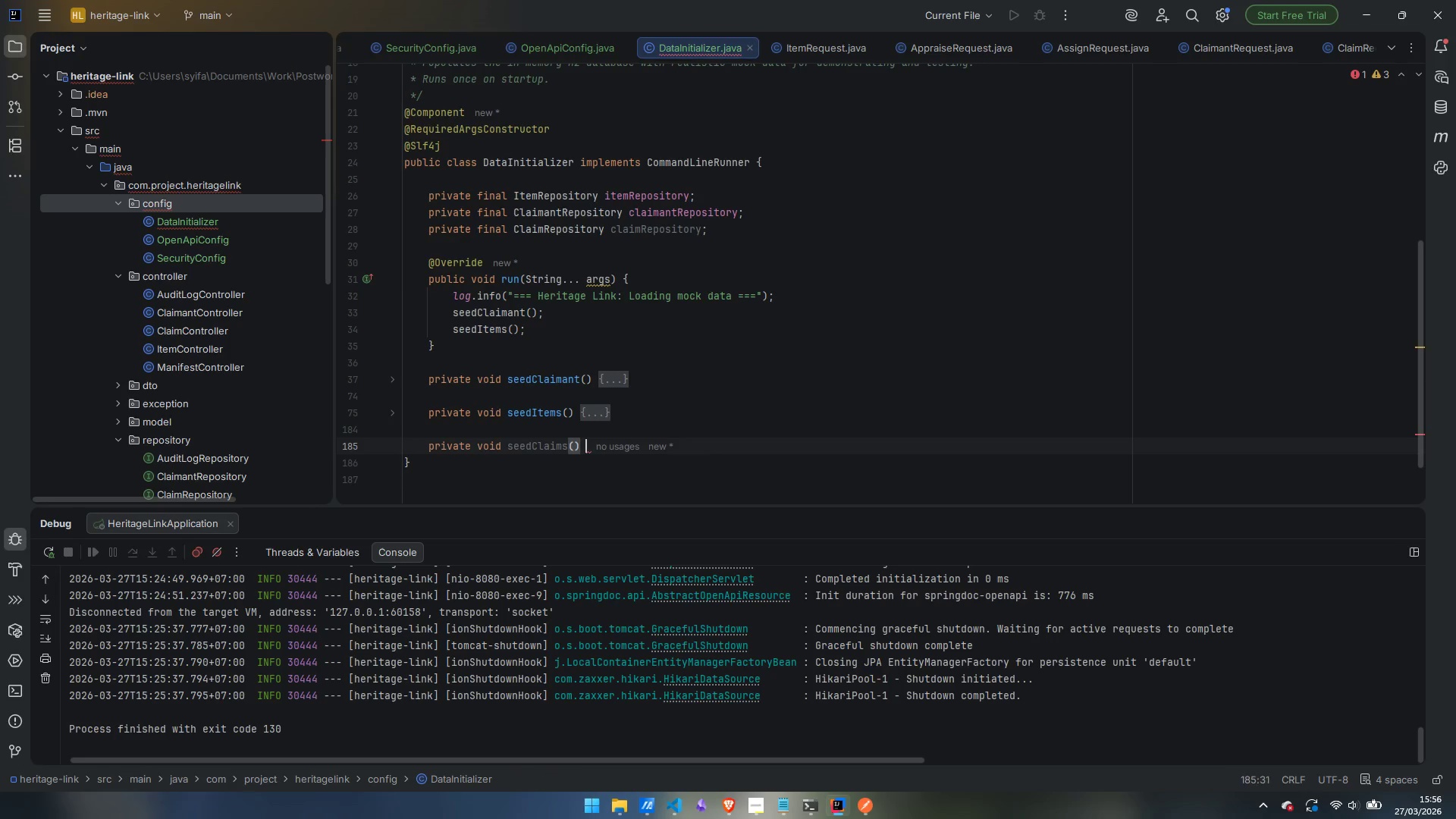 
key(Shift+BracketLeft)
 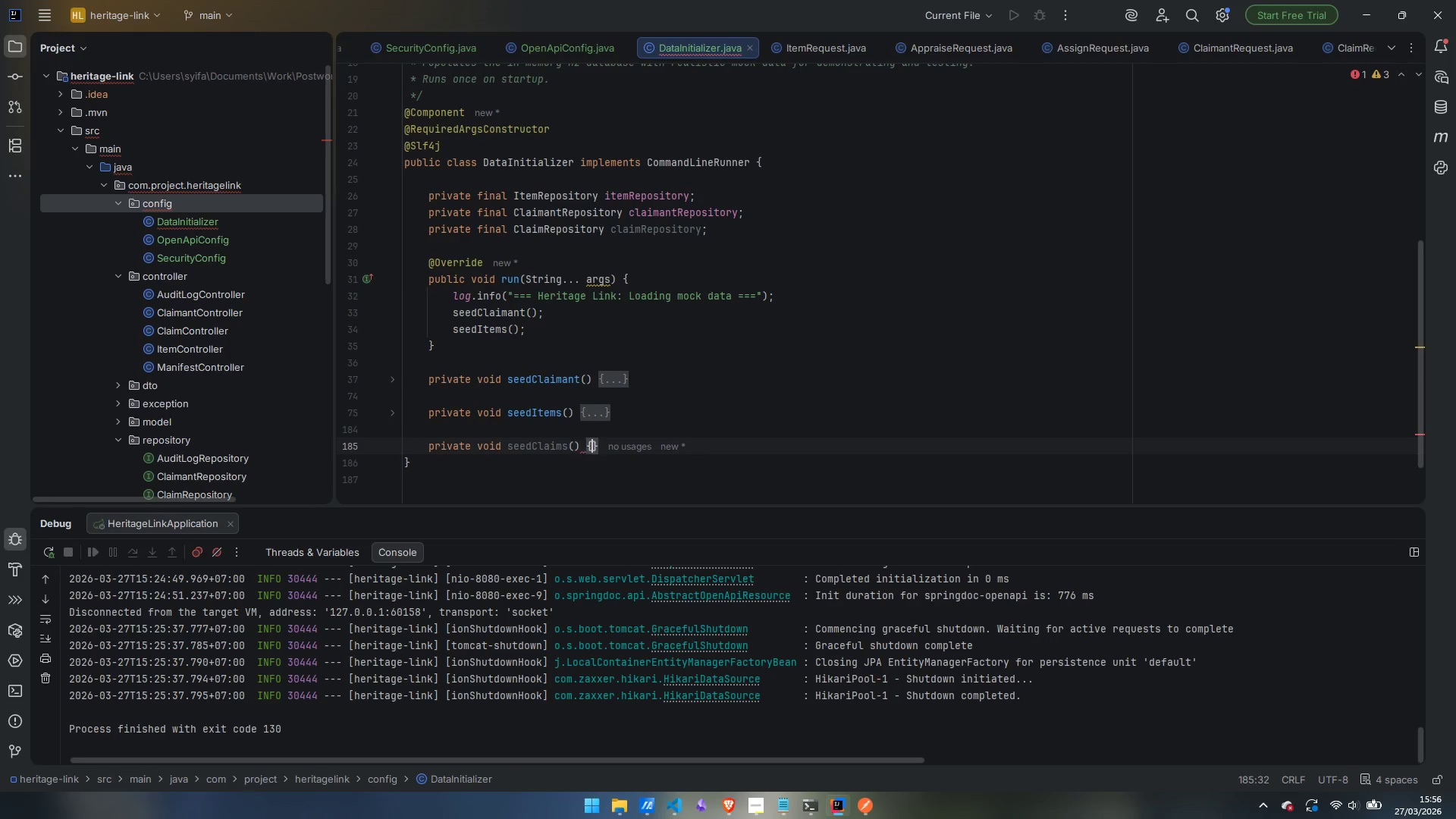 
key(Enter)
 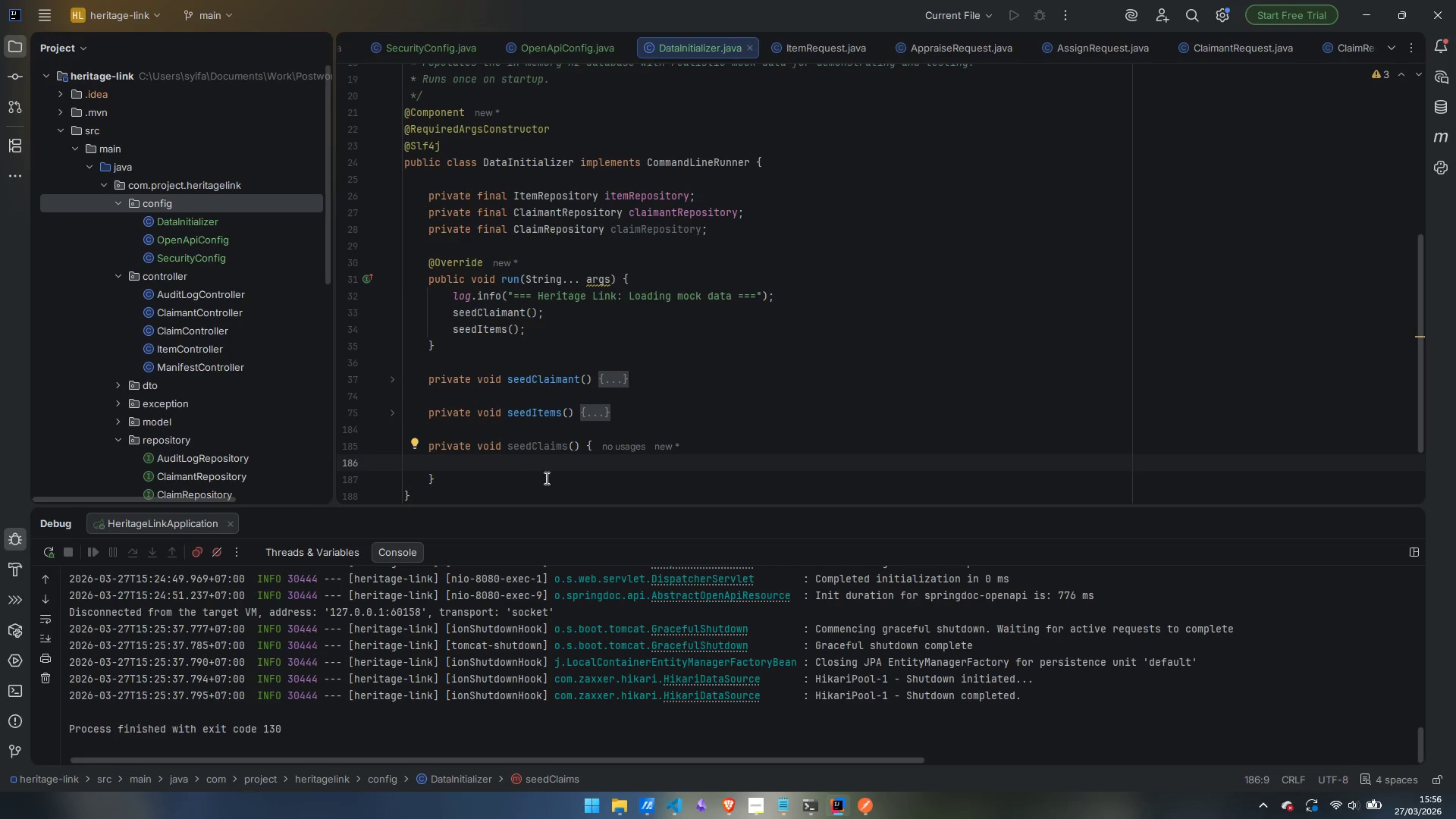 
left_click([555, 325])
 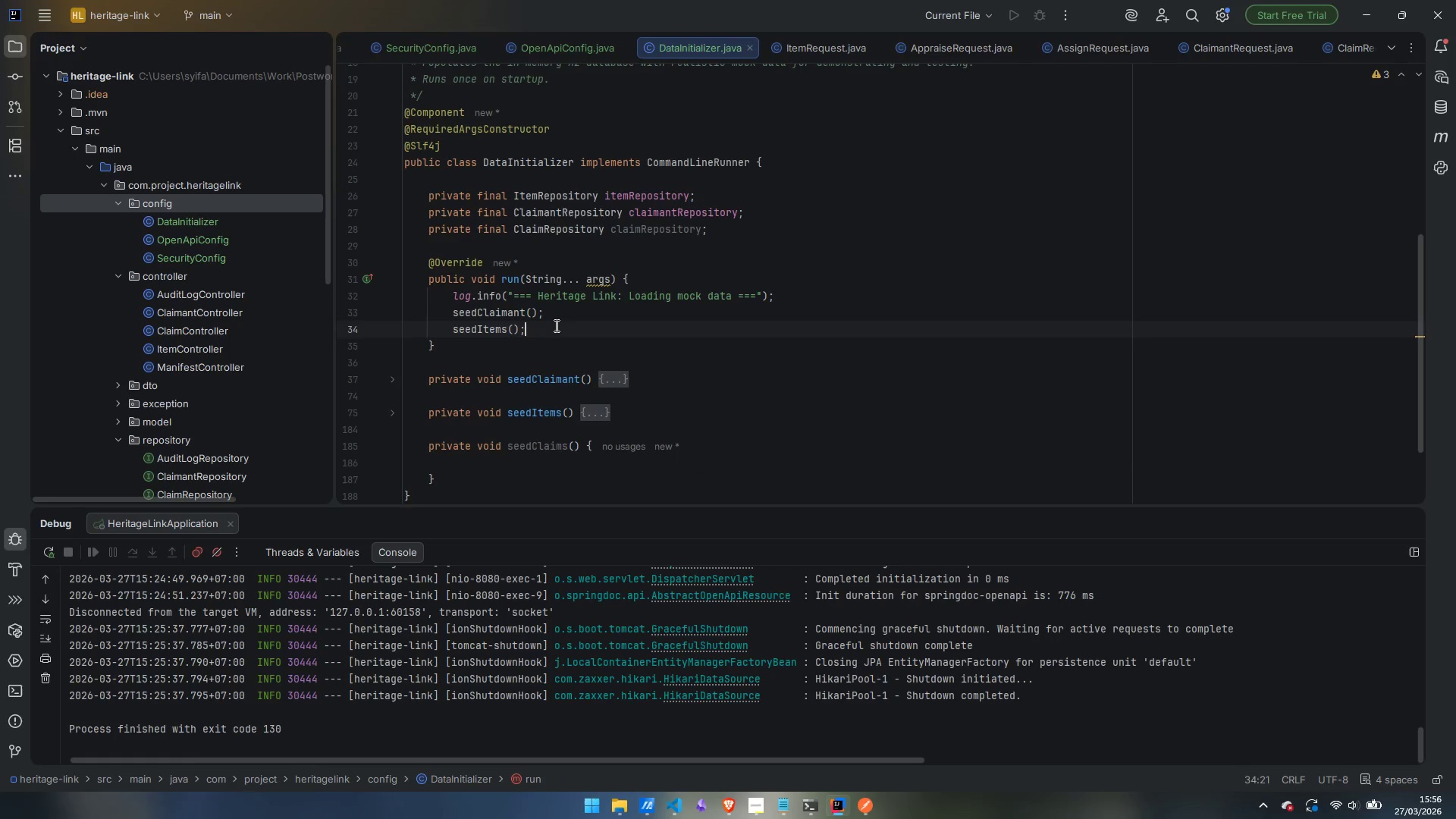 
key(Enter)
 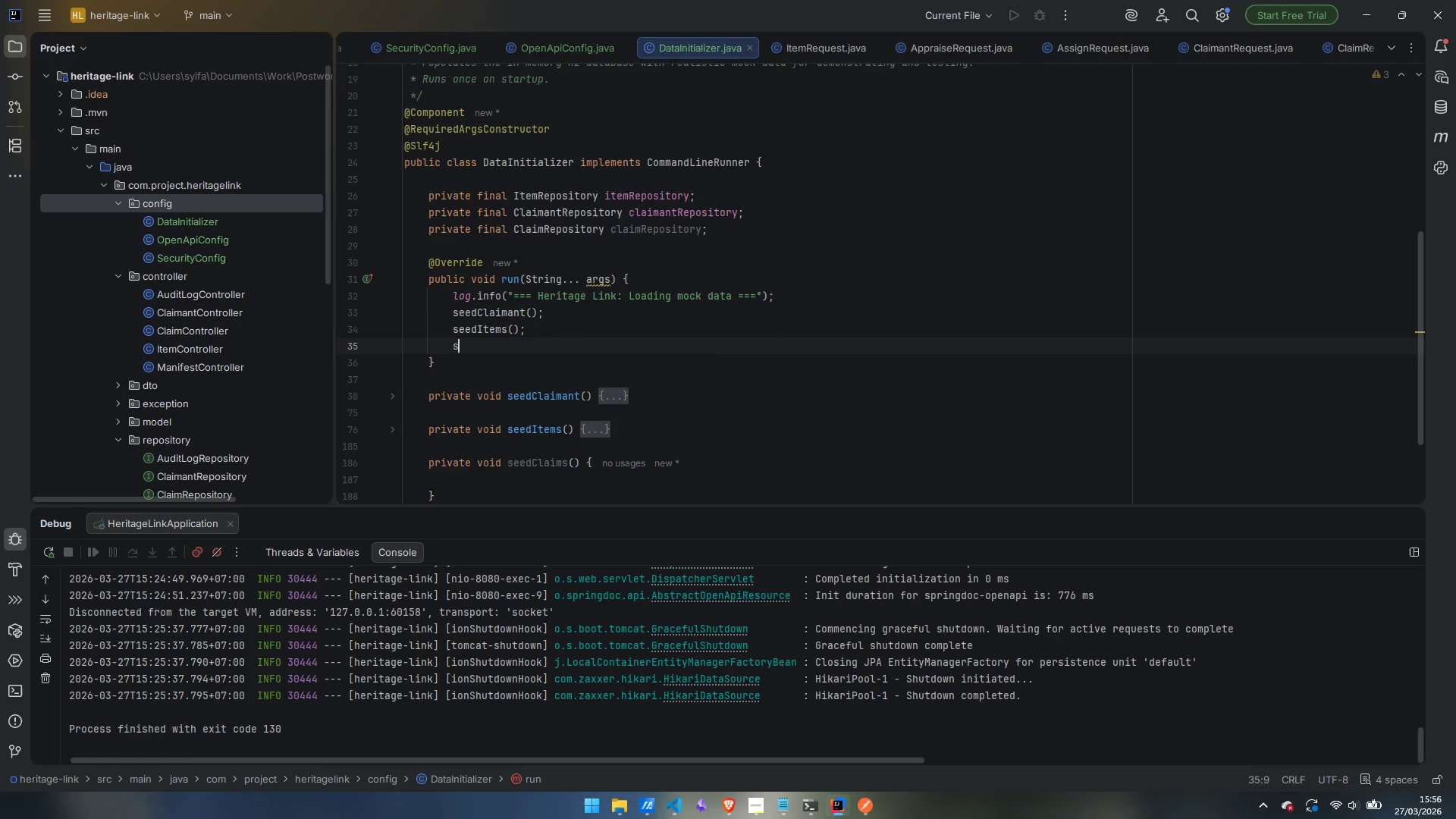 
type(seend)
key(Backspace)
key(Backspace)
type(d)
 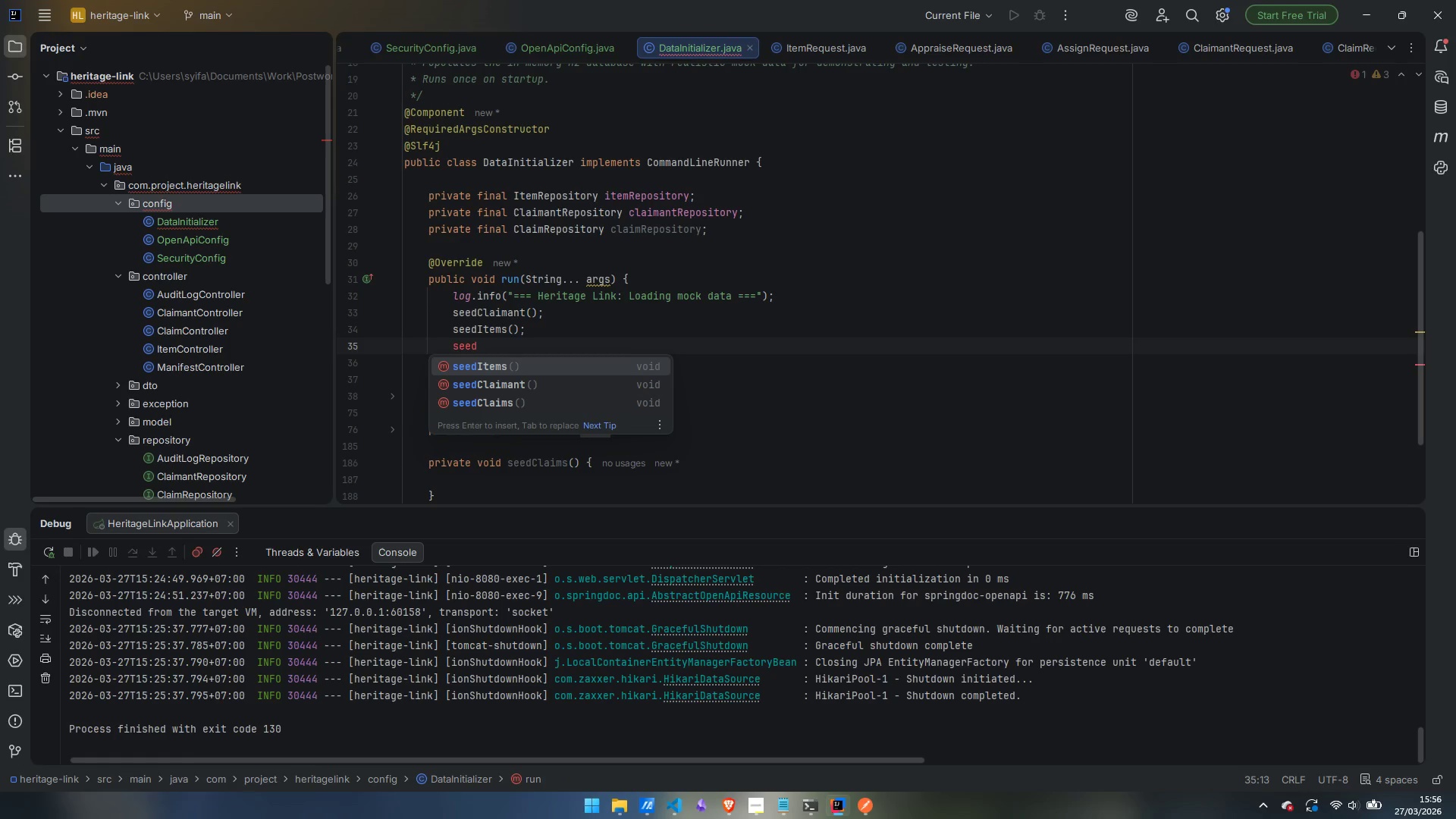 
key(ArrowDown)
 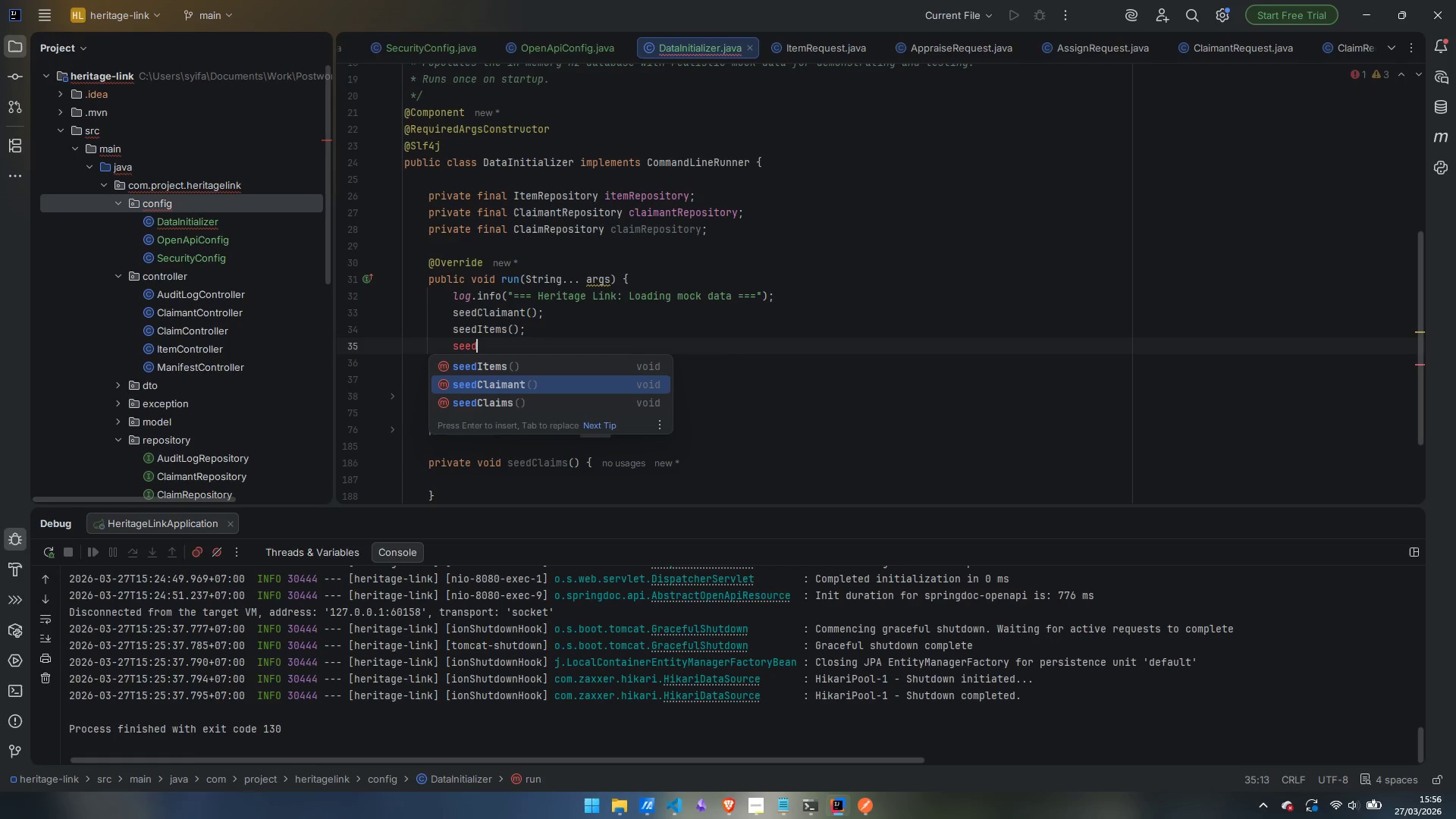 
key(ArrowDown)
 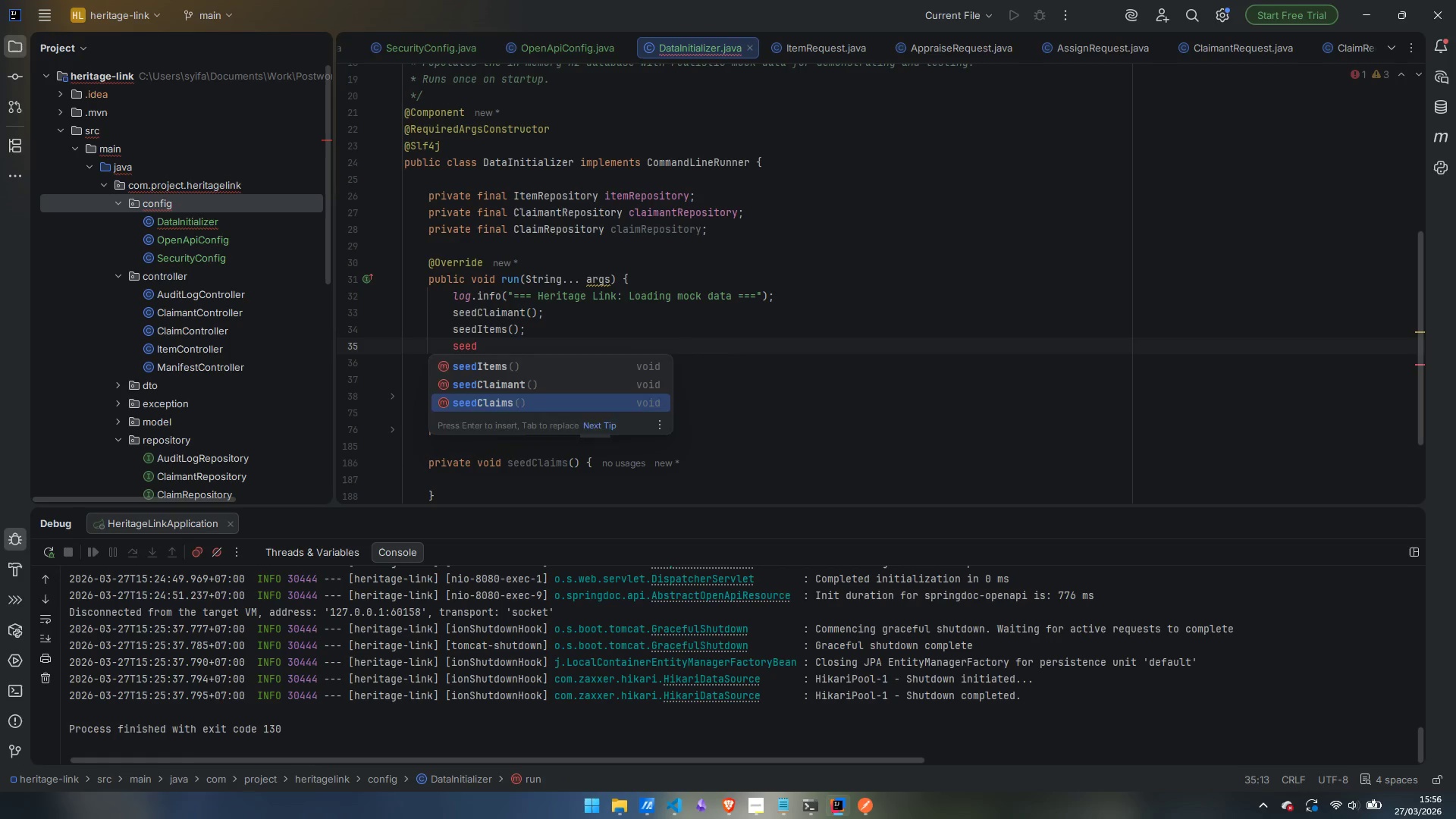 
key(Enter)
 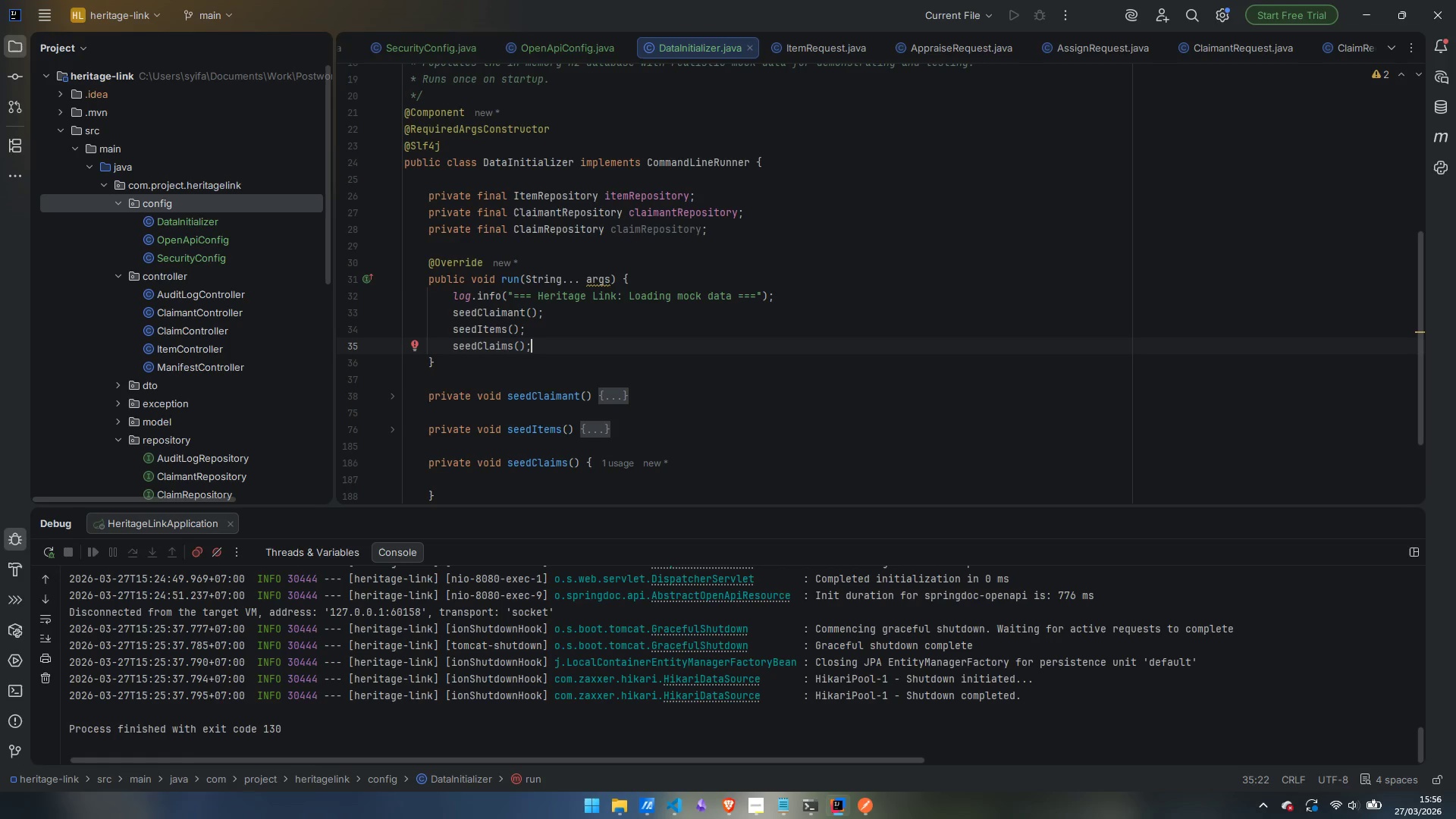 
wait(9.73)
 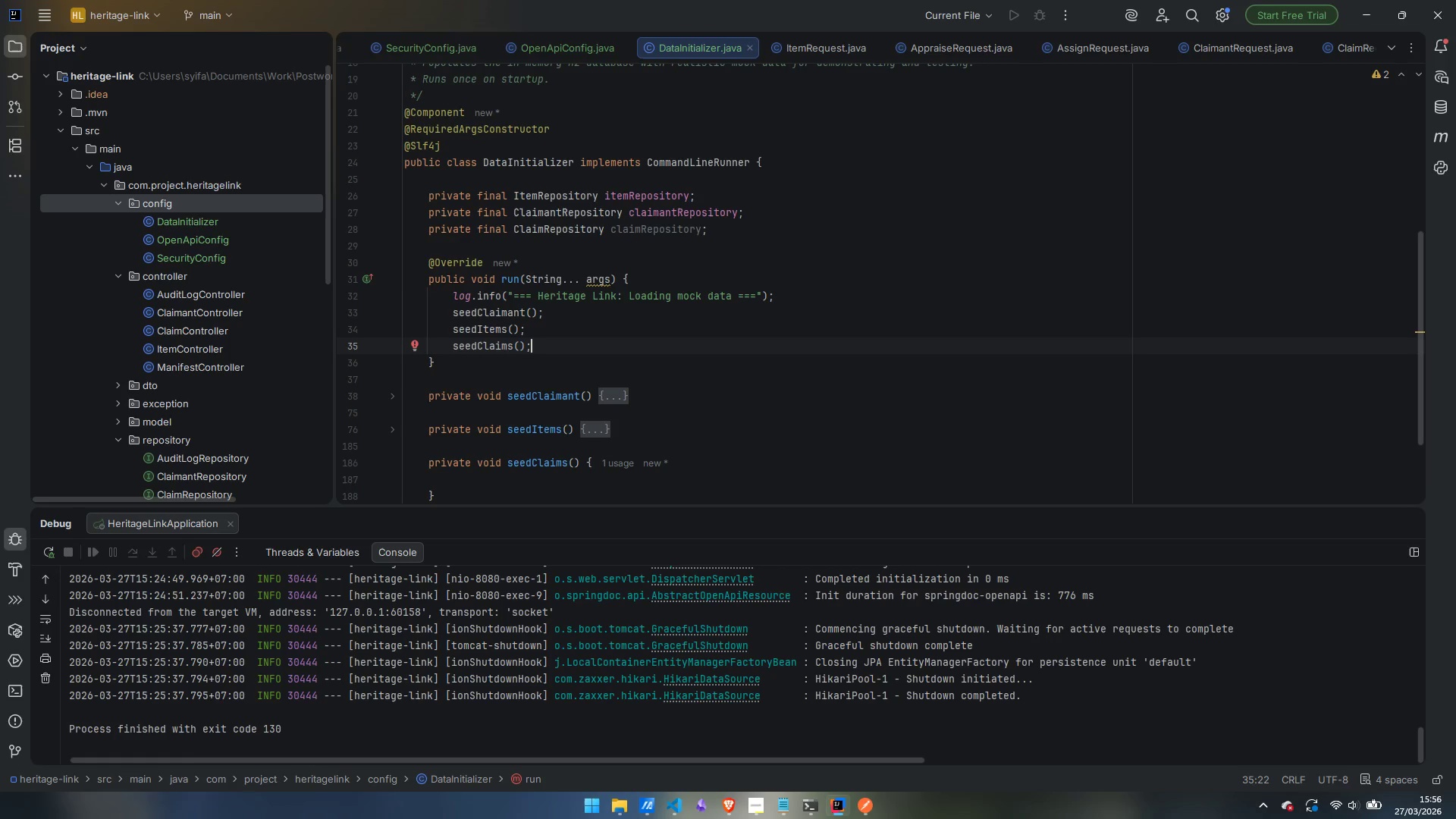 
left_click([569, 346])
 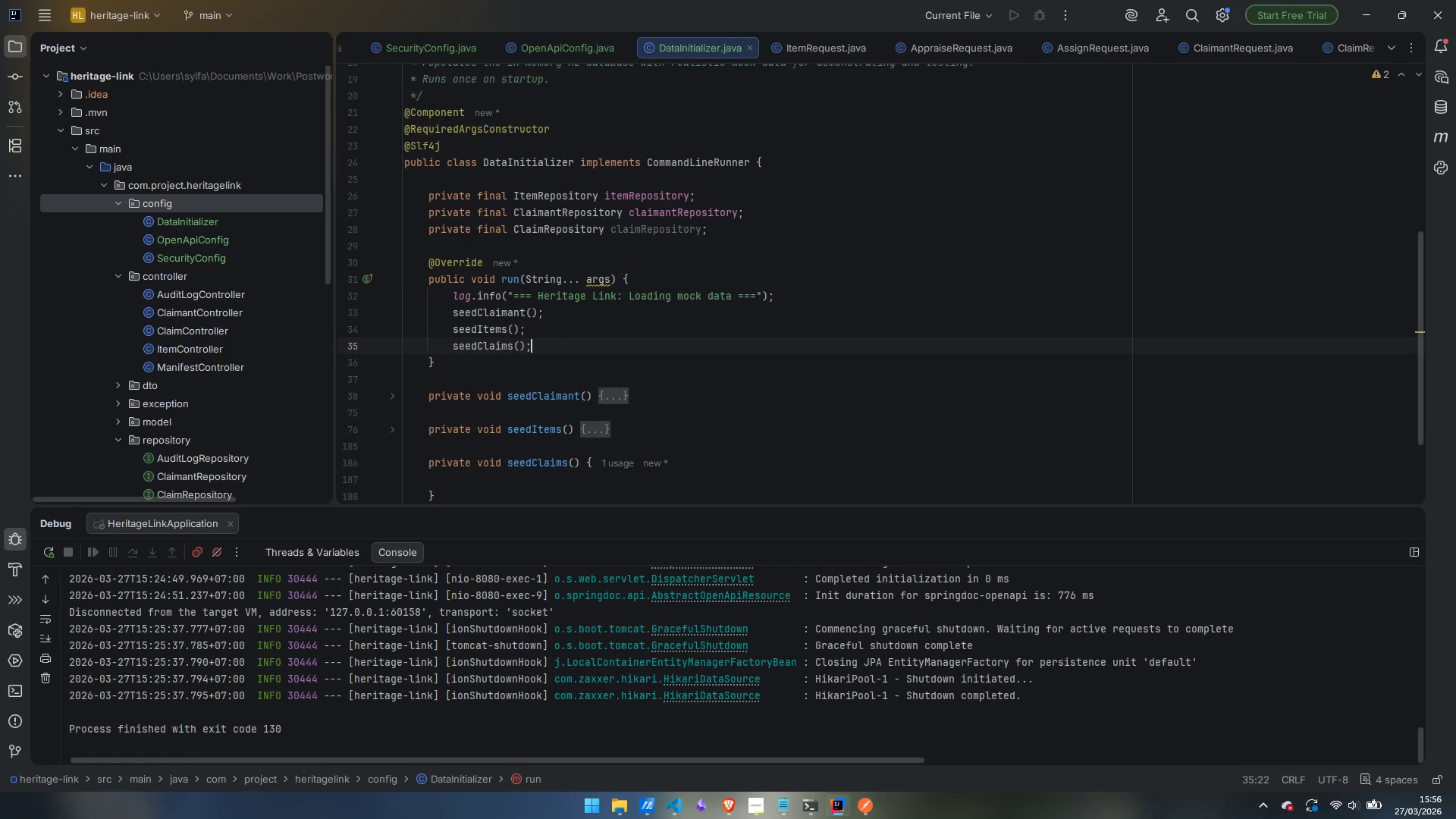 
key(Enter)
 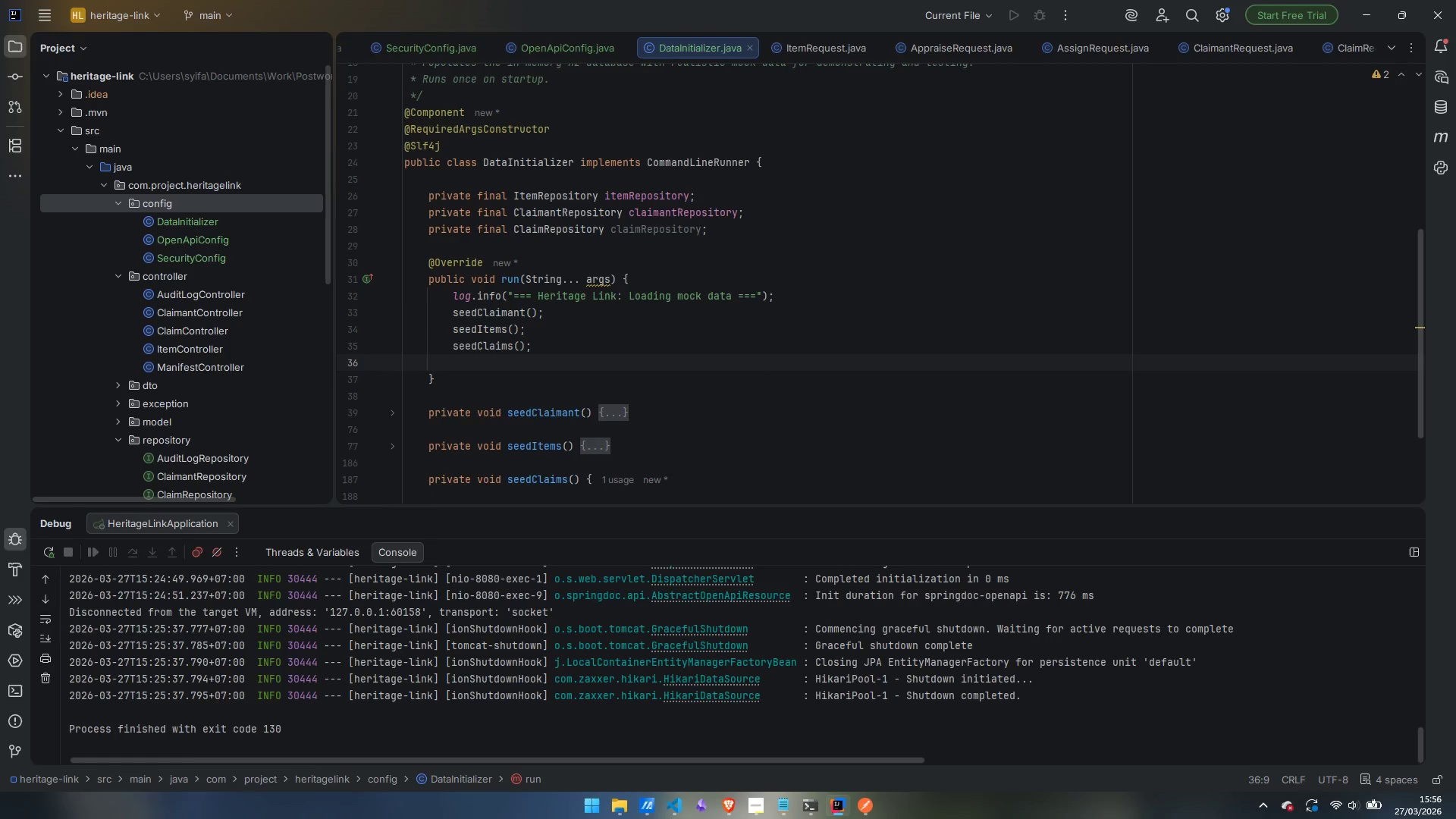 
type(log.infd)
key(Backspace)
key(Backspace)
type(f)
 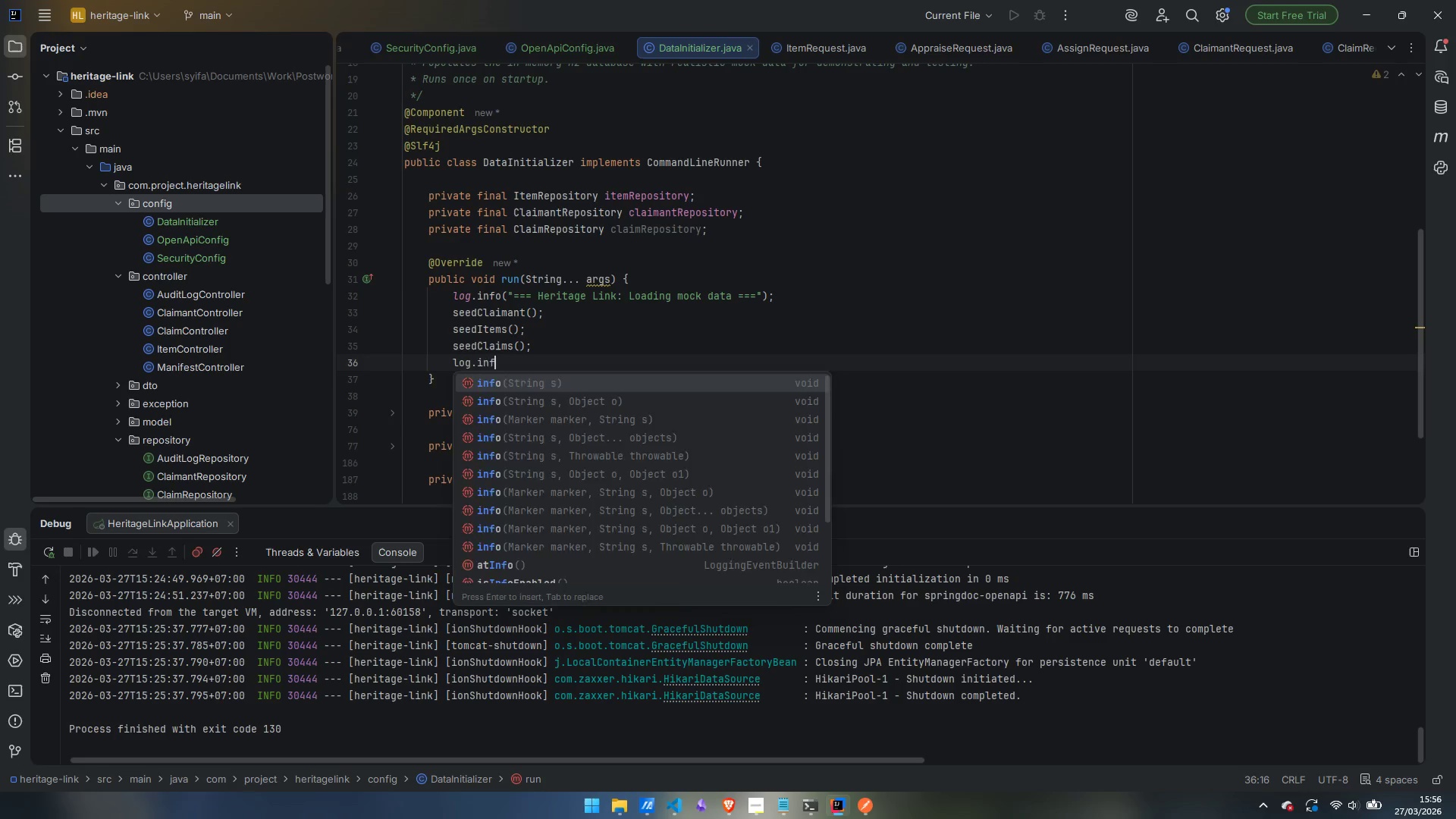 
key(Enter)
 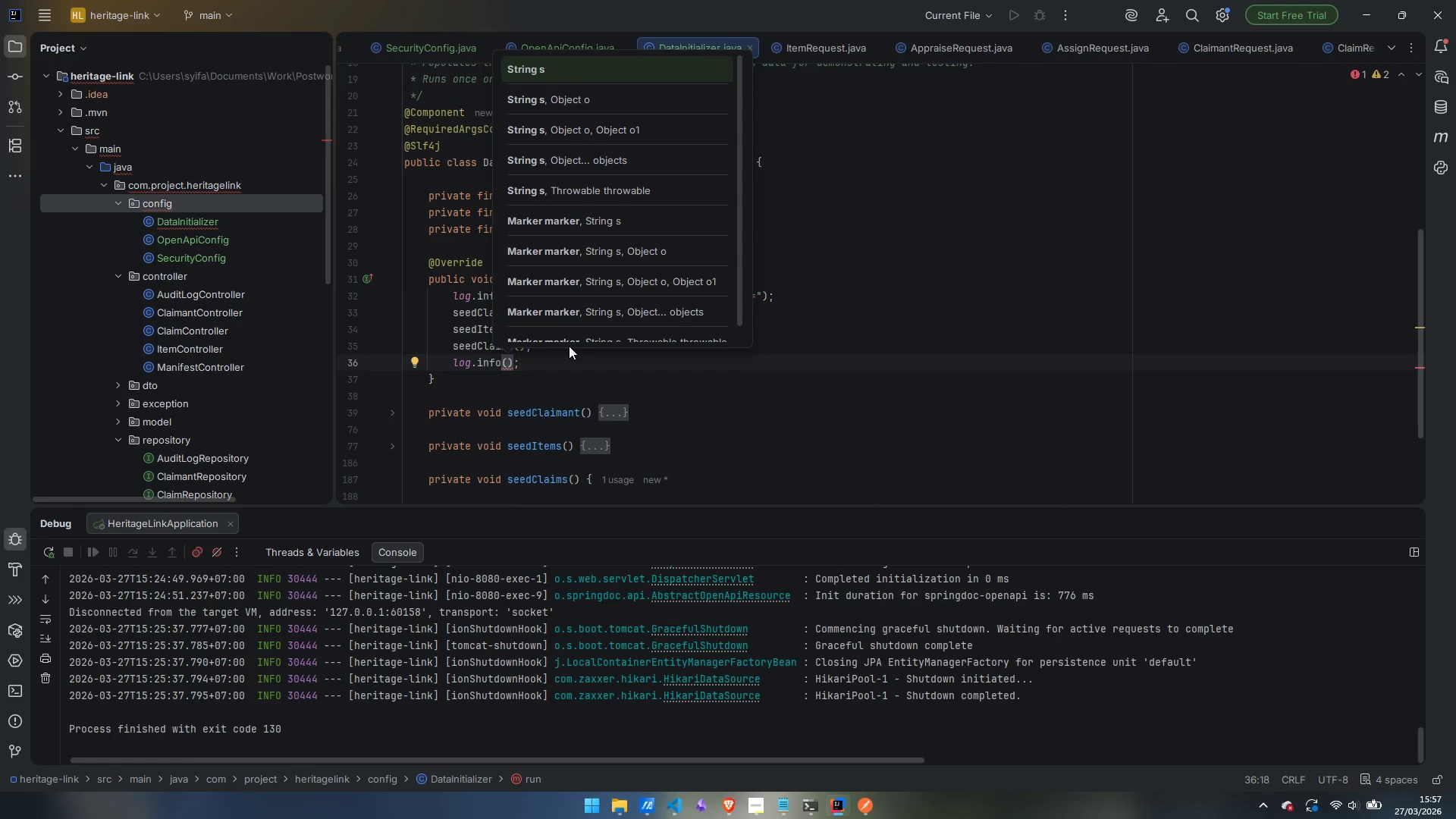 
type("-)
key(Backspace)
type(=== Heritage LIN)
key(Escape)
key(Backspace)
key(Backspace)
type(ink: Moclk)
key(Backspace)
key(Backspace)
type(l )
key(Backspace)
key(Backspace)
type(k data loaded. )
 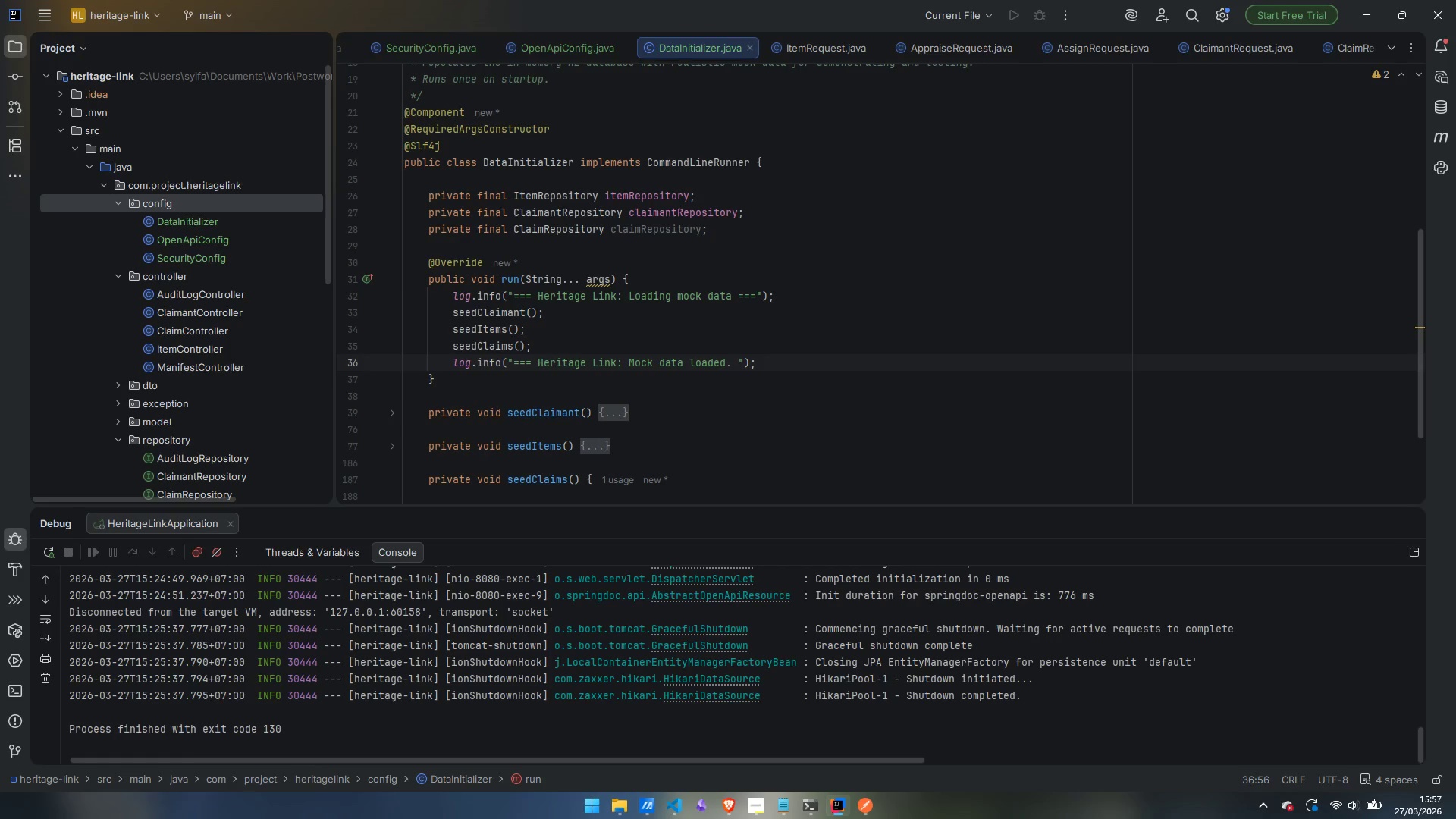 
hold_key(key=ShiftLeft, duration=1.5)
 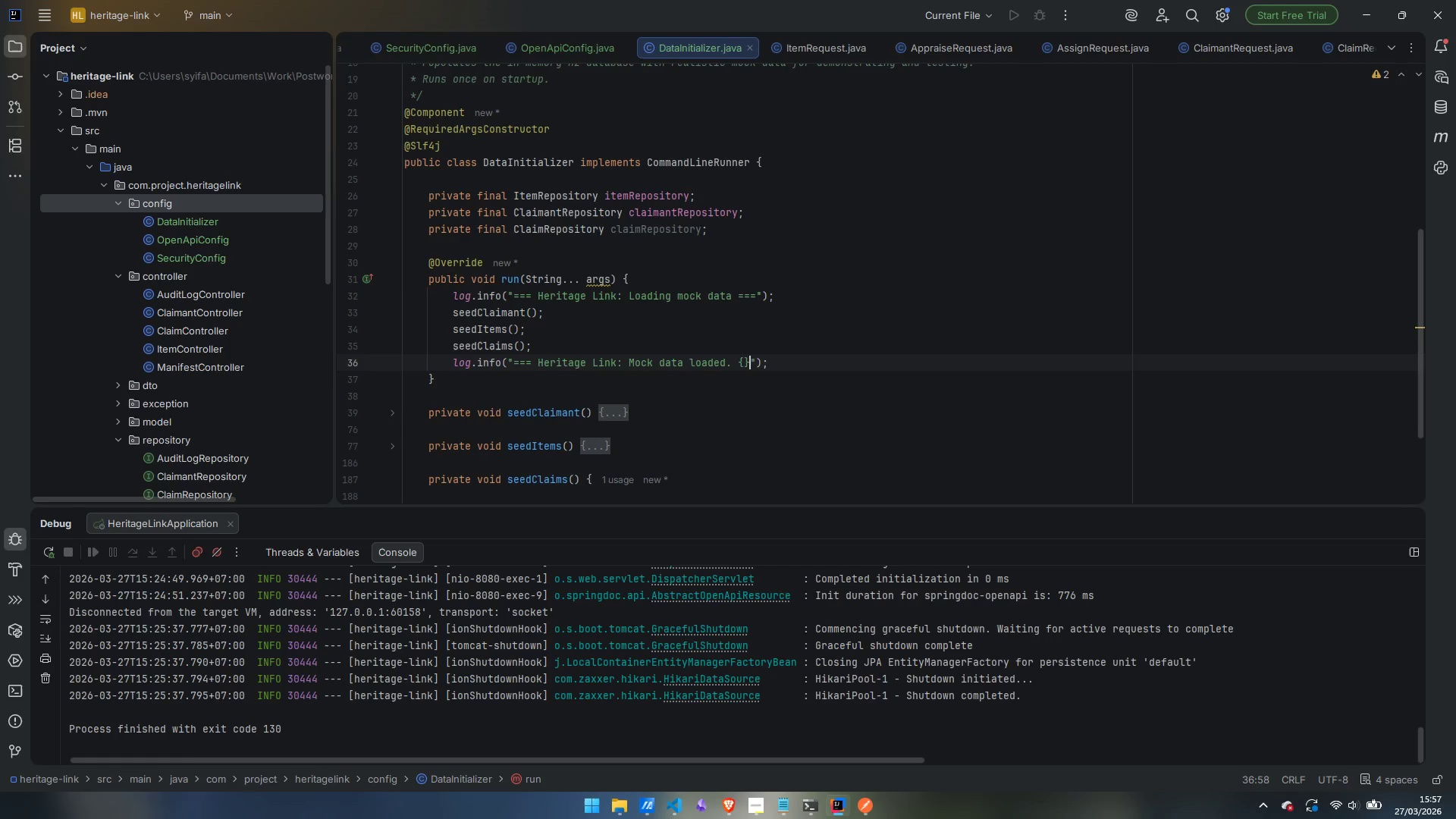 
type({} itemd)
key(Backspace)
type(s)
 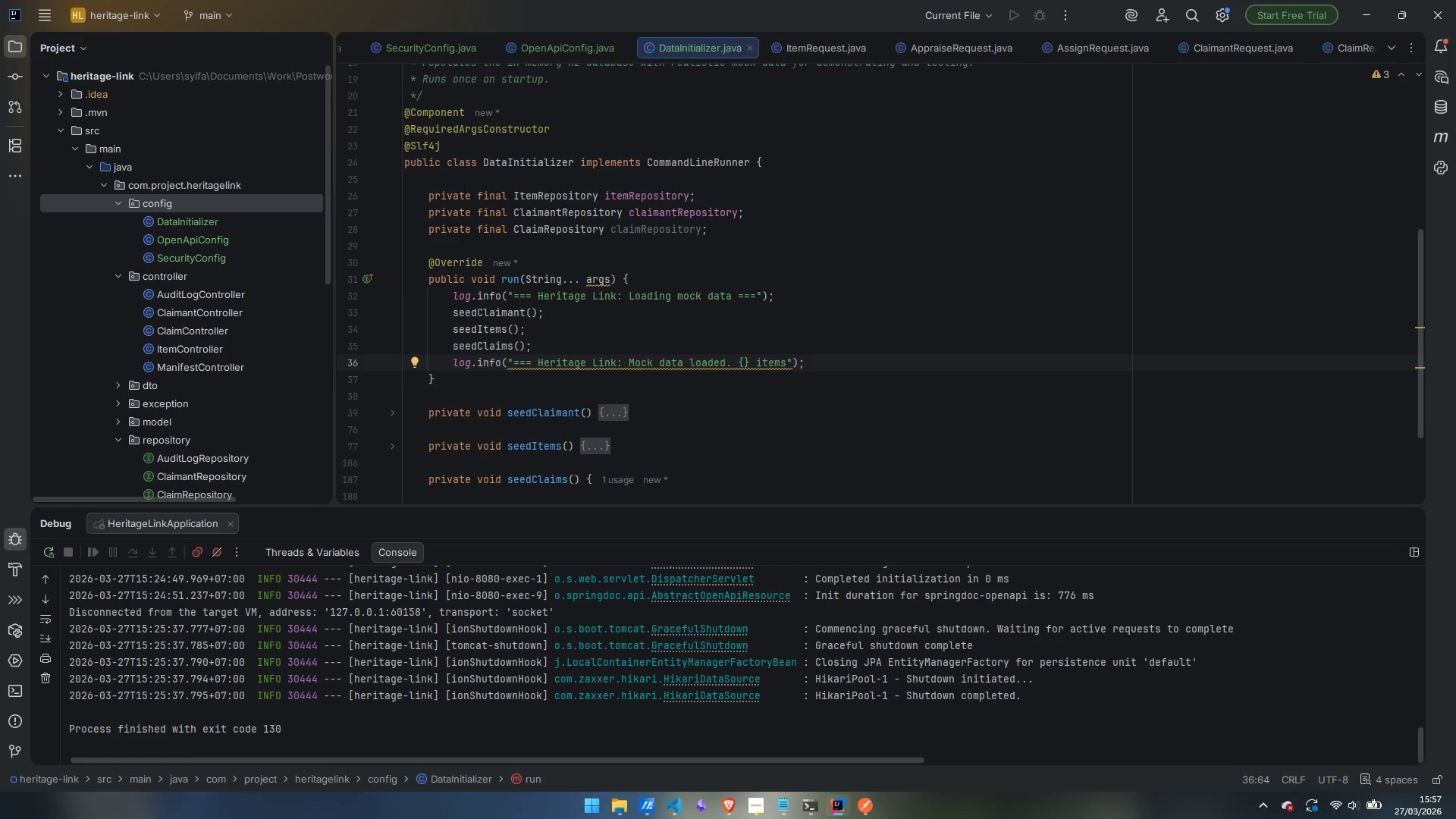 
type(, {} claimants, {} claims ===)
 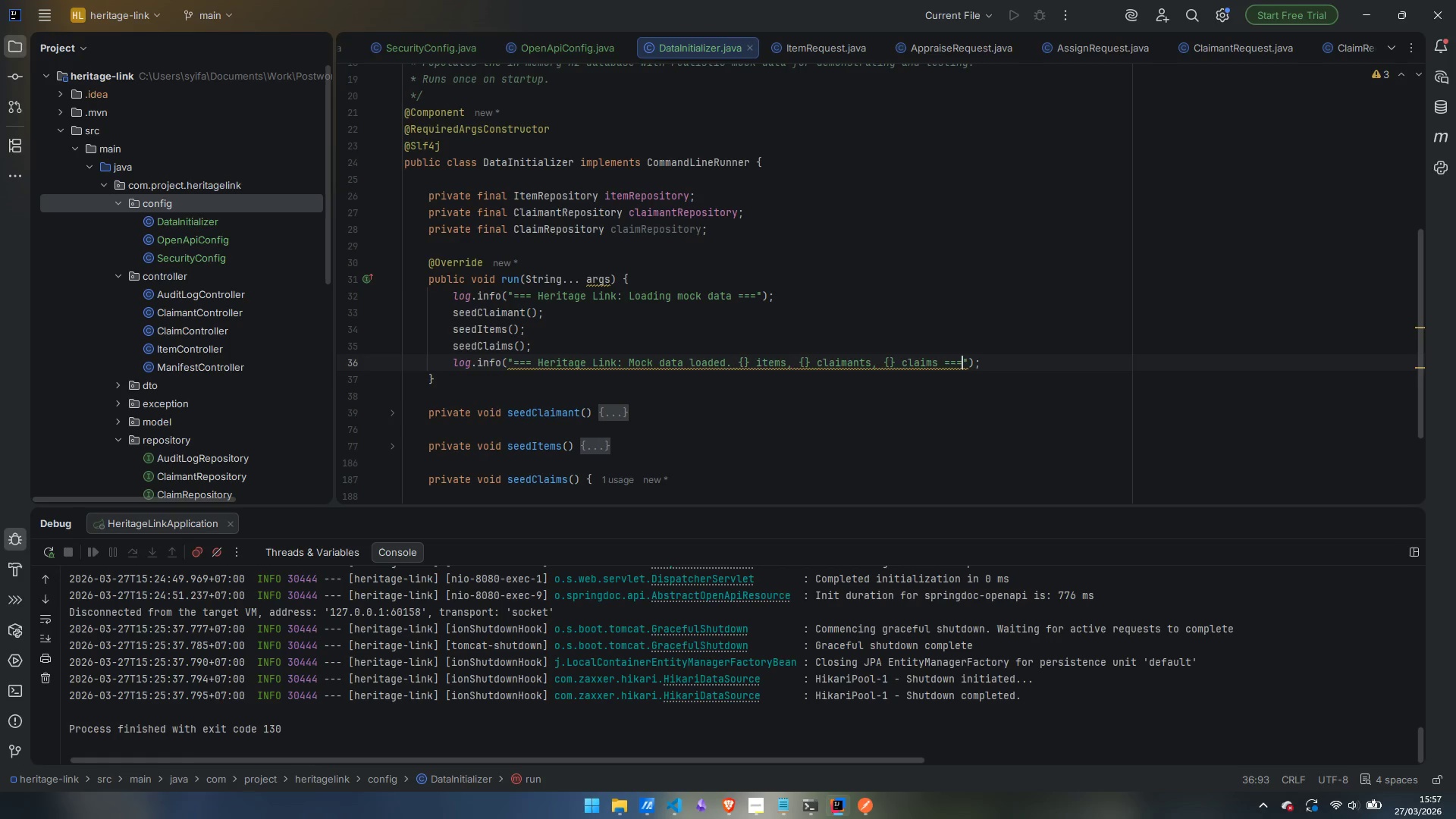 
key(ArrowRight)
 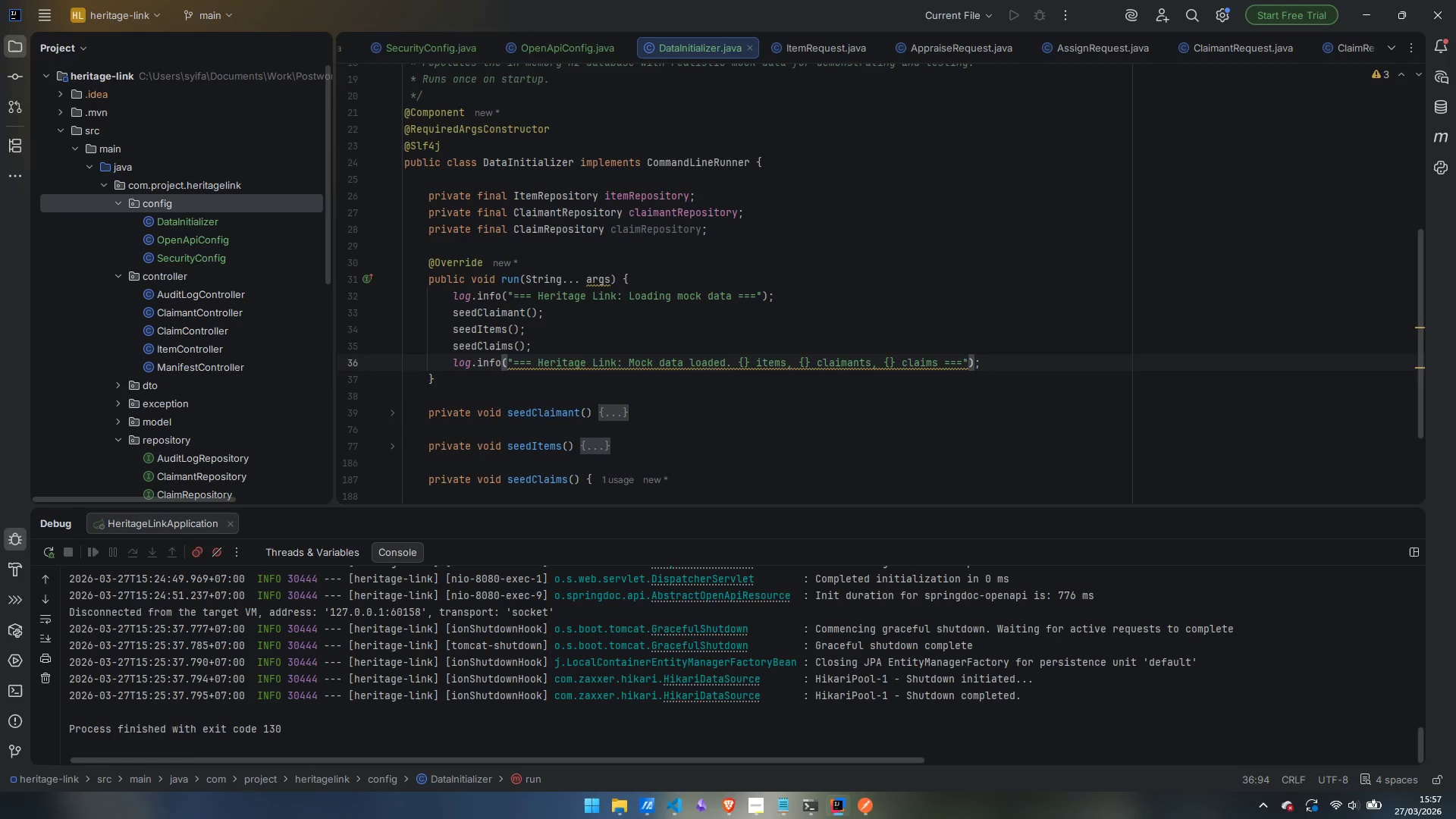 
key(Comma)
 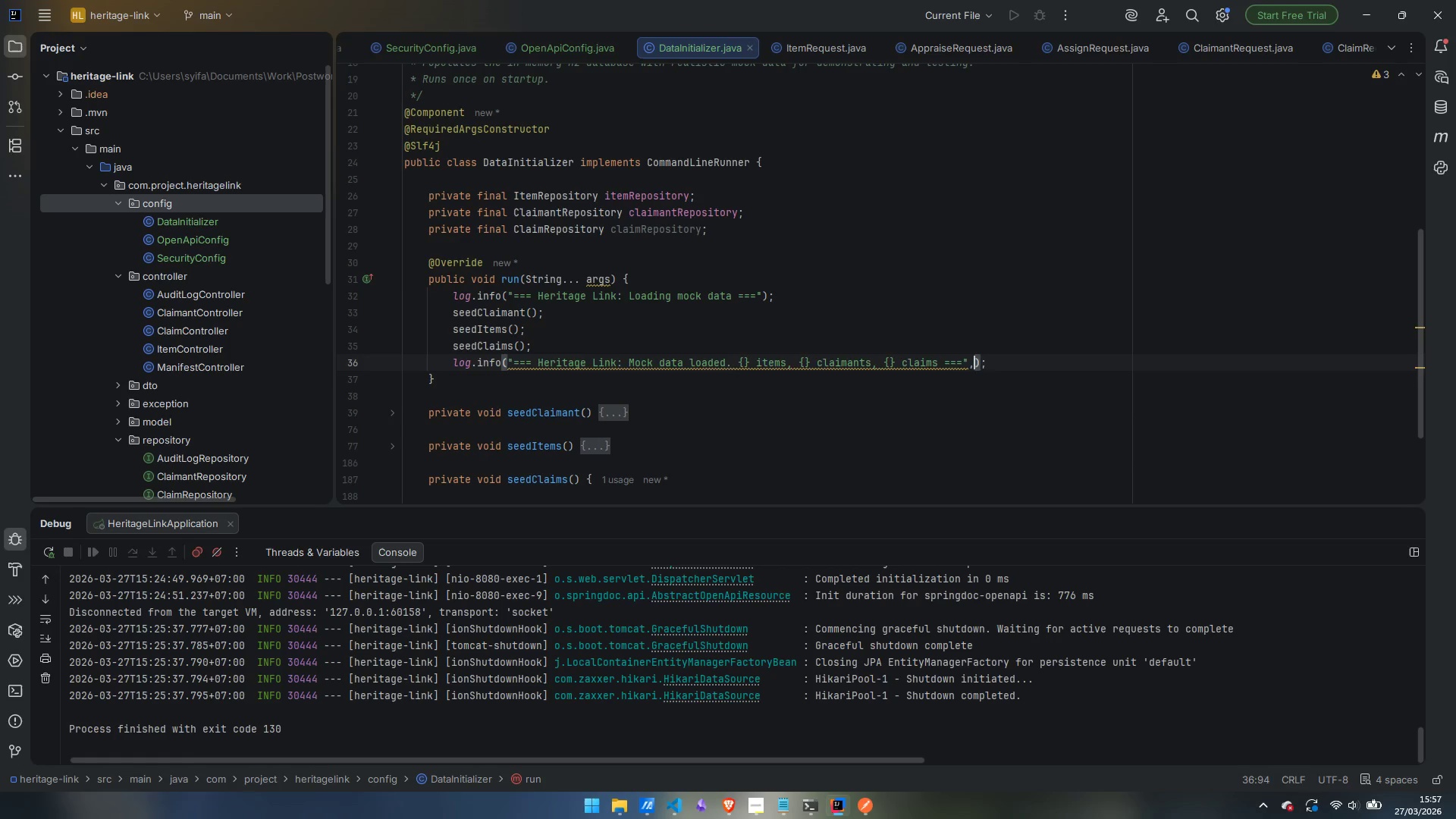 
key(Space)
 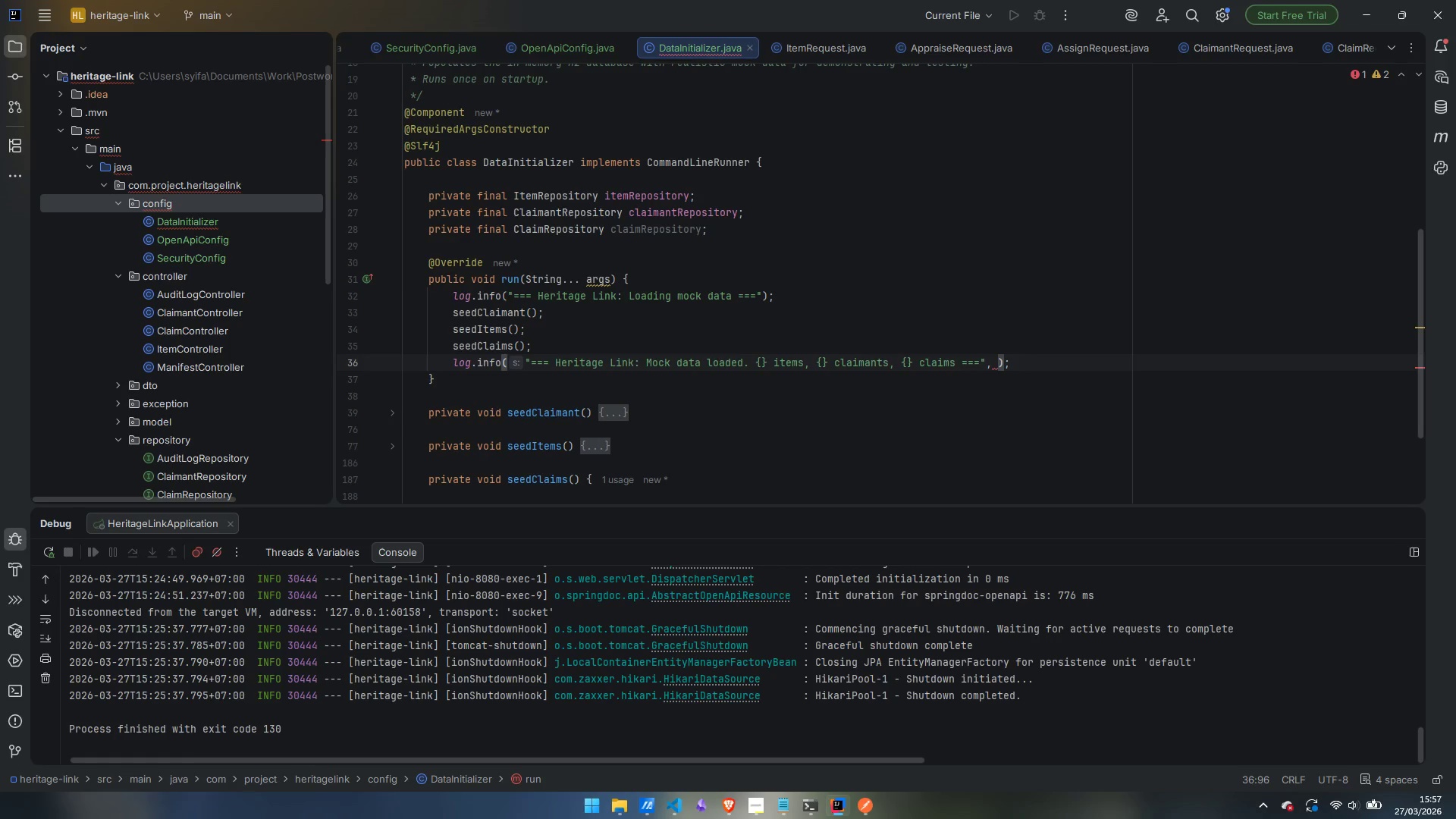 
type(ite)
 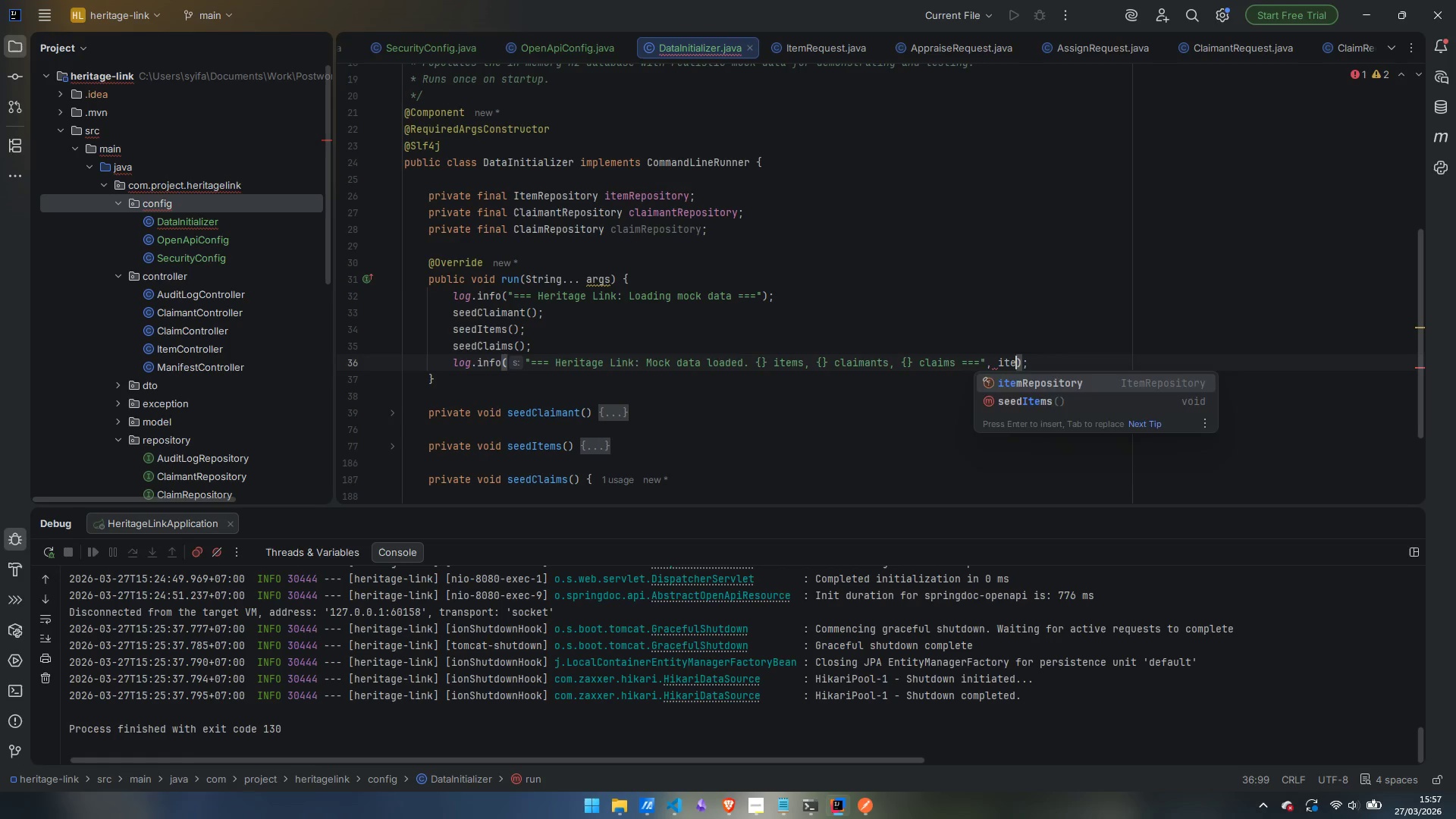 
key(Enter)
 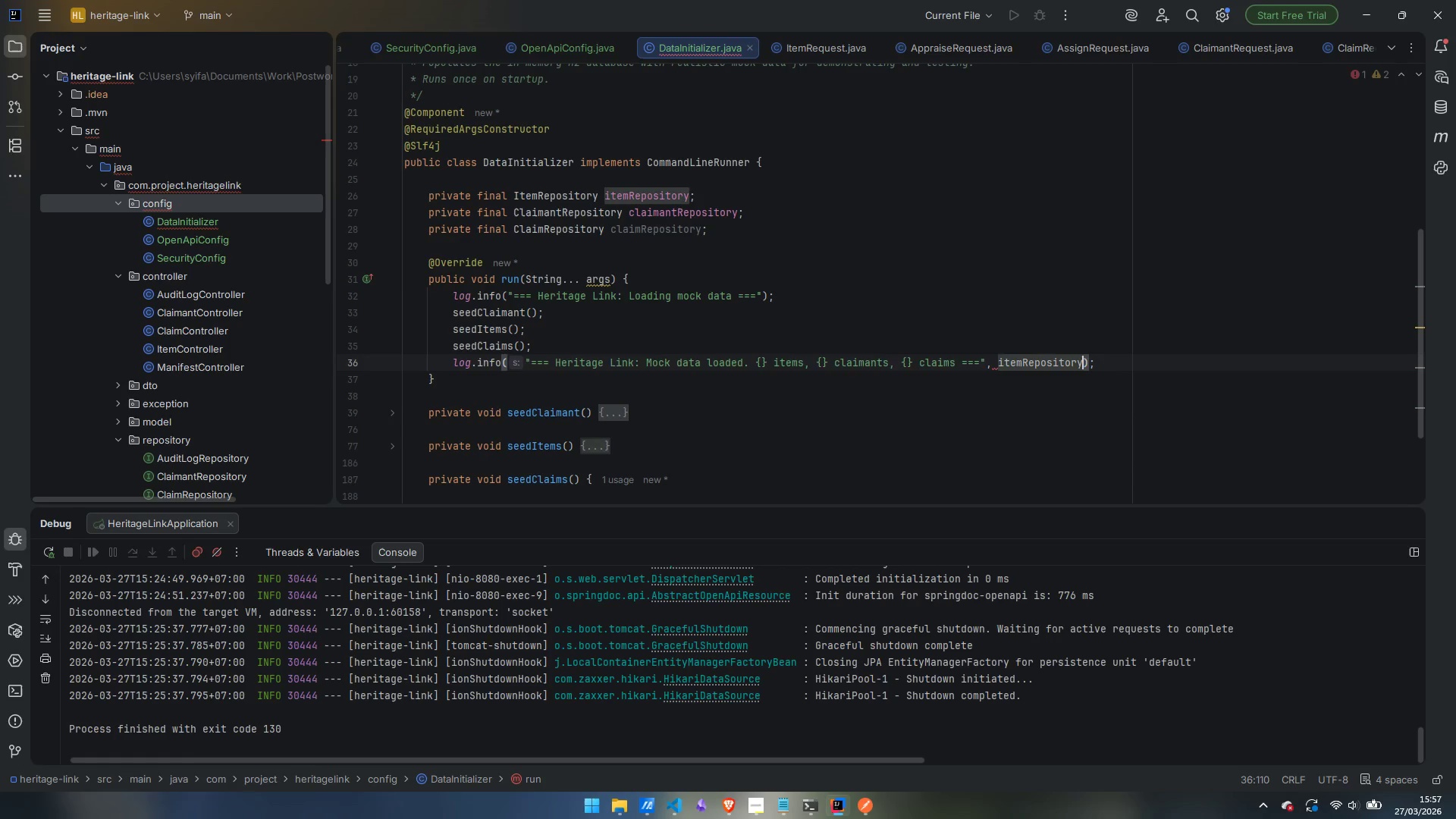 
key(Period)
 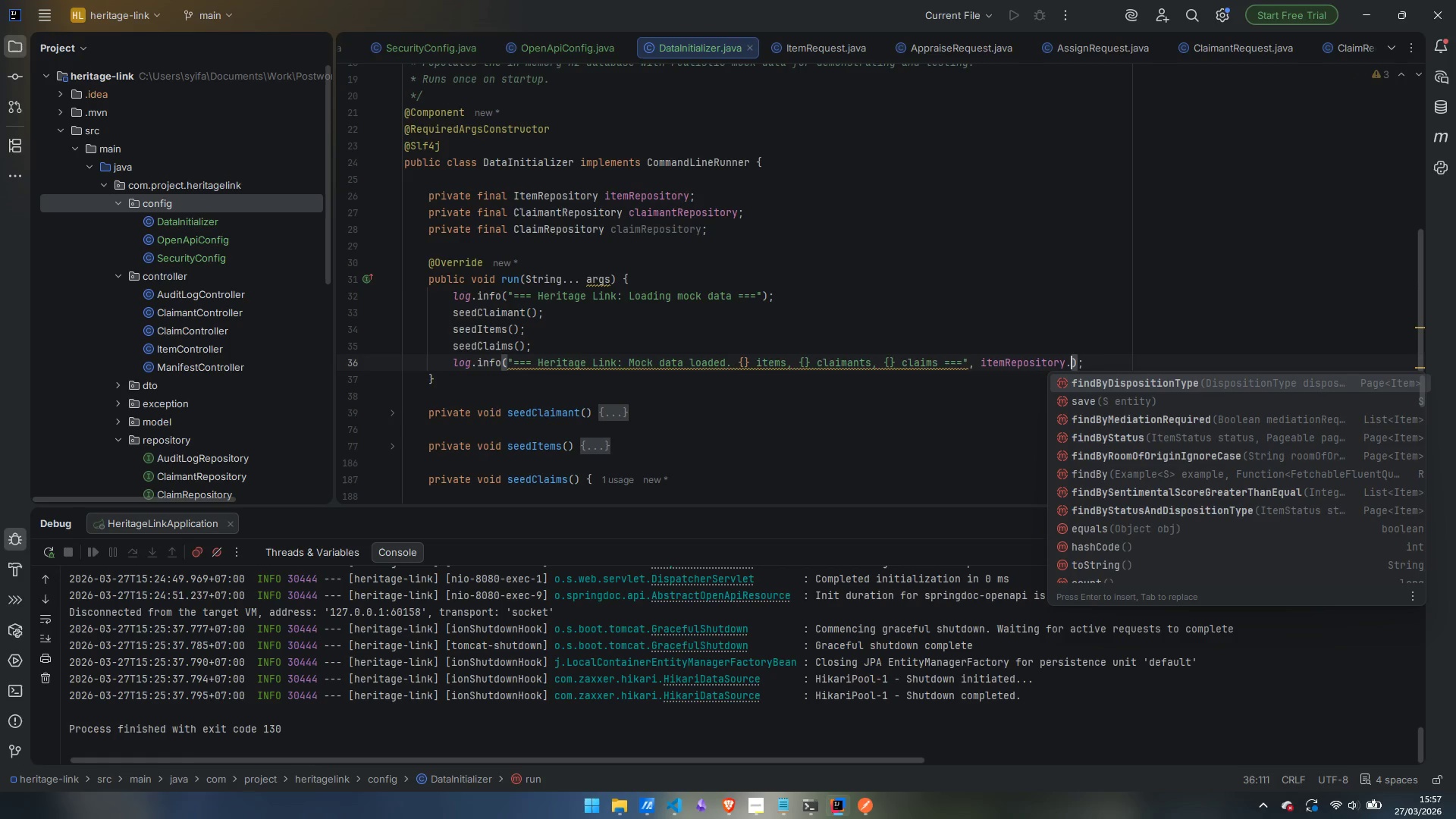 
key(C)
 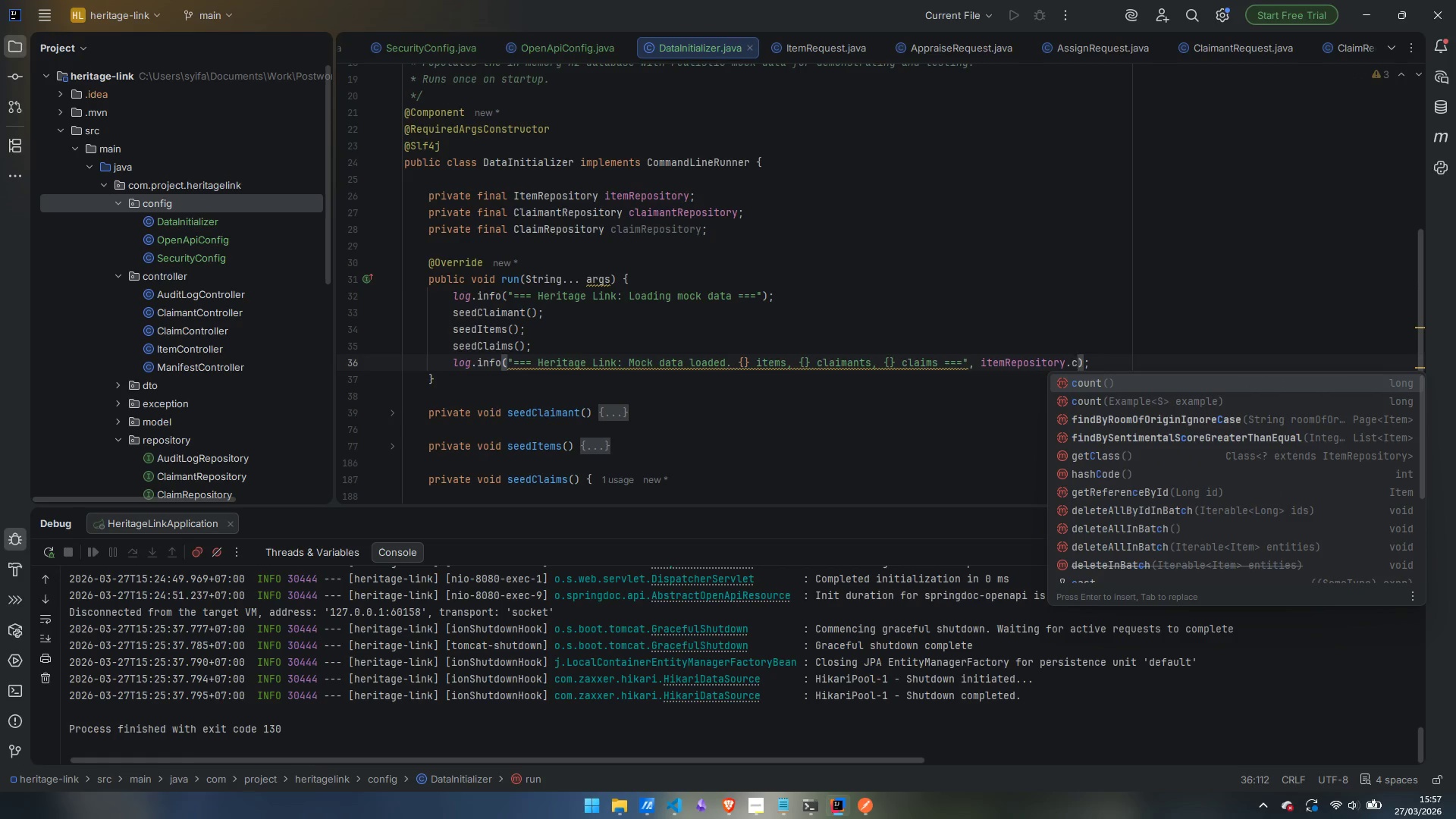 
key(Enter)
 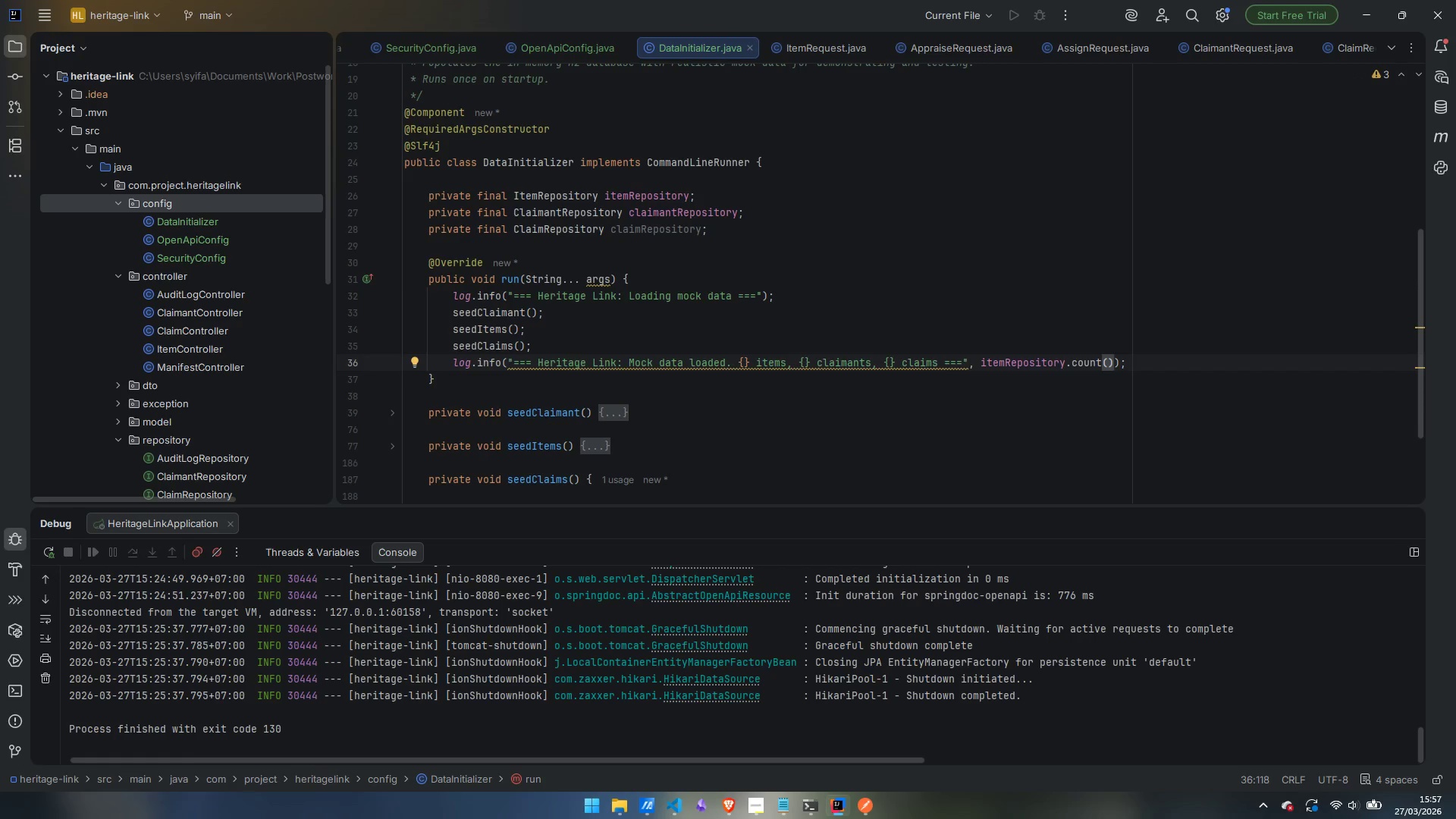 
type(, cla)
 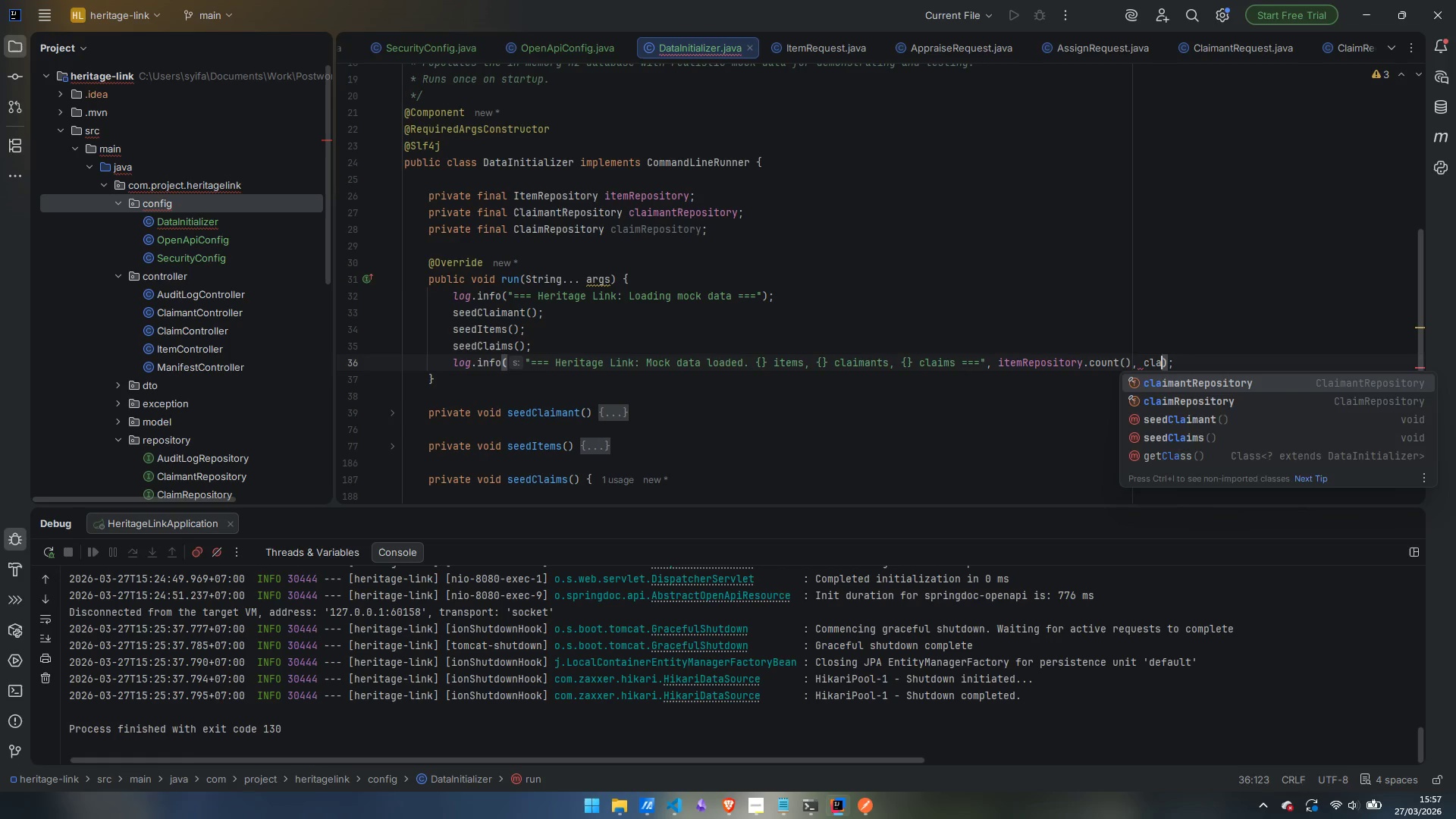 
key(Enter)
 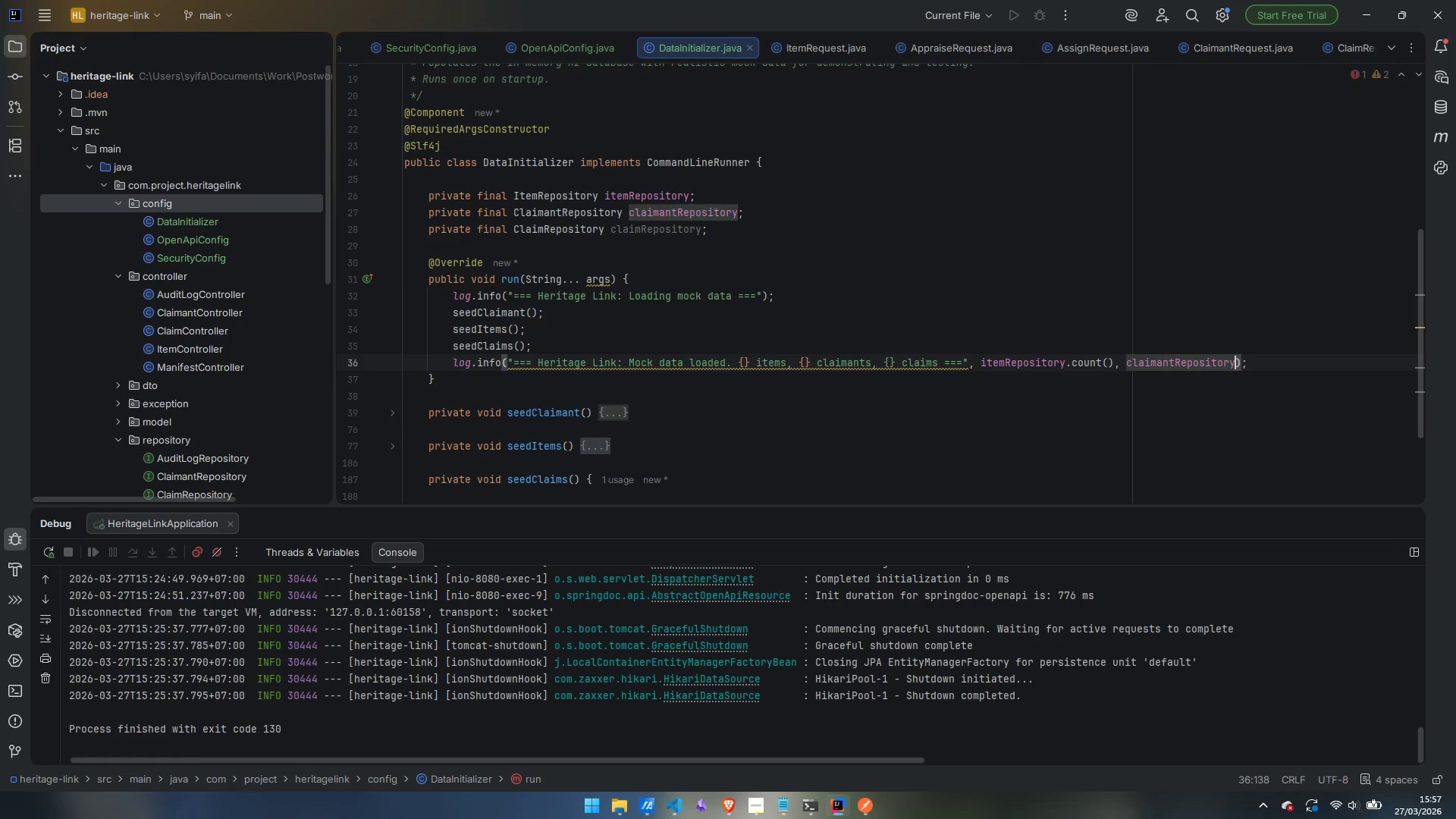 
key(Period)
 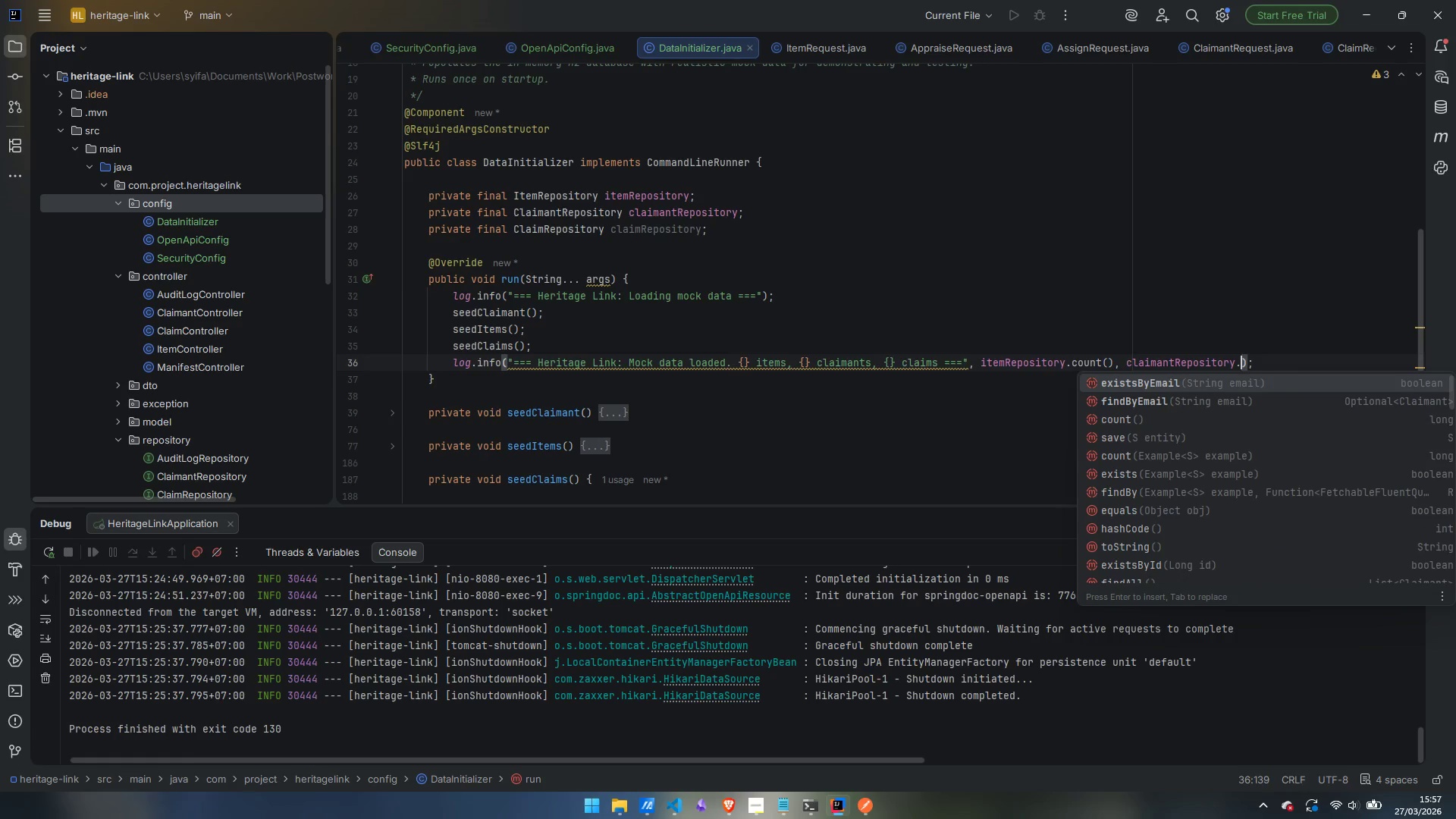 
key(C)
 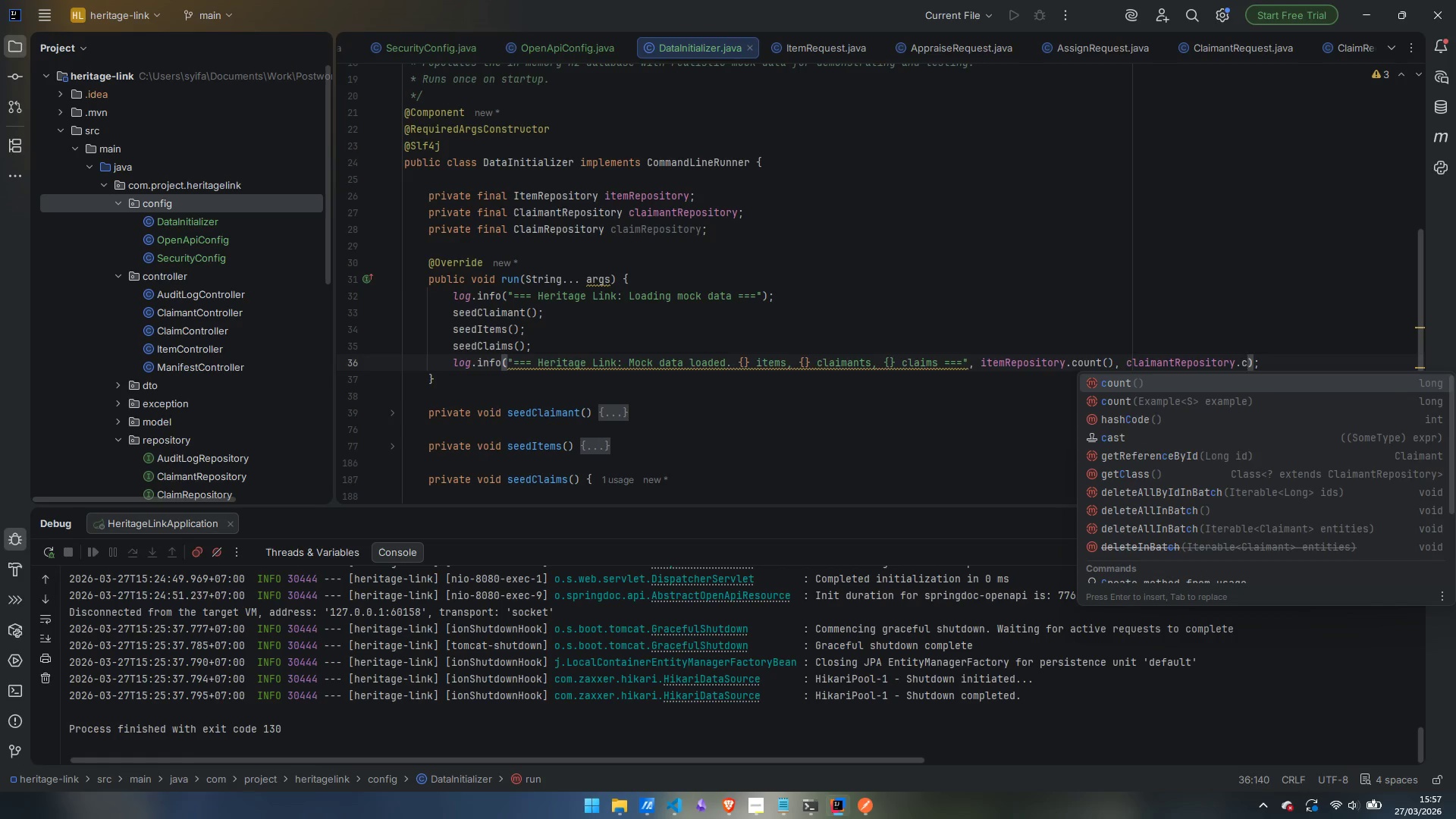 
key(Enter)
 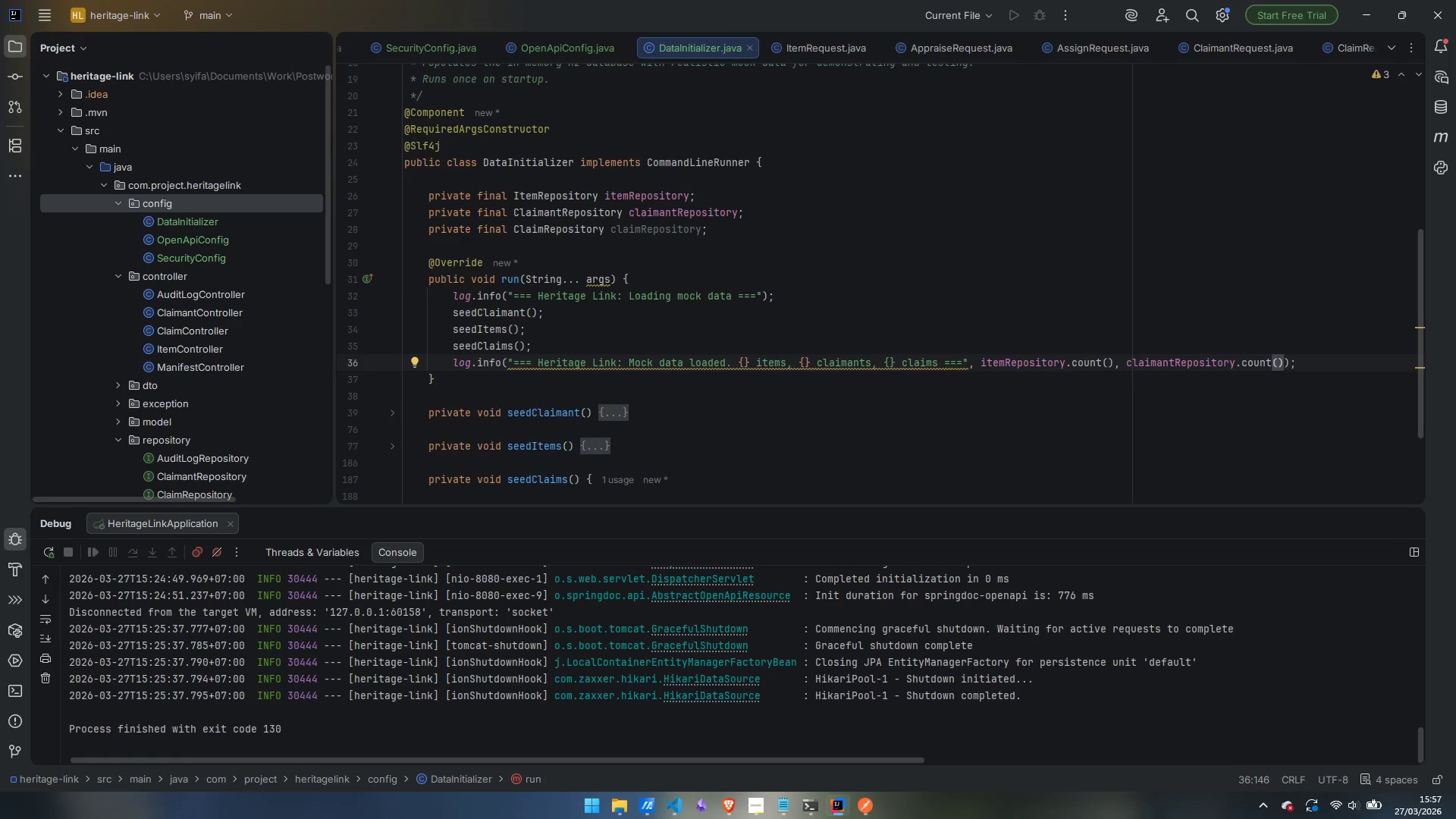 
type(, cla)
 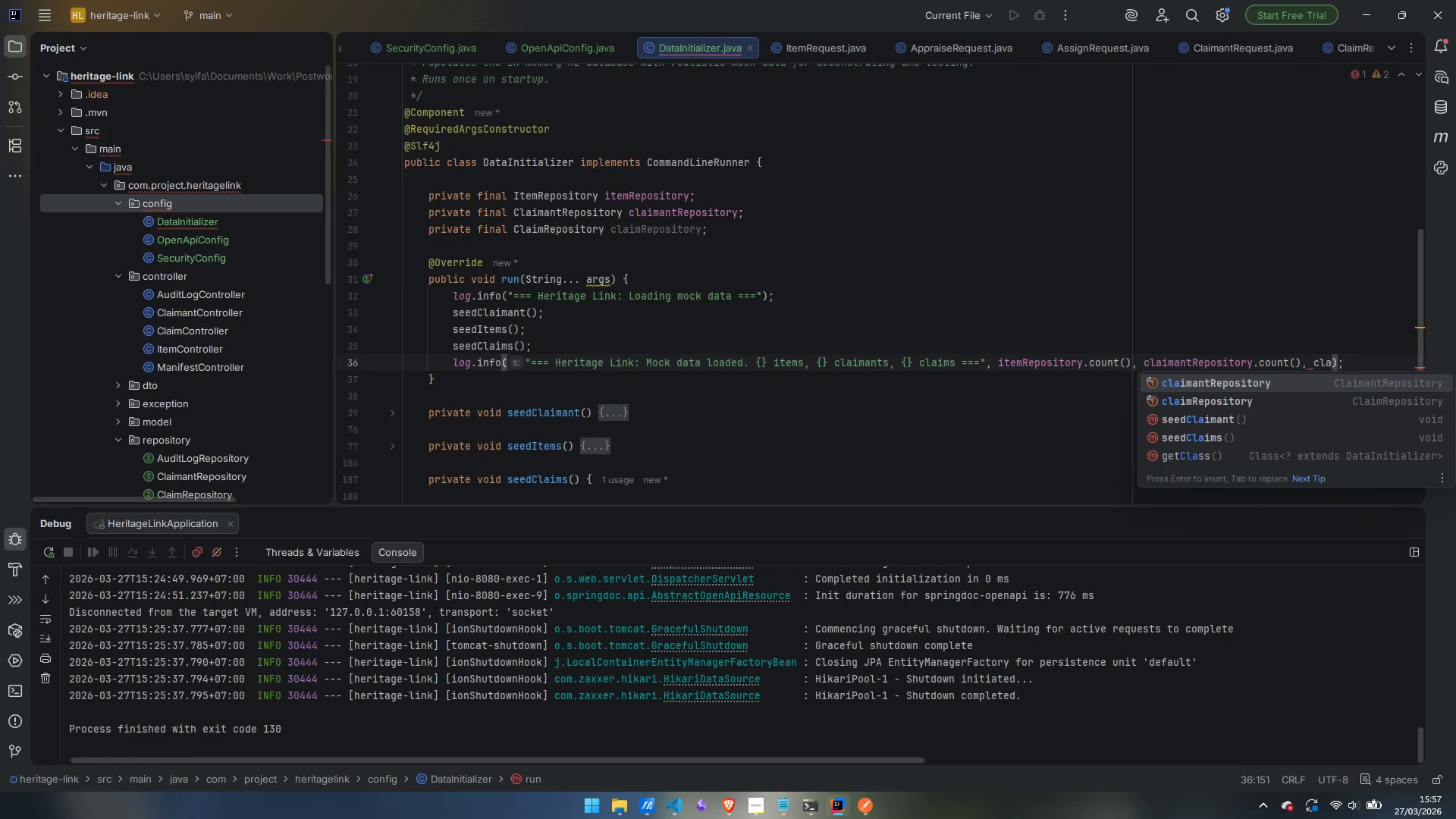 
key(ArrowDown)
 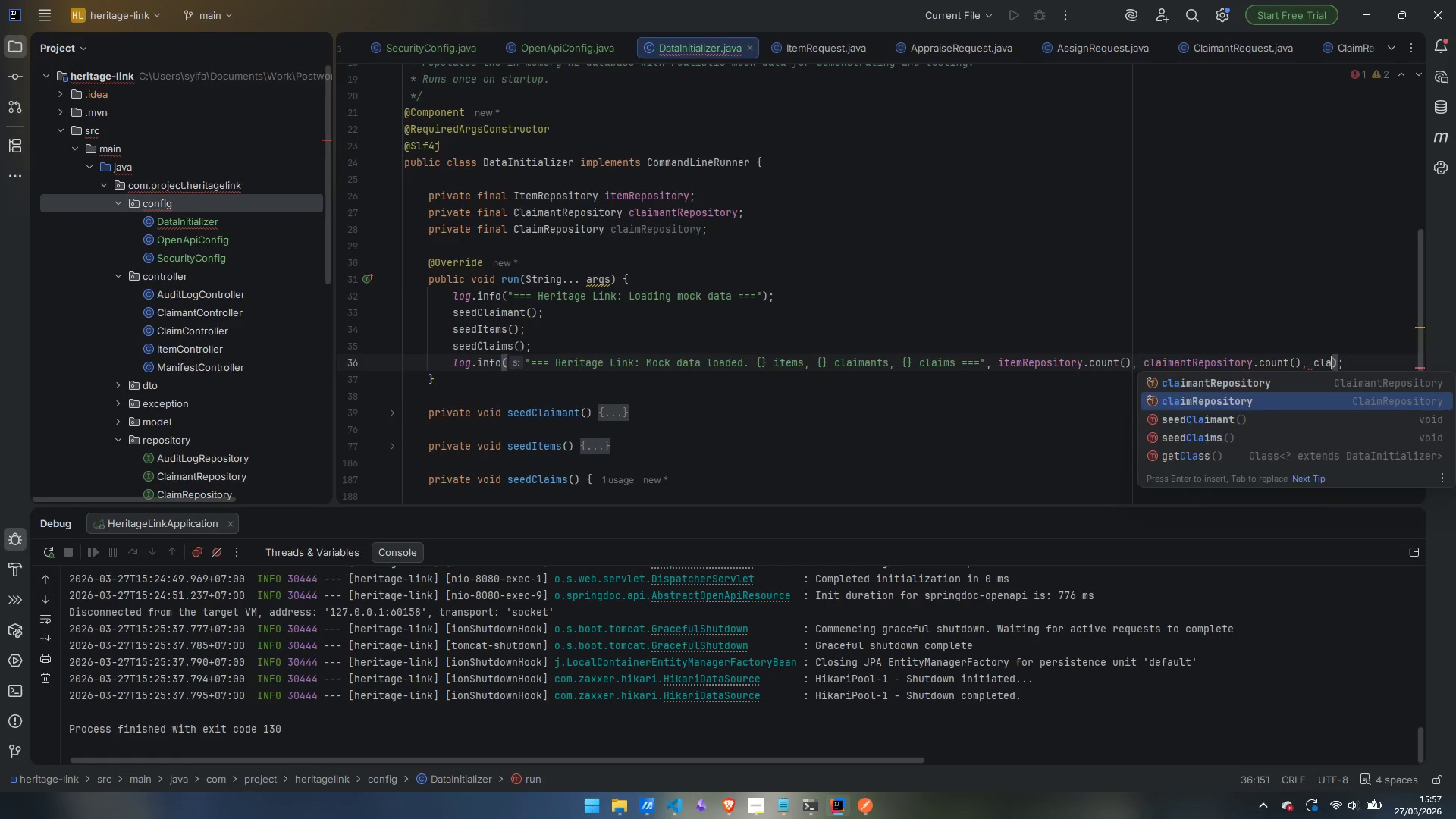 
key(Enter)
 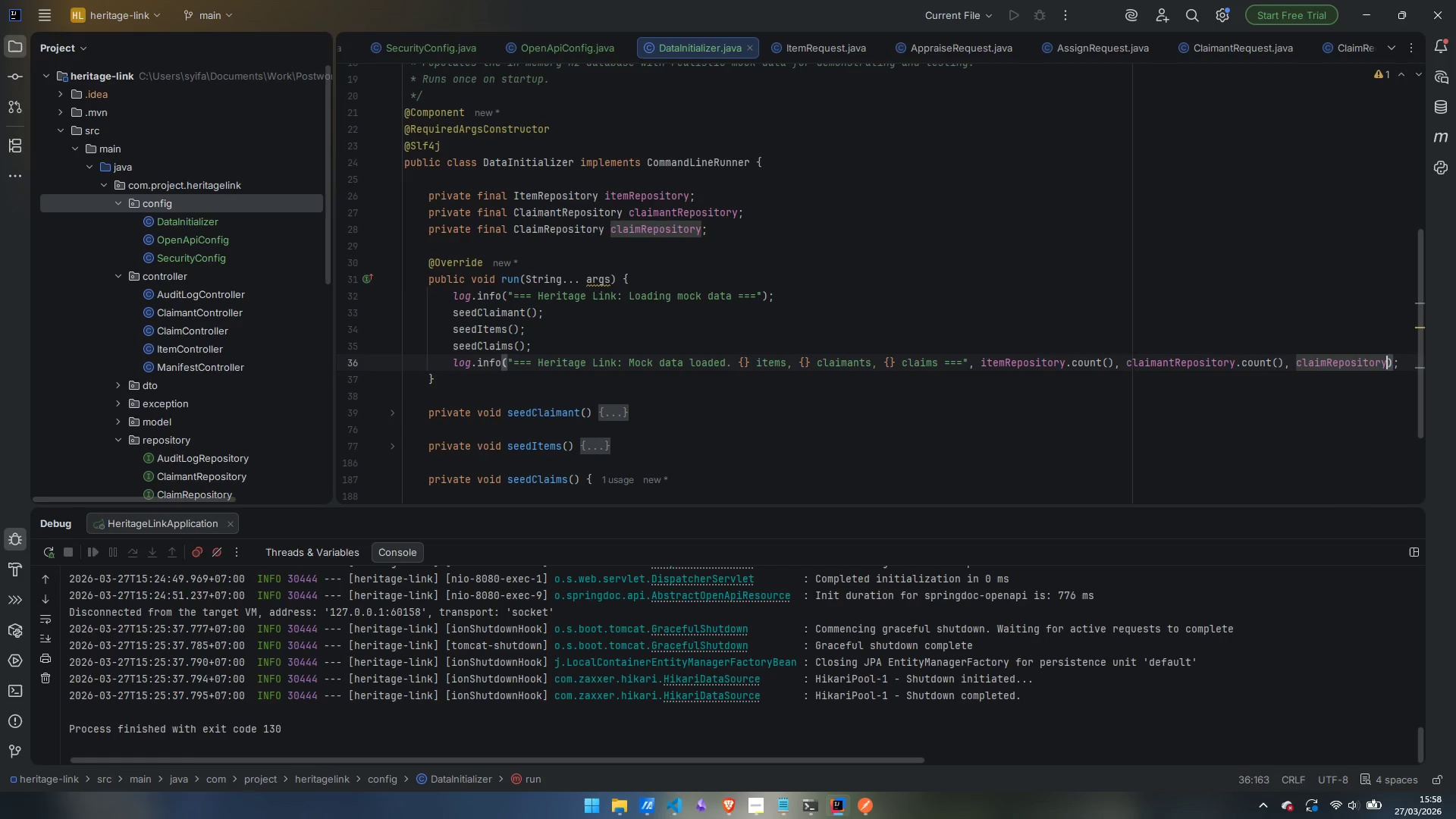 
key(Period)
 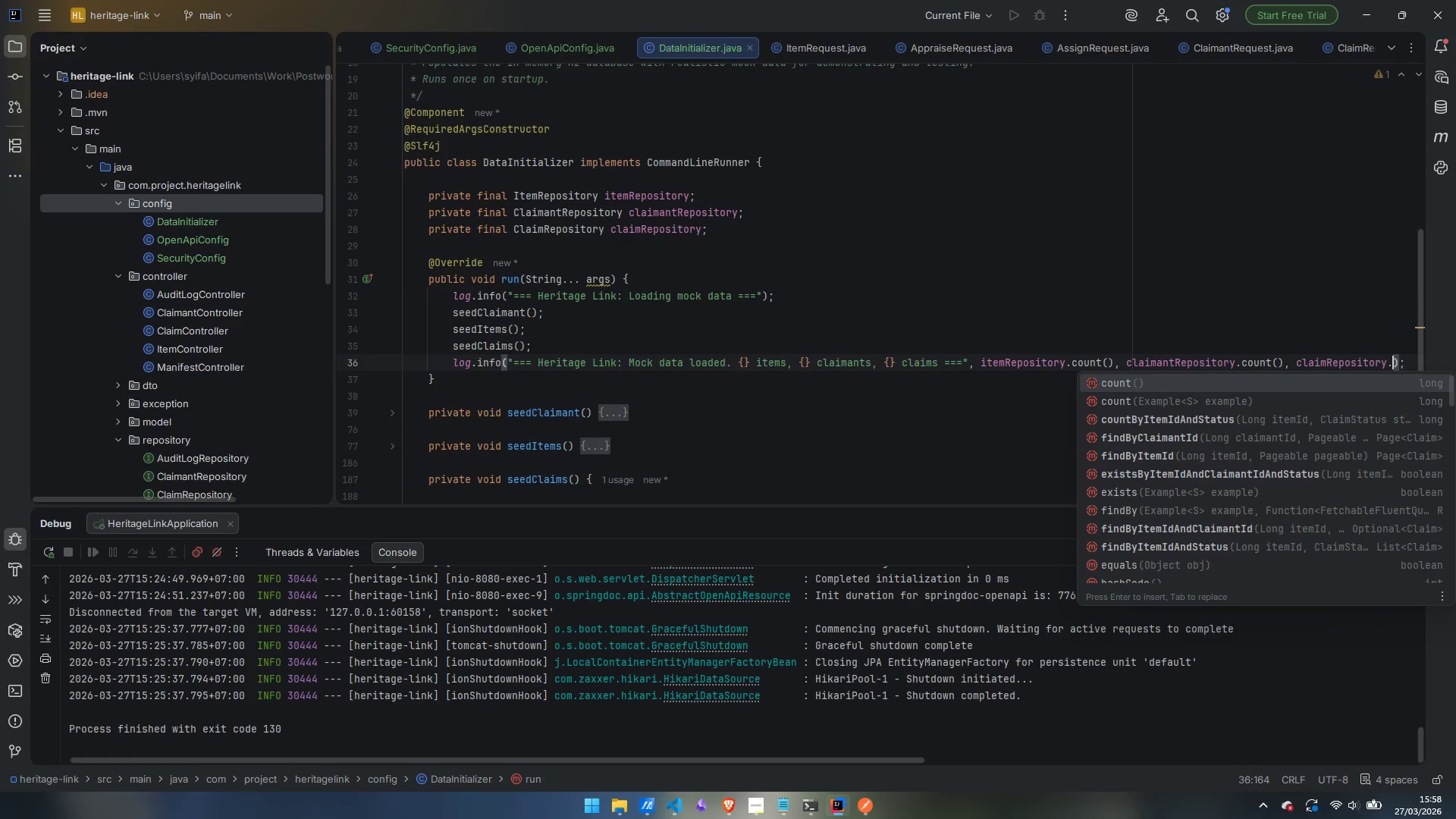 
key(Enter)
 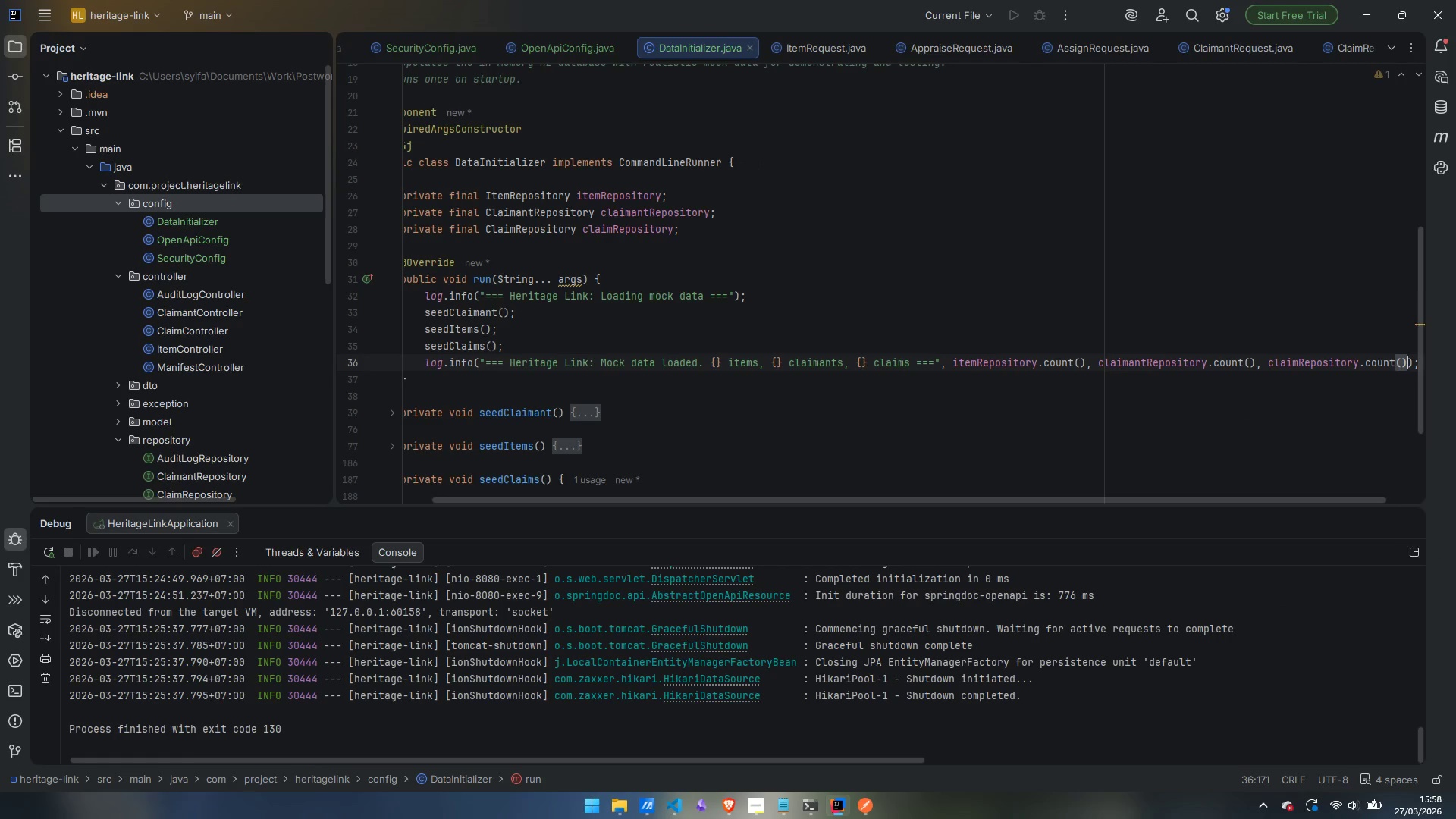 
key(Control+ArrowLeft)
 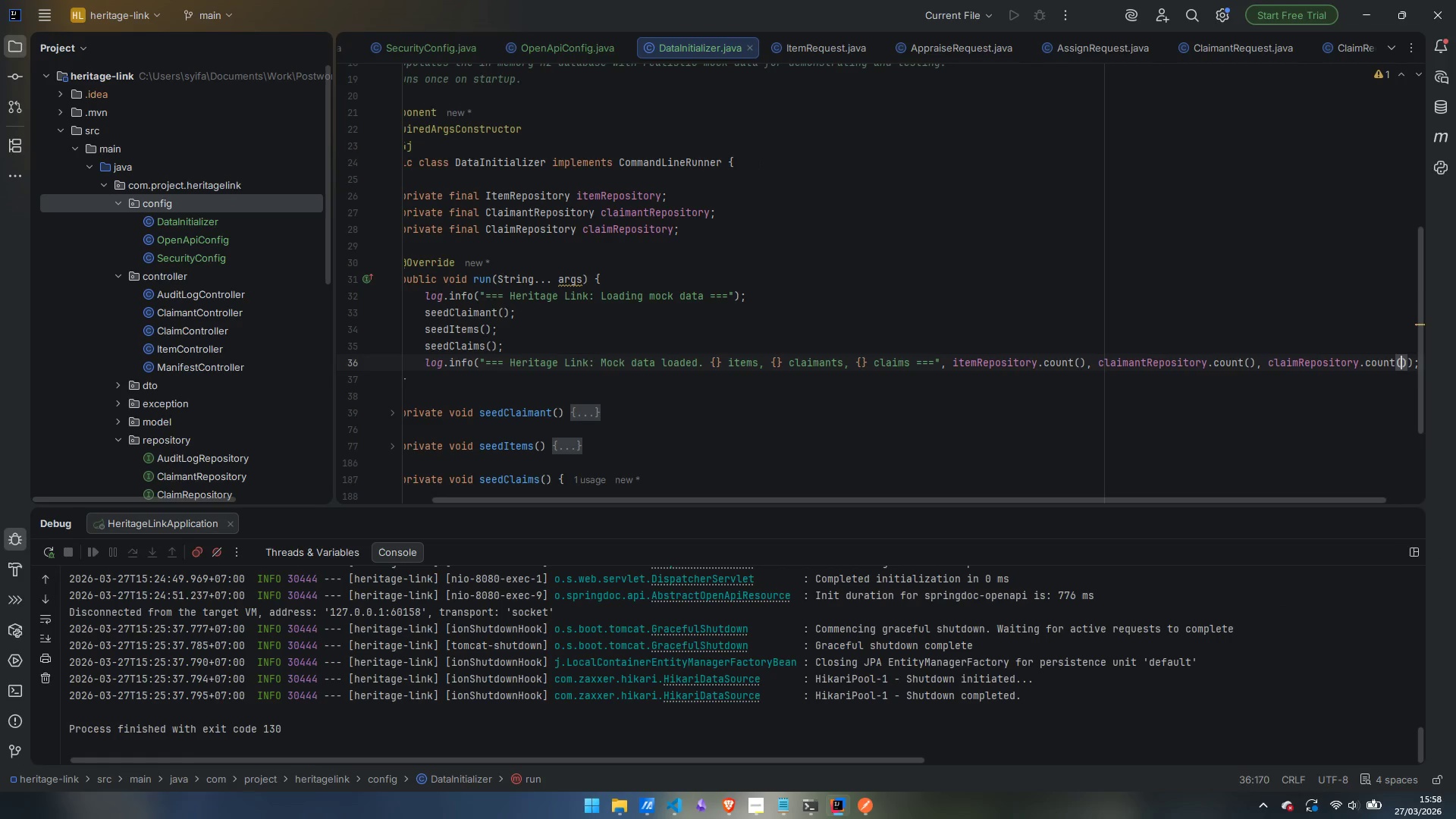 
key(Control+ArrowLeft)
 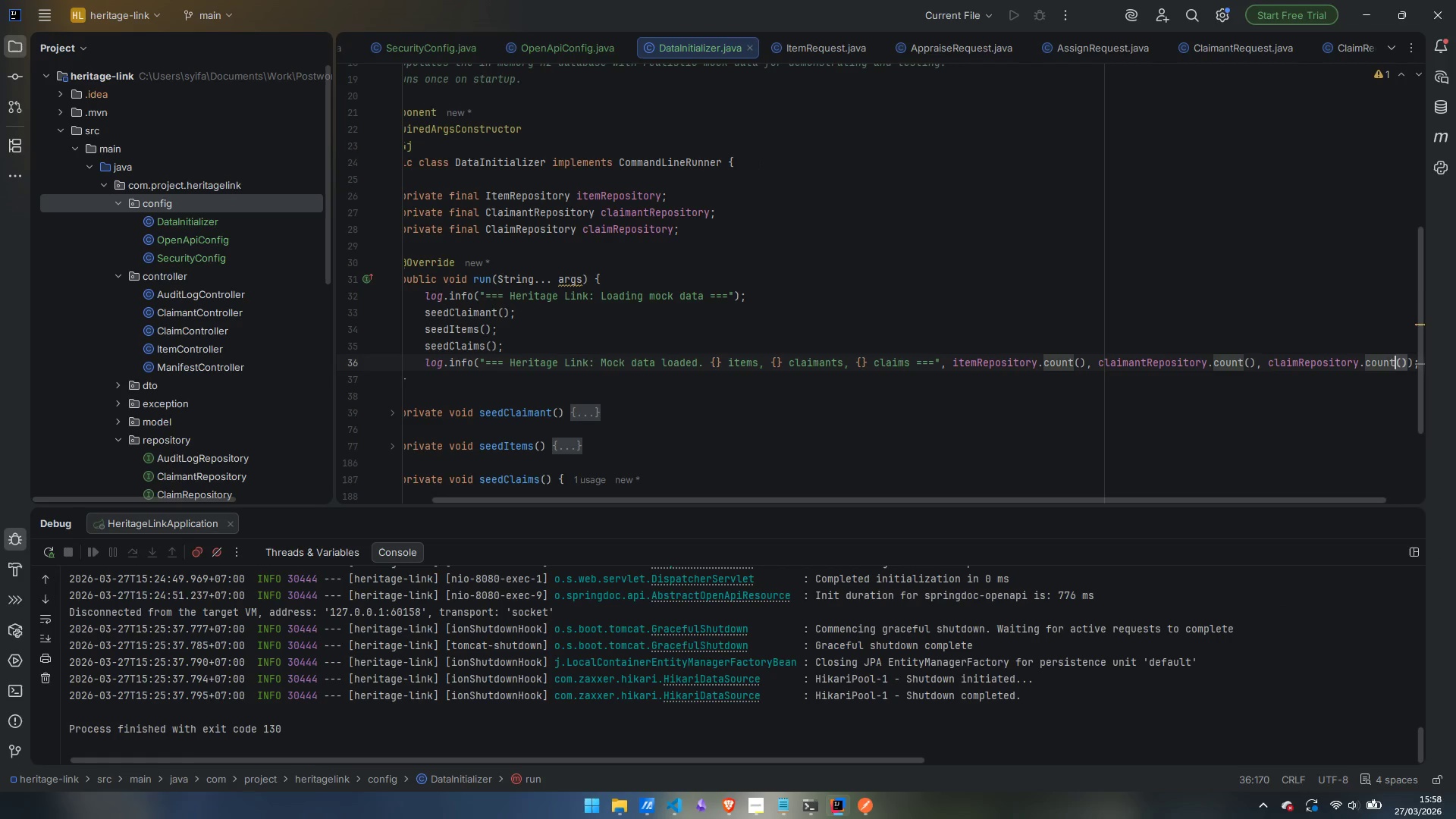 
key(Control+ArrowLeft)
 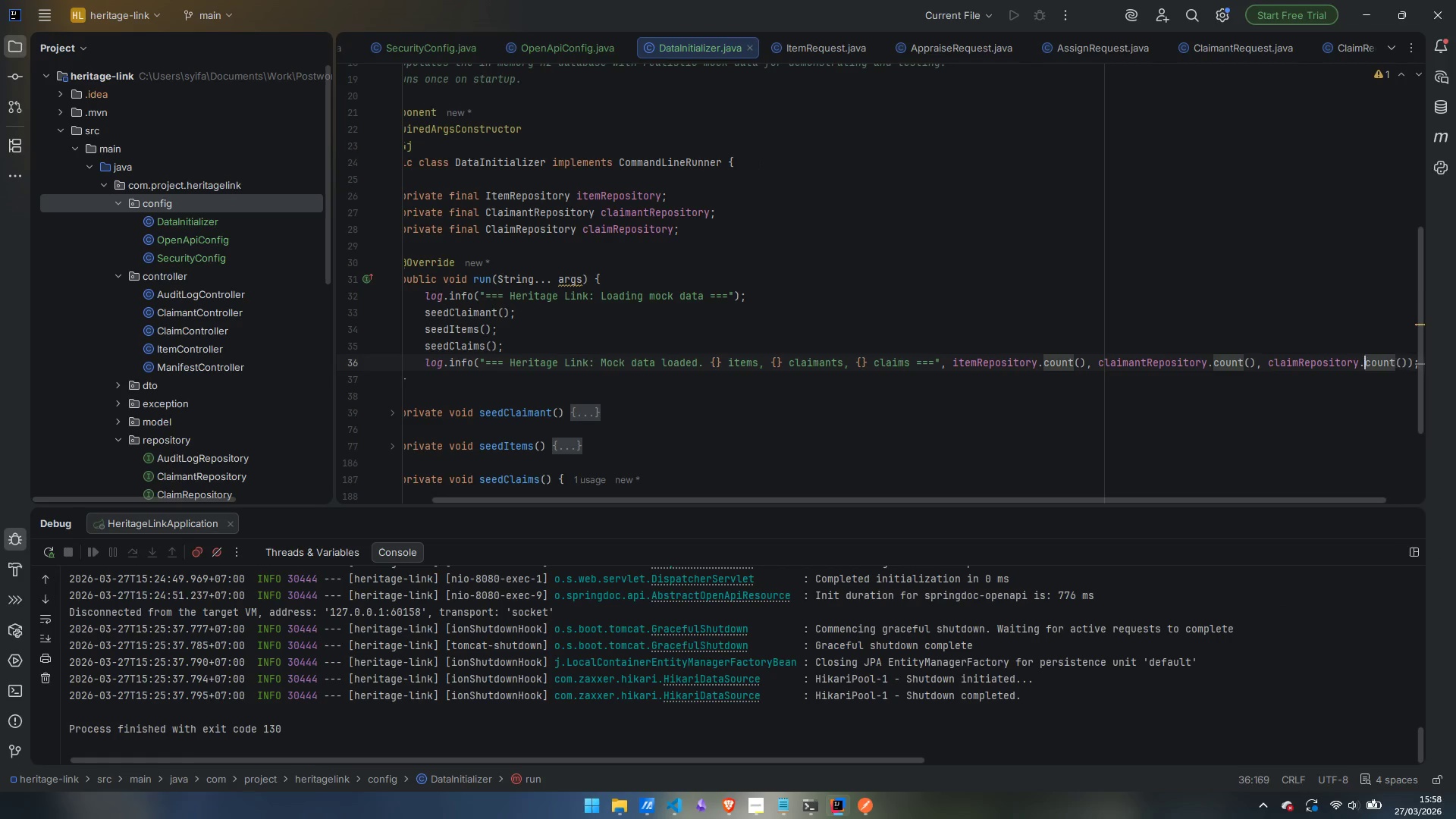 
key(Control+ArrowLeft)
 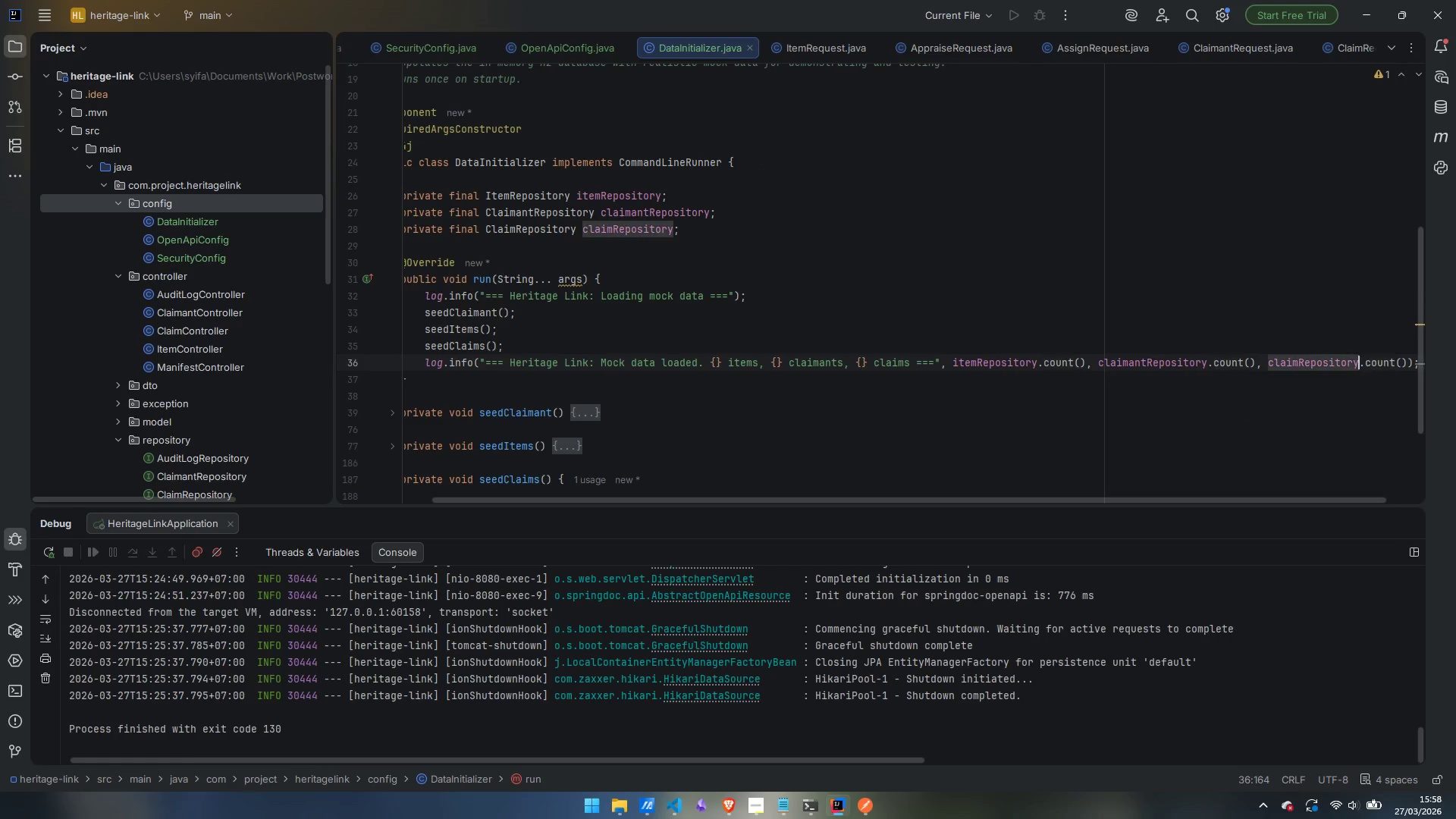 
key(Control+ArrowLeft)
 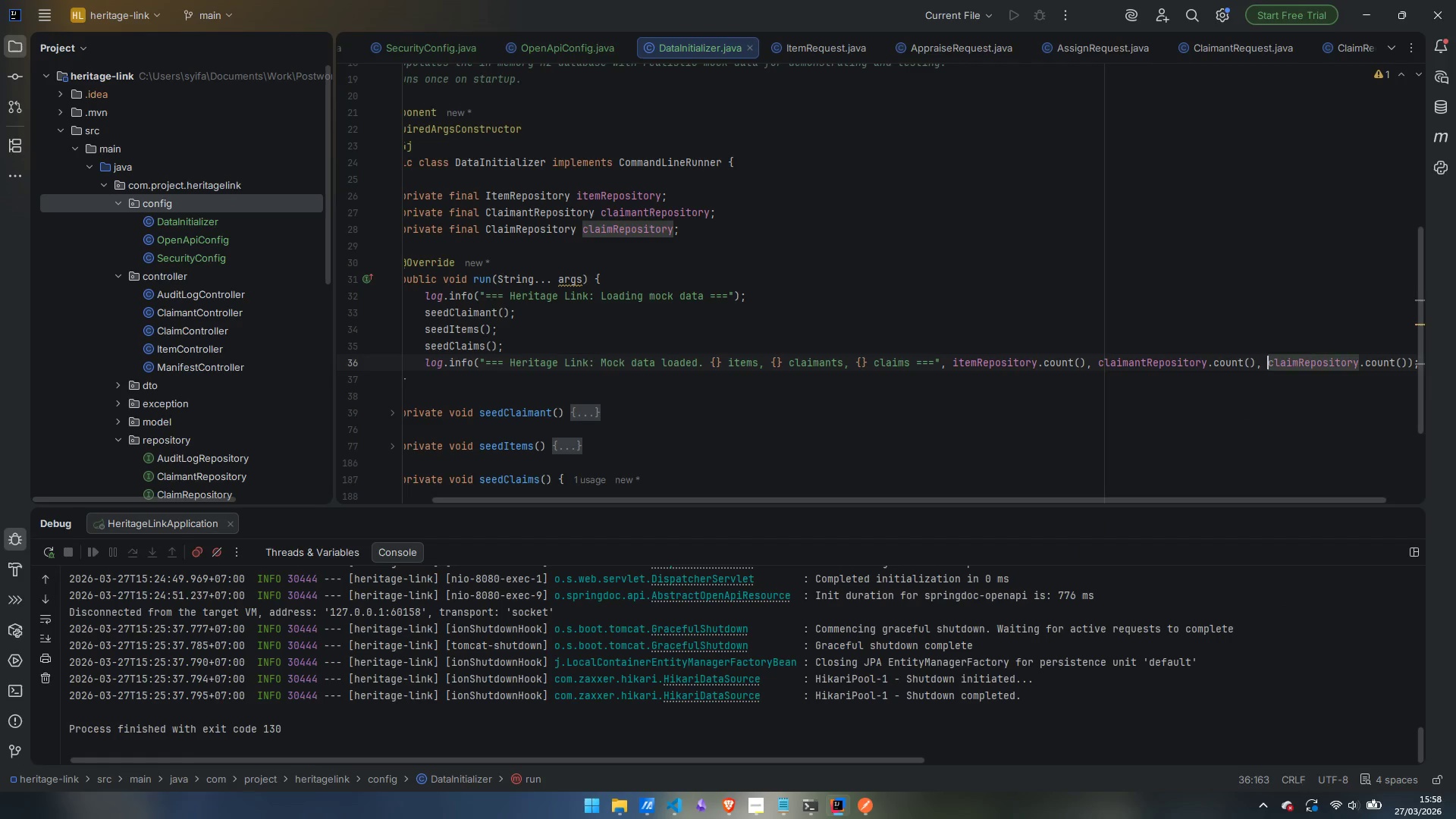 
key(Control+ArrowLeft)
 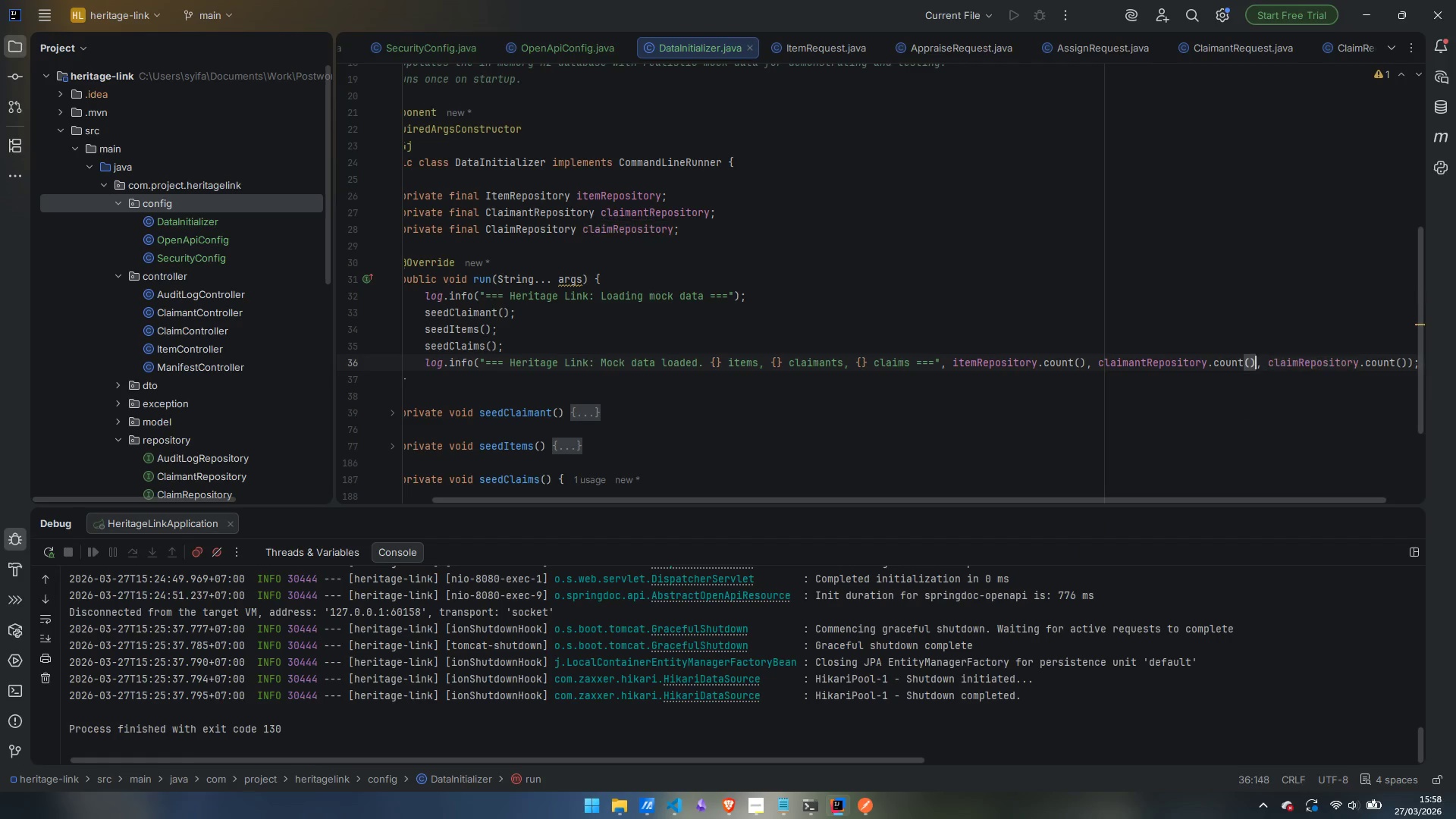 
key(Control+ArrowLeft)
 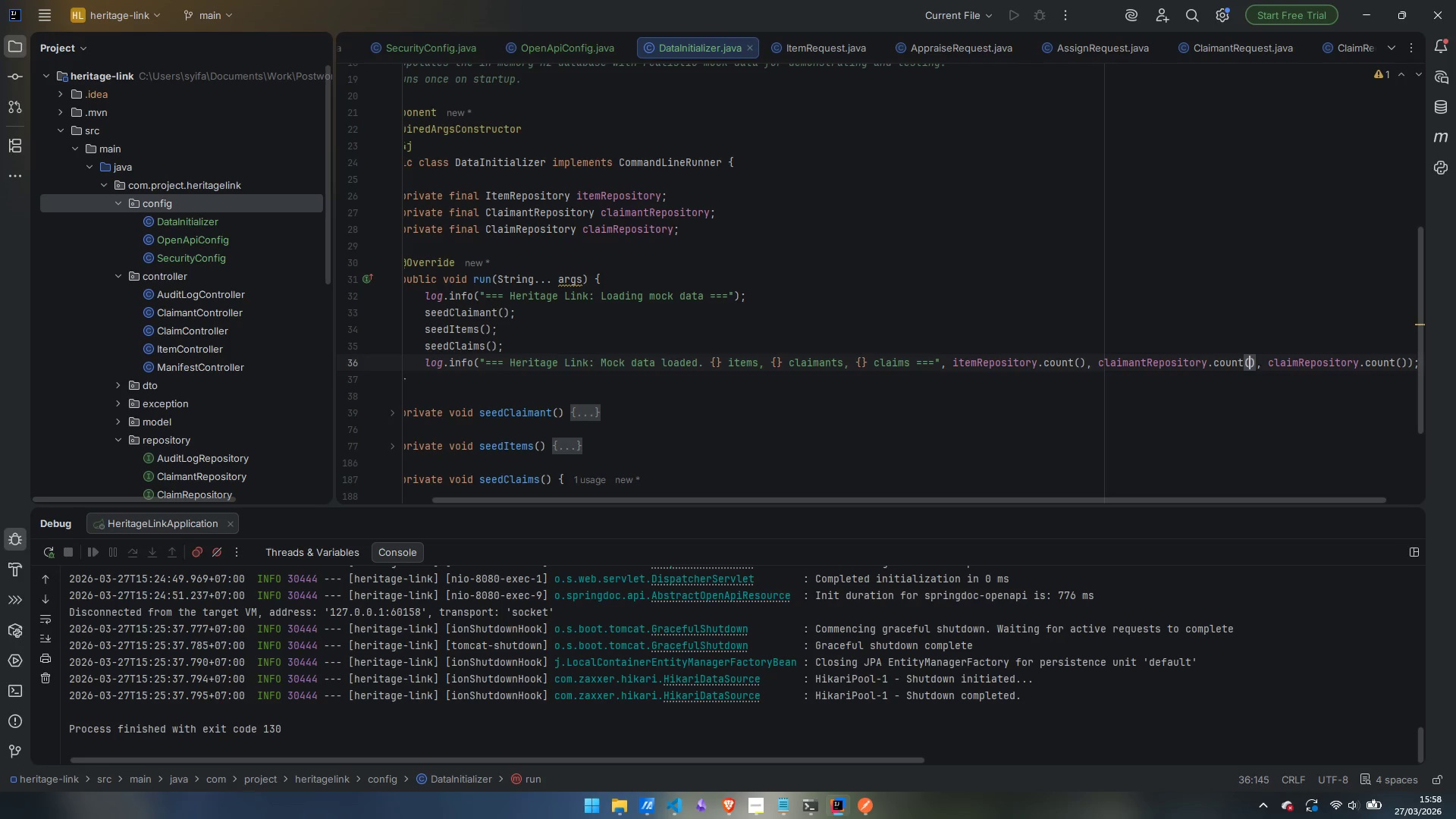 
key(Control+ArrowLeft)
 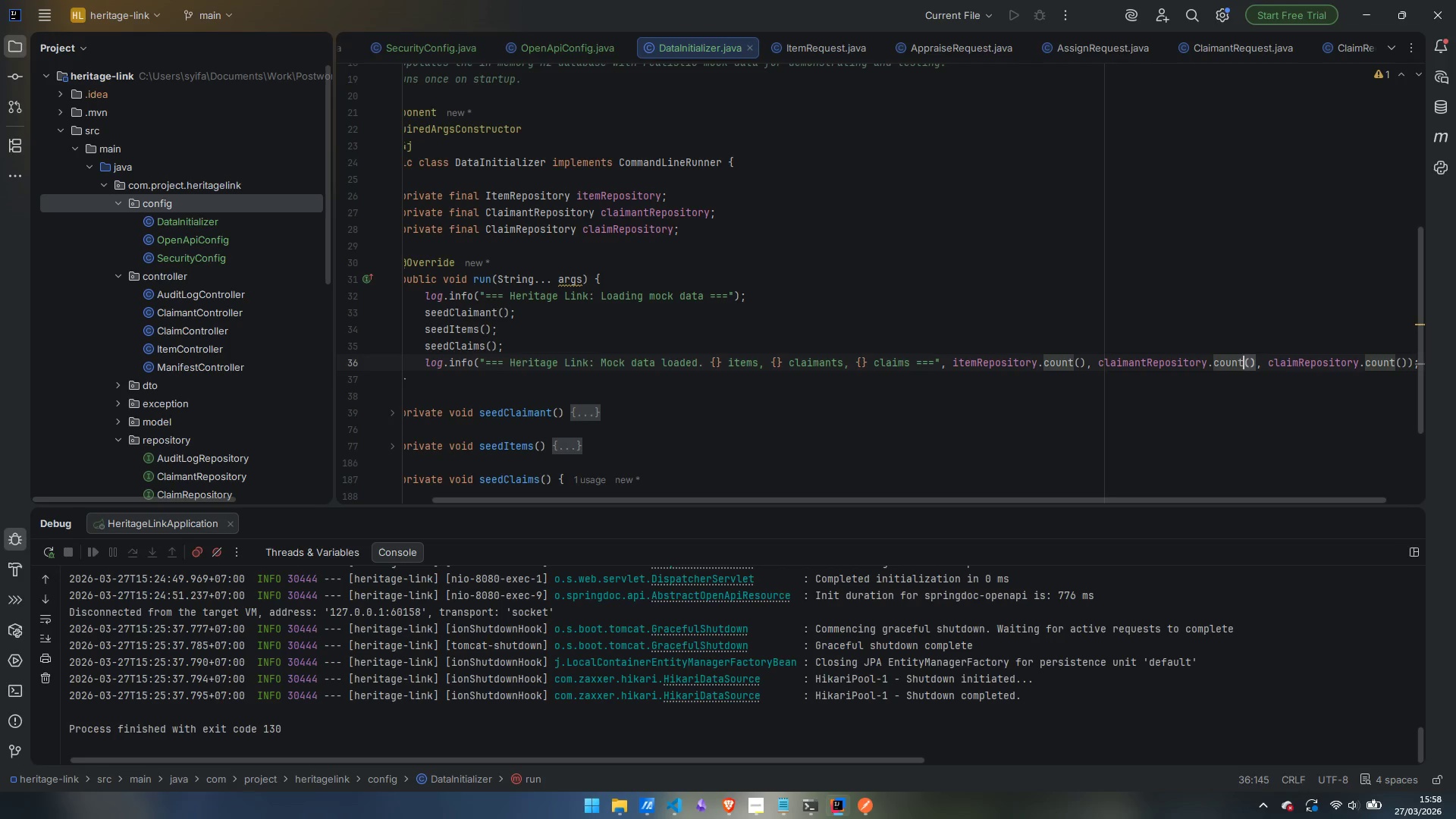 
key(Control+ArrowLeft)
 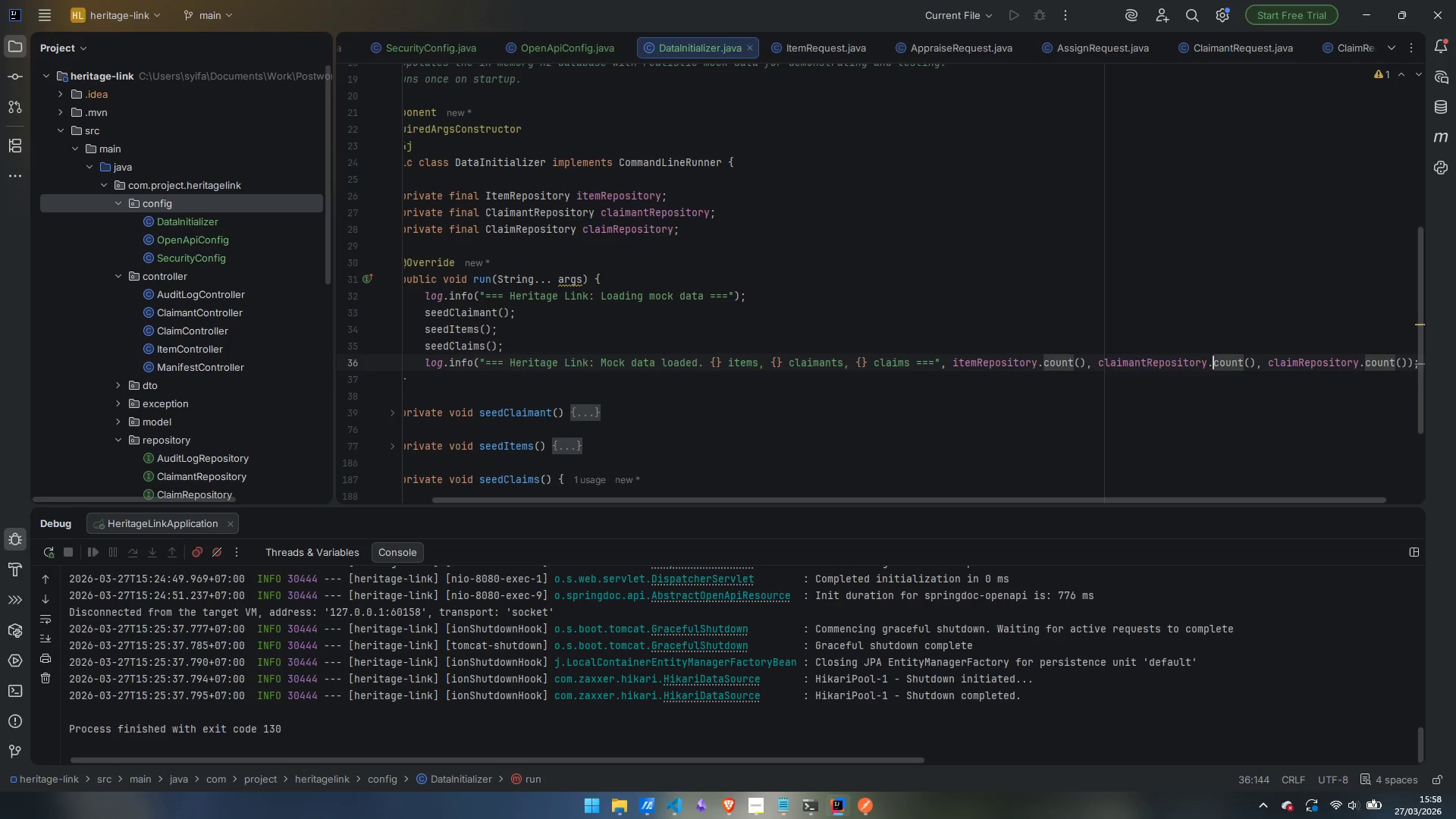 
key(Control+ArrowLeft)
 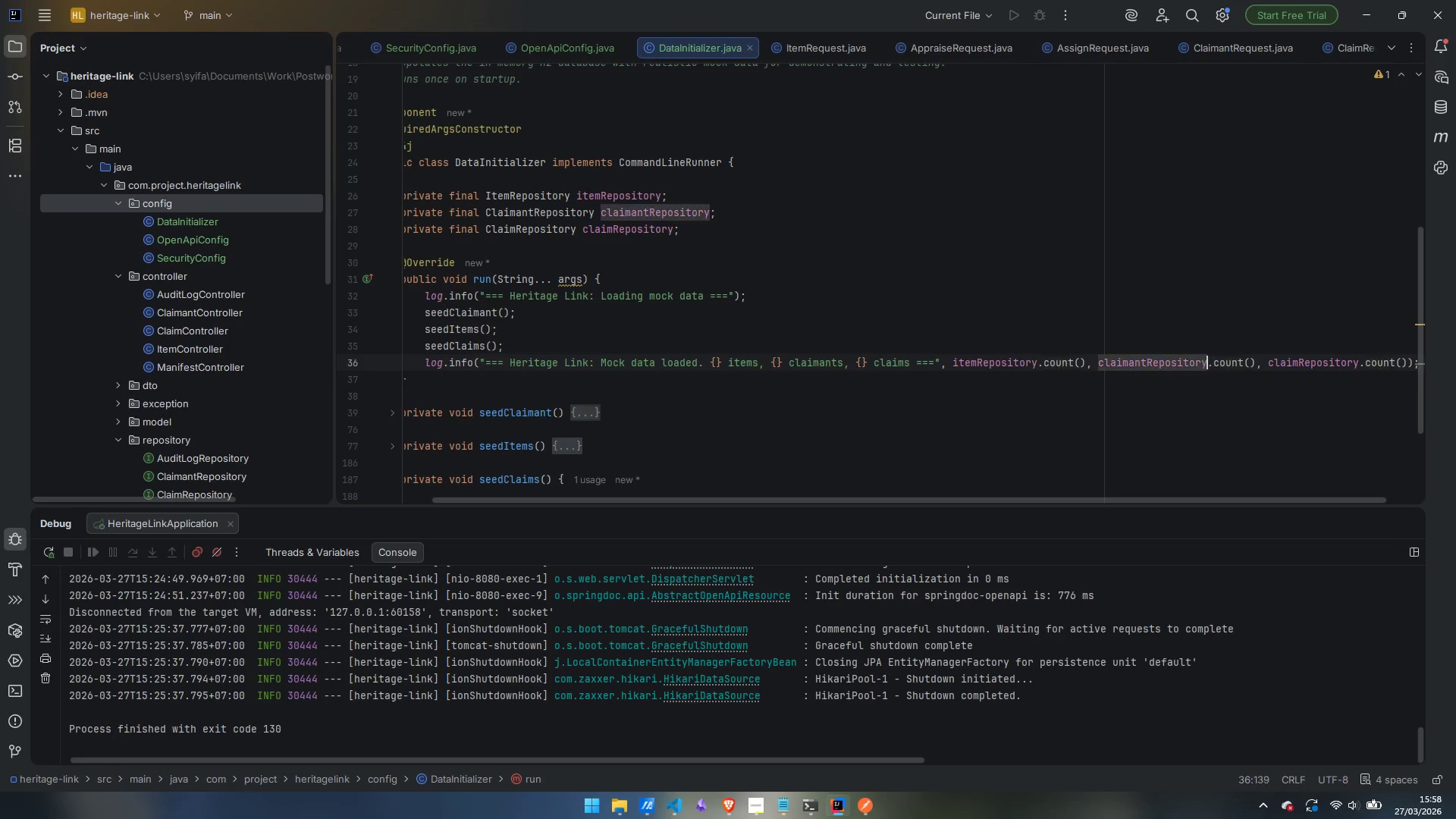 
key(Control+ArrowLeft)
 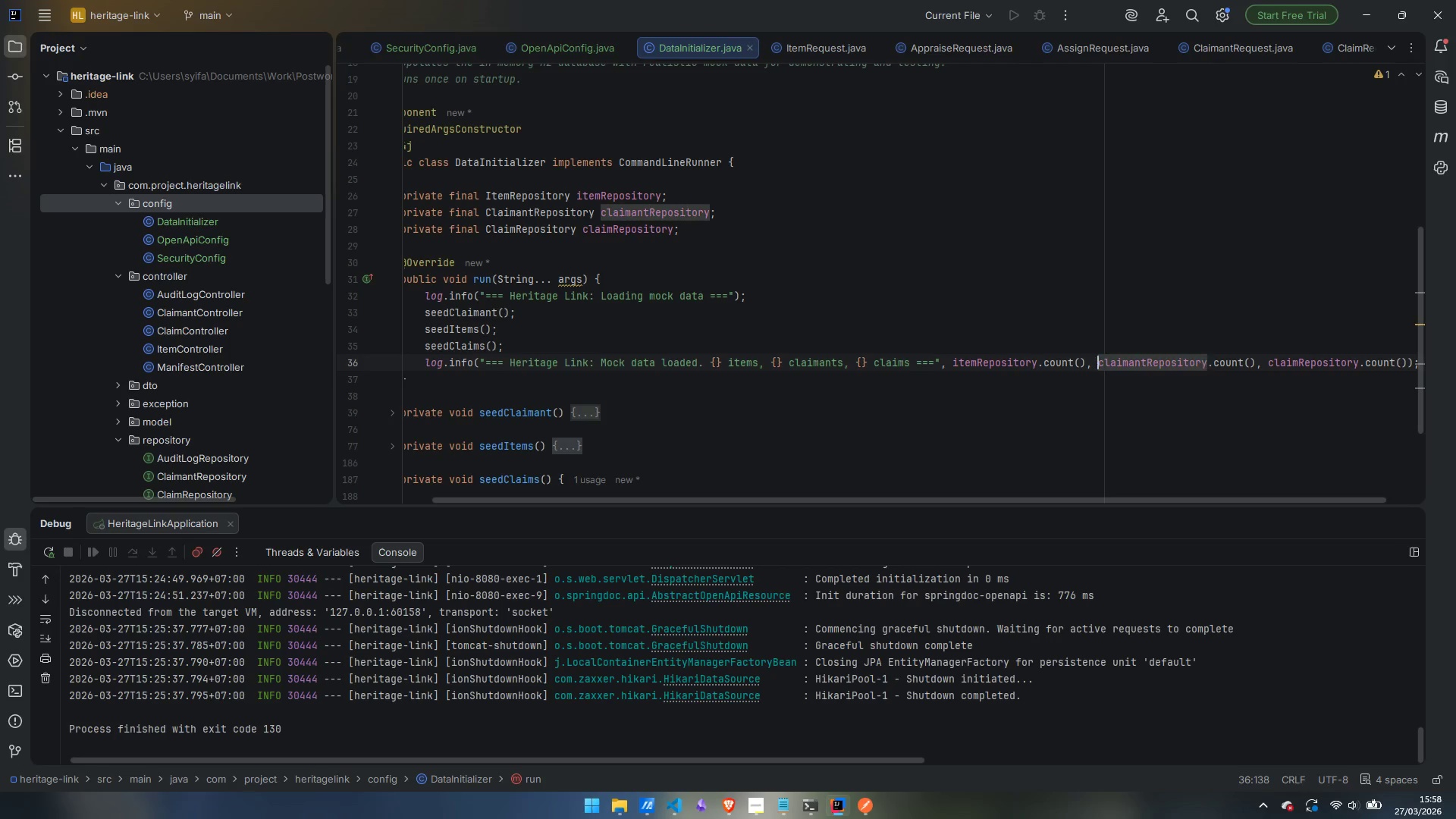 
key(Control+ArrowLeft)
 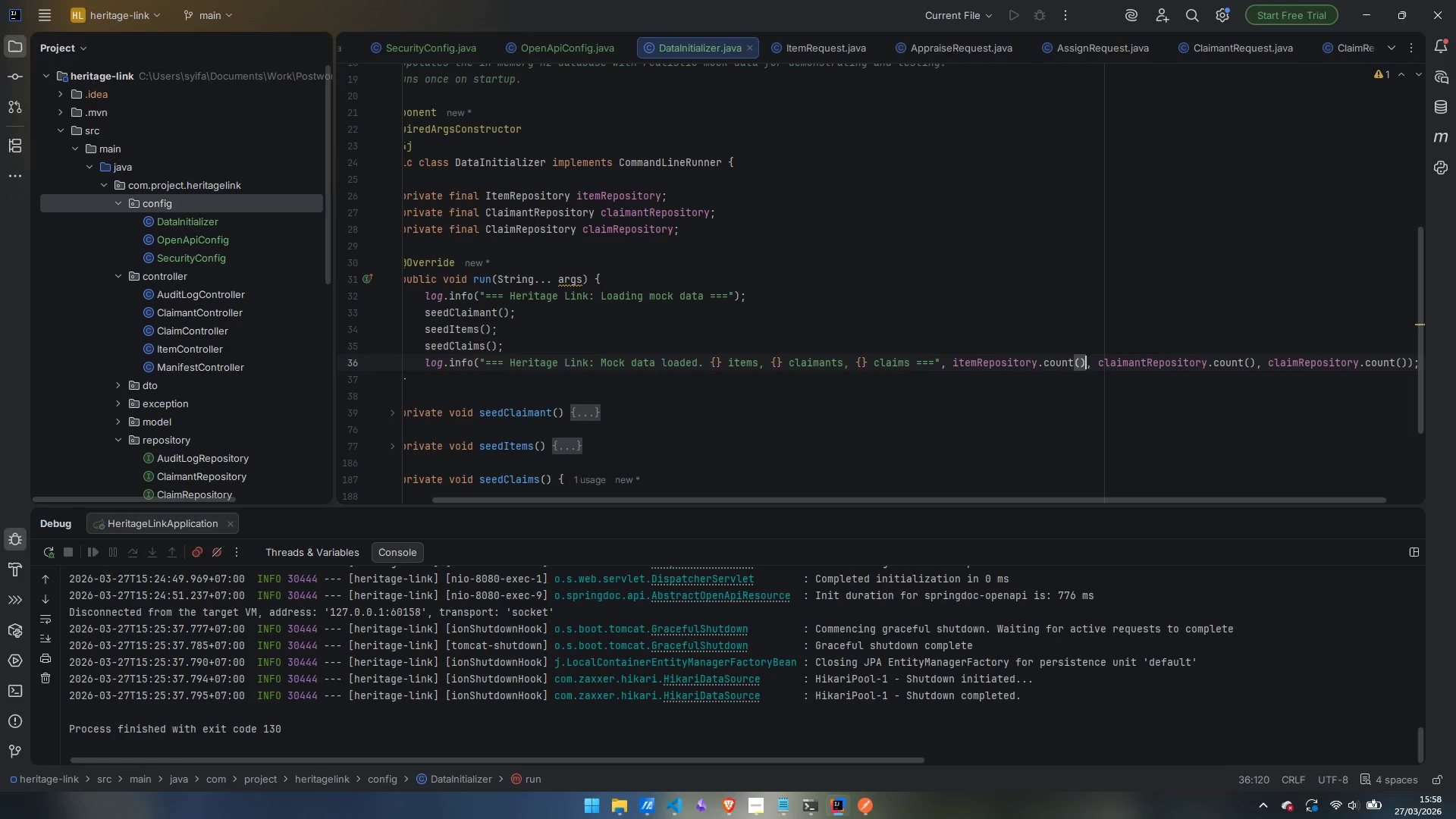 
key(Control+ArrowLeft)
 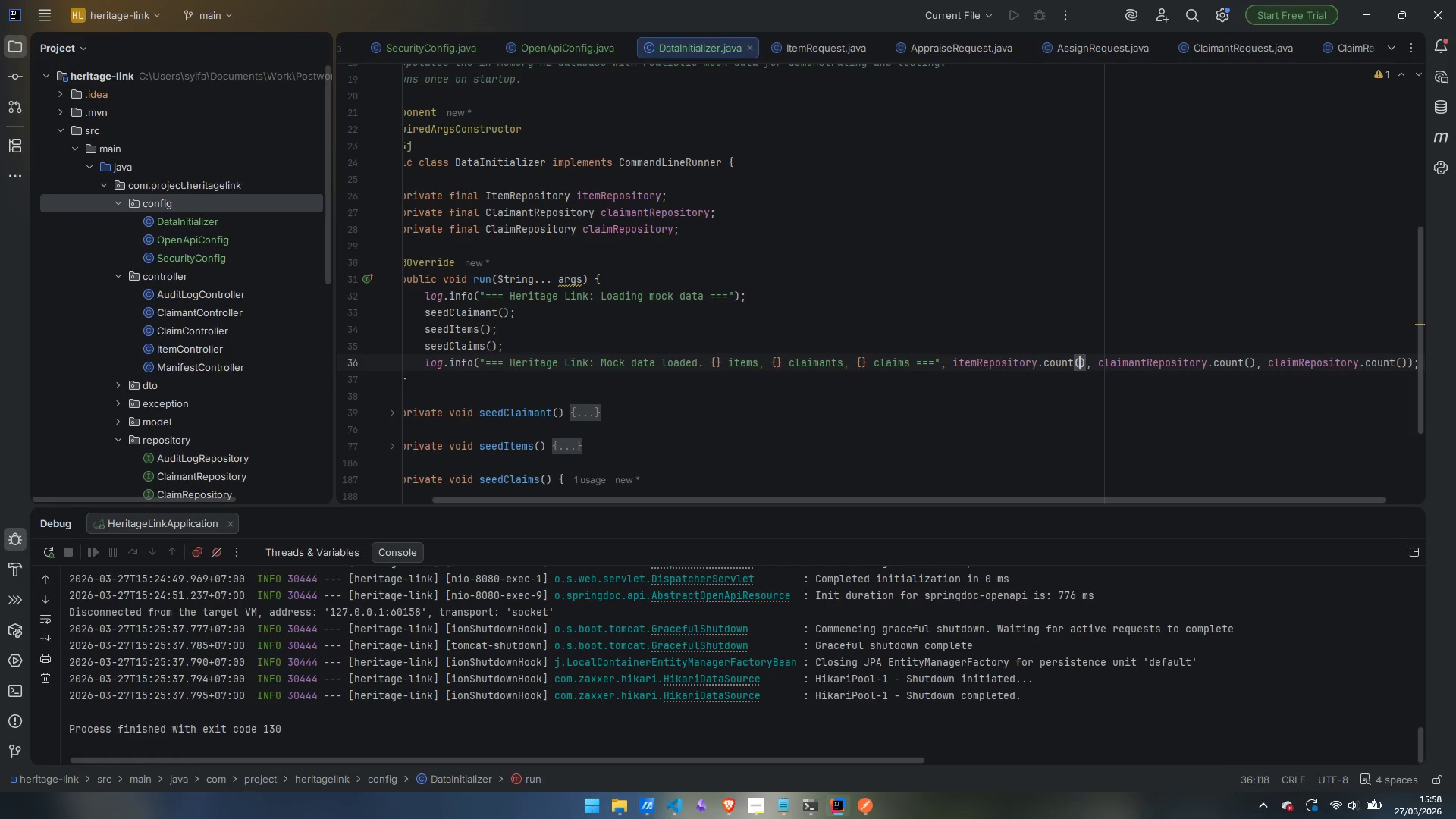 
key(Control+ArrowLeft)
 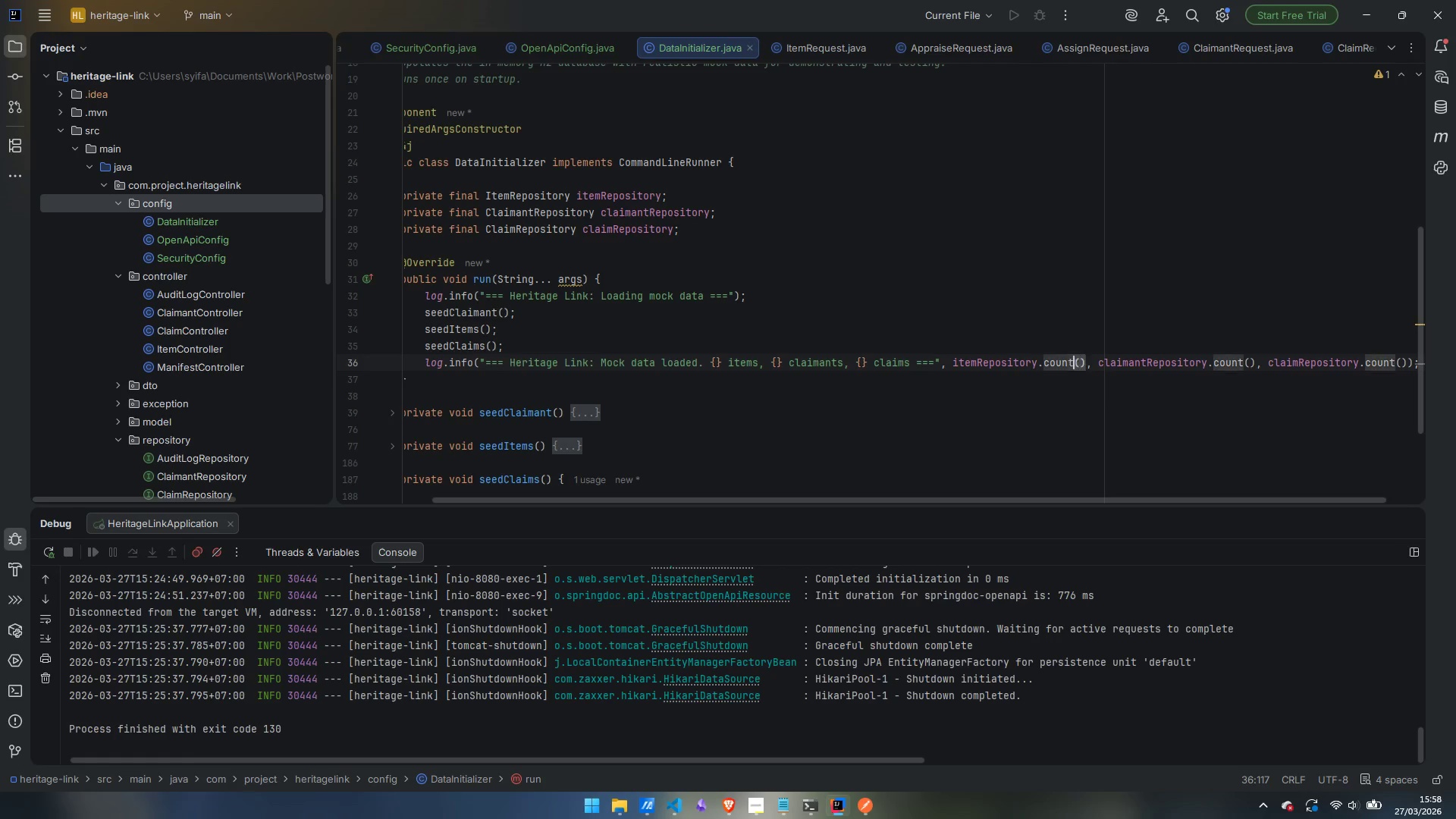 
key(Control+ArrowLeft)
 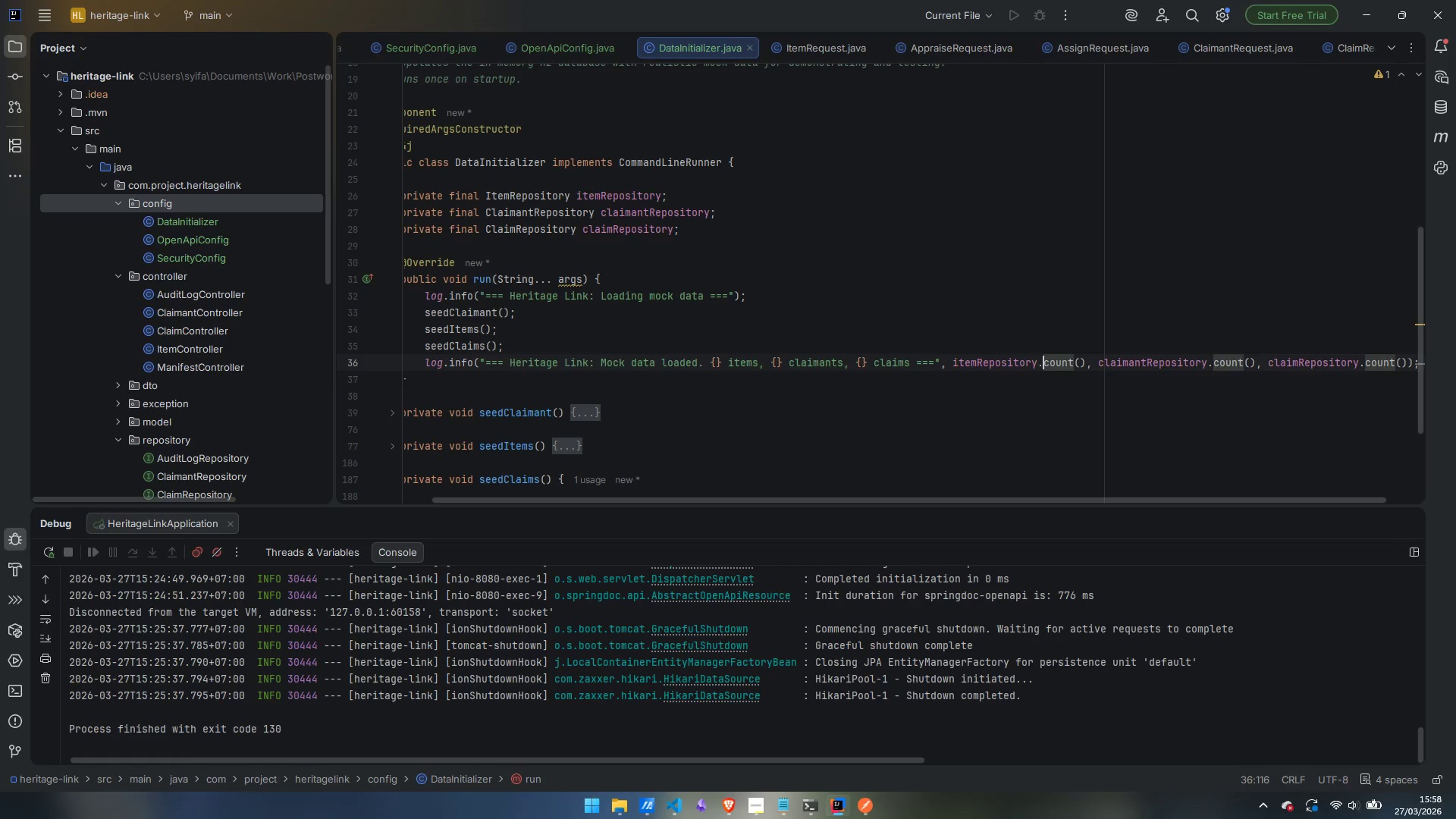 
key(Control+ArrowLeft)
 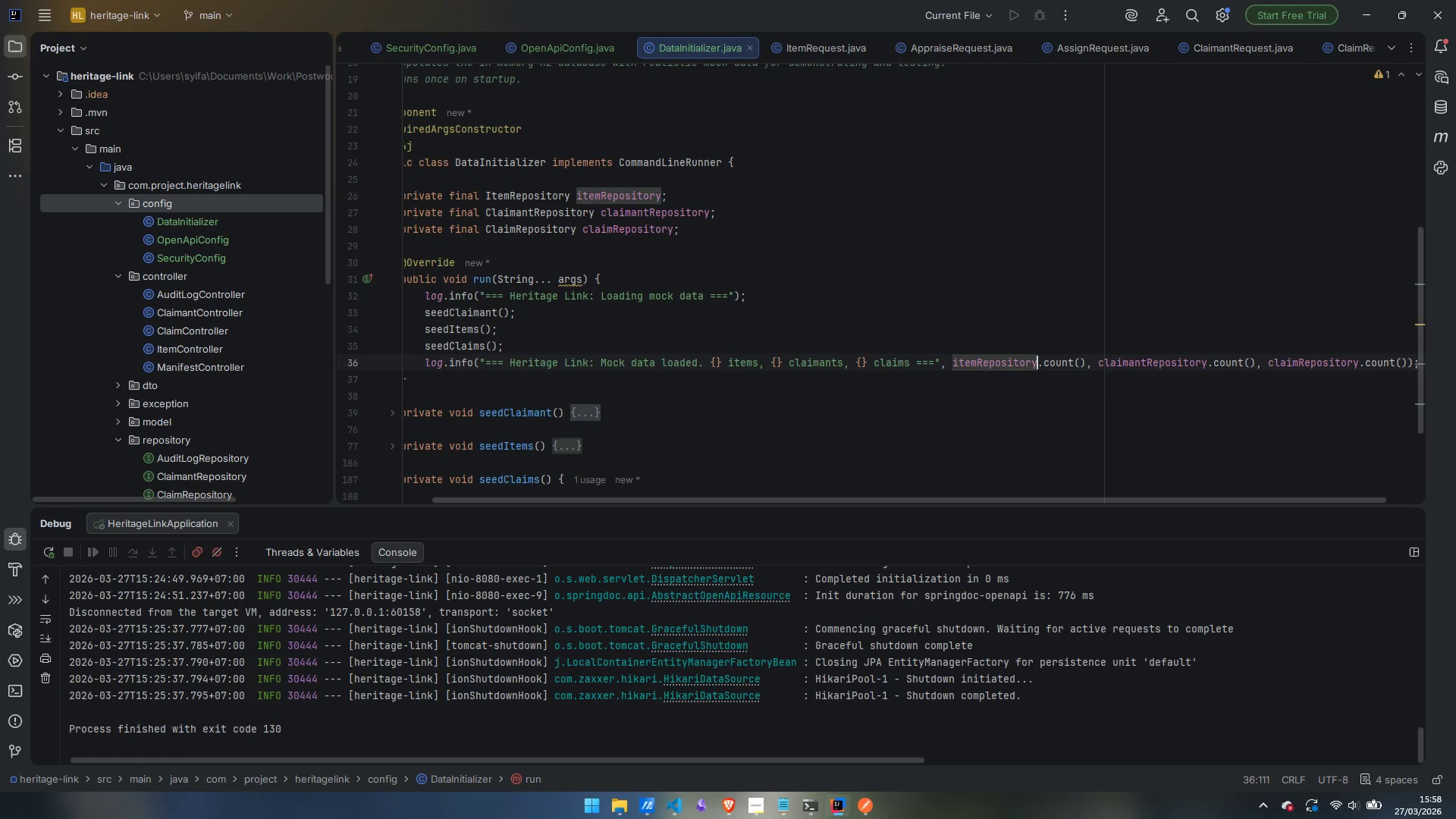 
key(Control+ArrowLeft)
 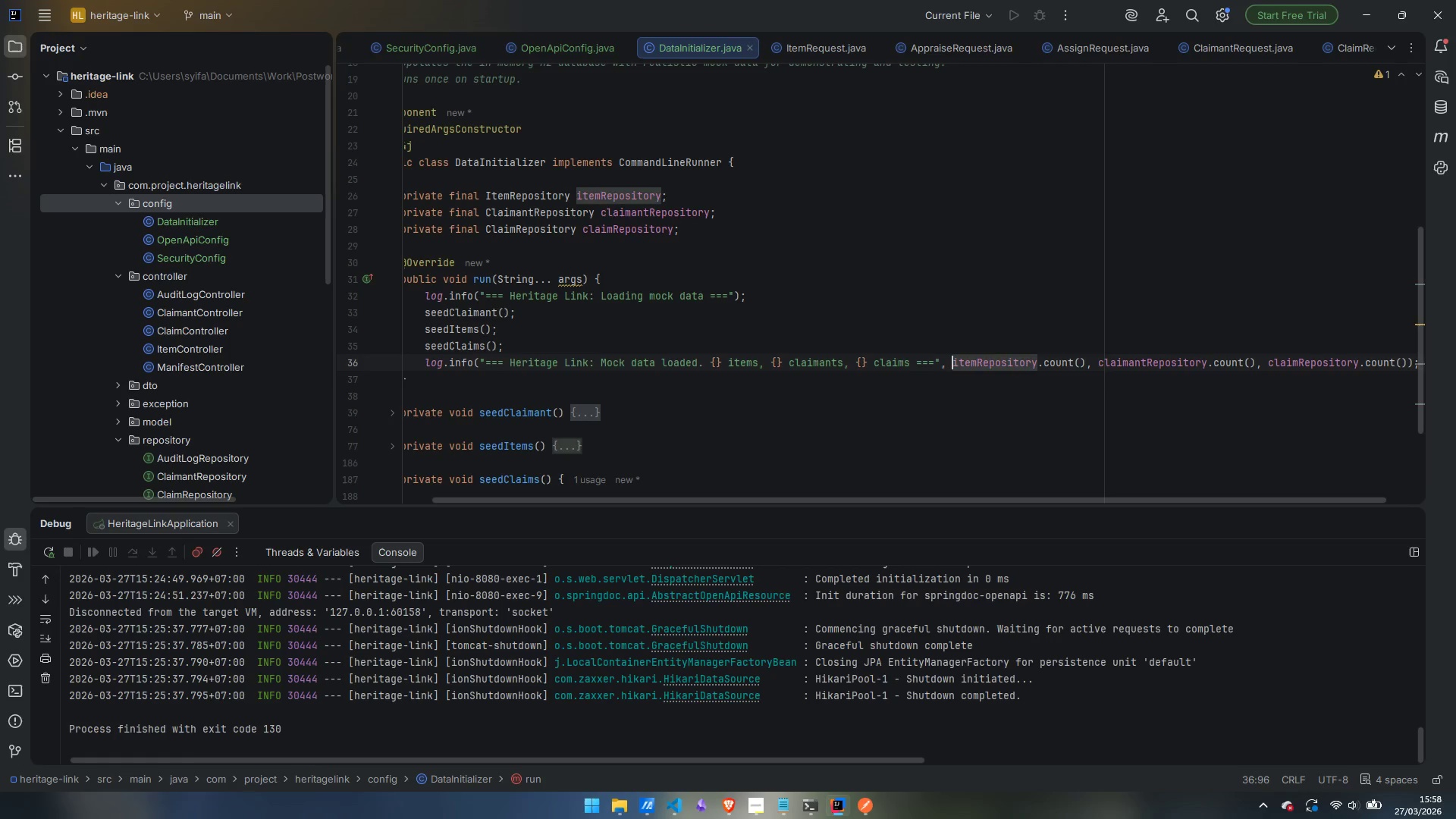 
key(Control+ArrowLeft)
 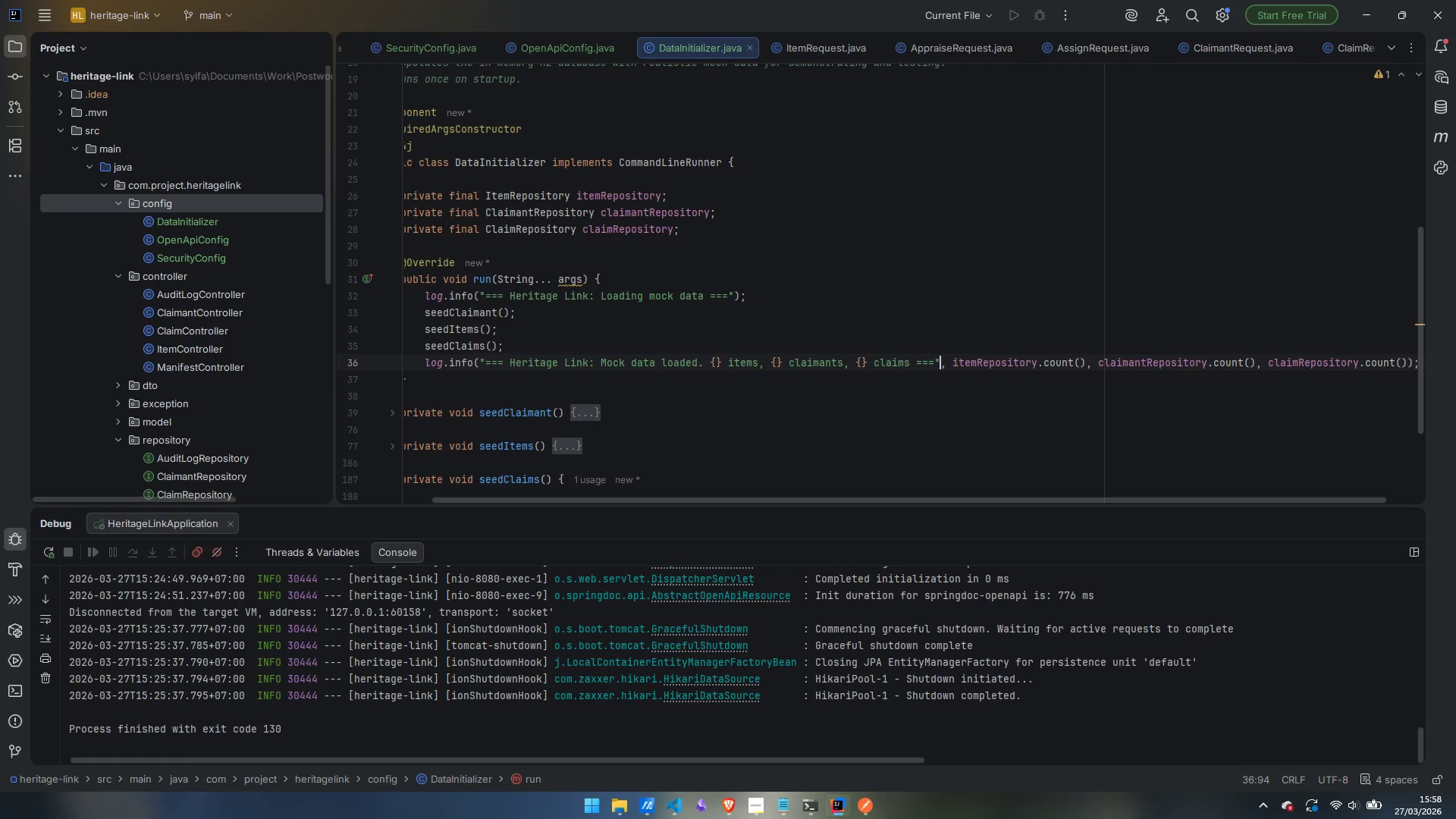 
key(Control+ArrowRight)
 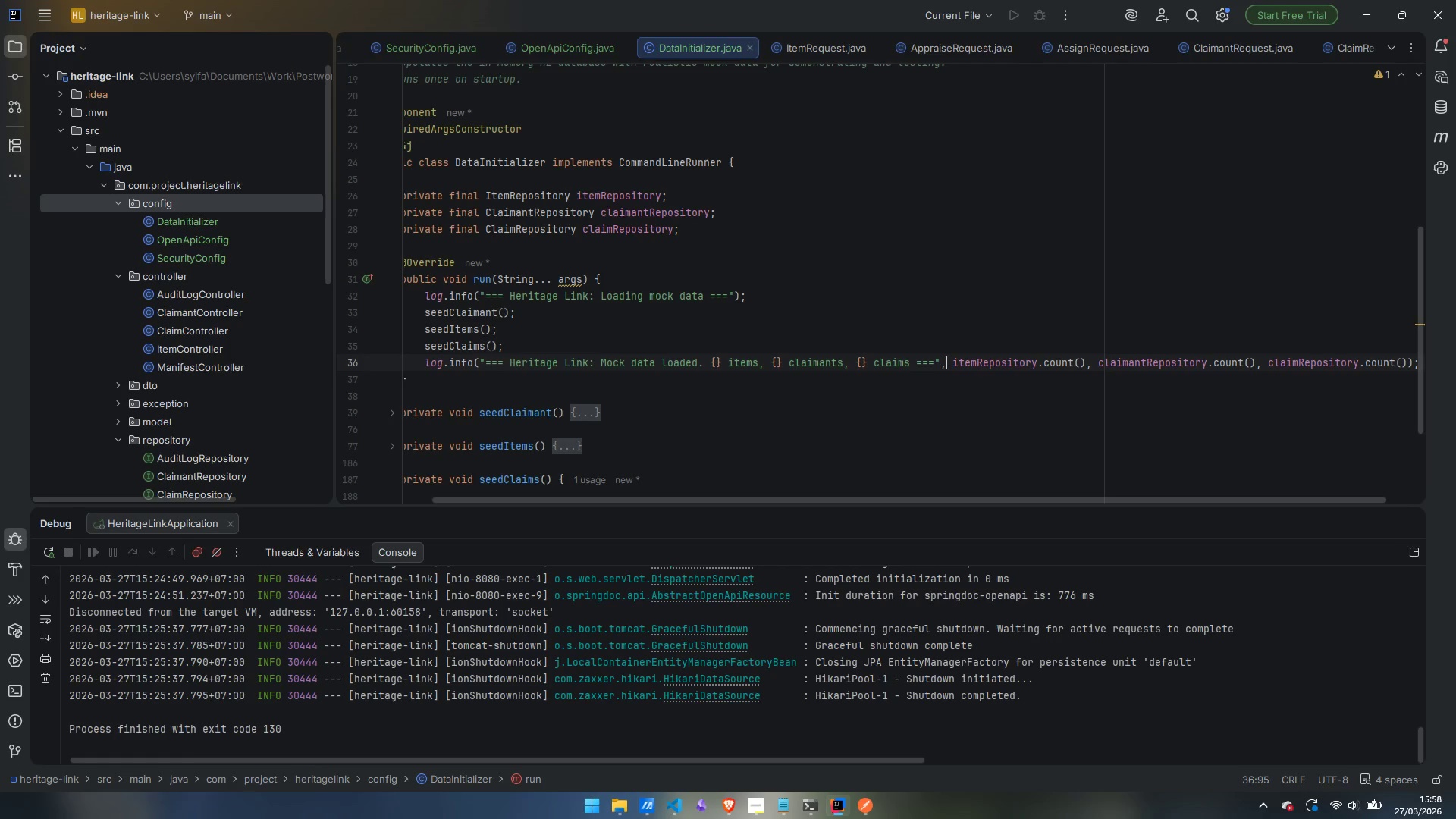 
key(ArrowRight)
 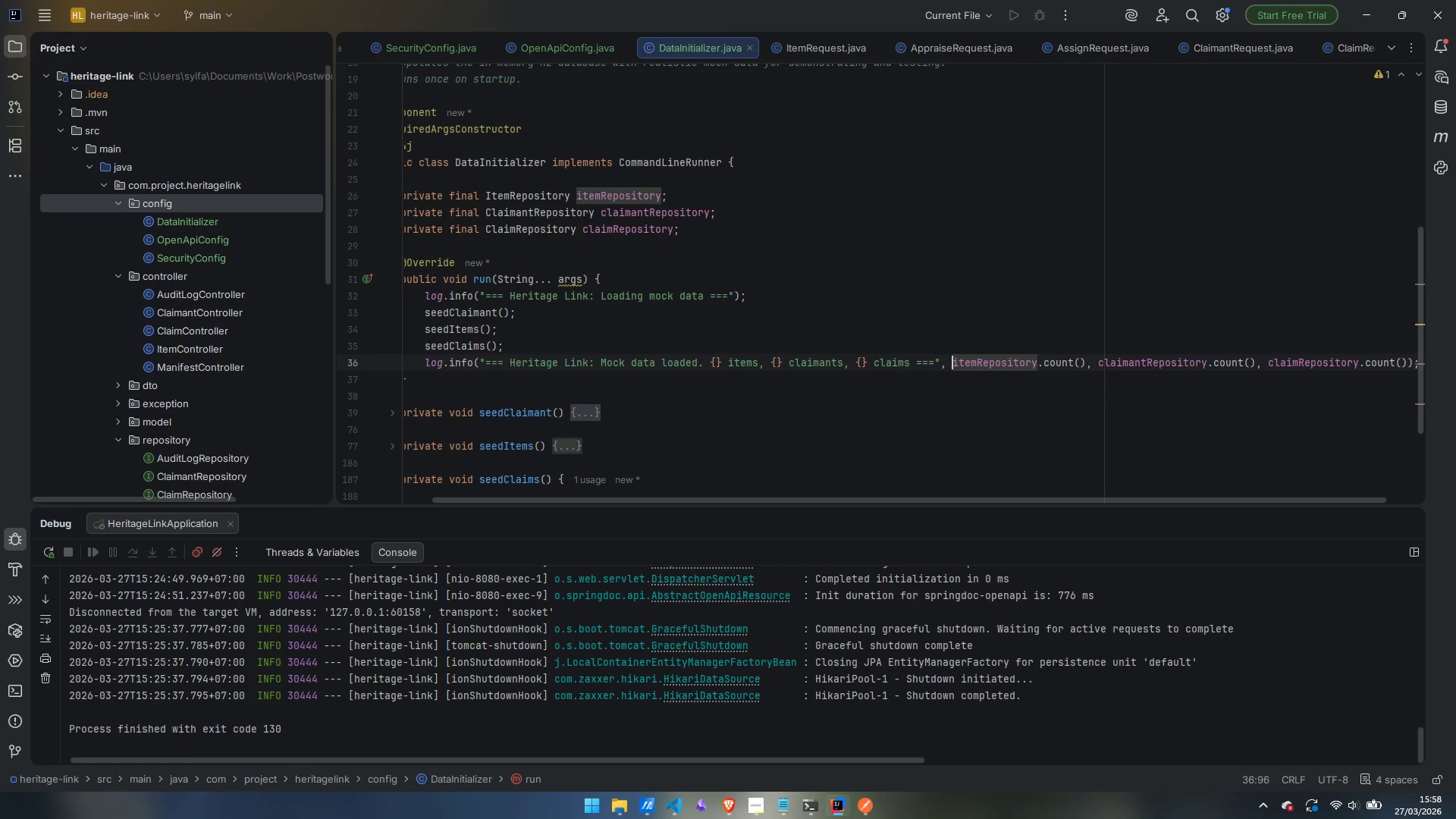 
key(Enter)
 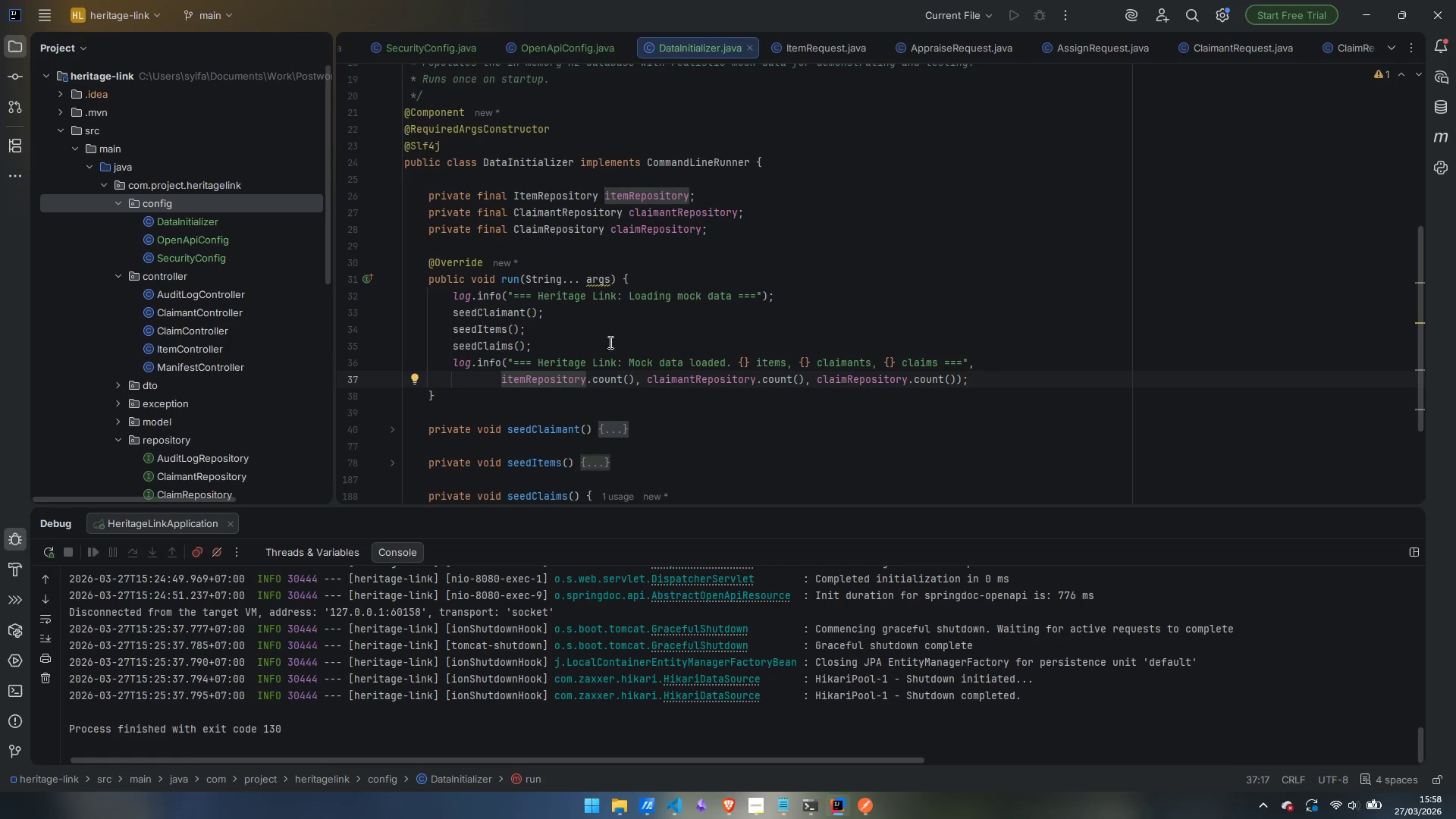 
scroll: coordinate [741, 341], scroll_direction: down, amount: 8.0
 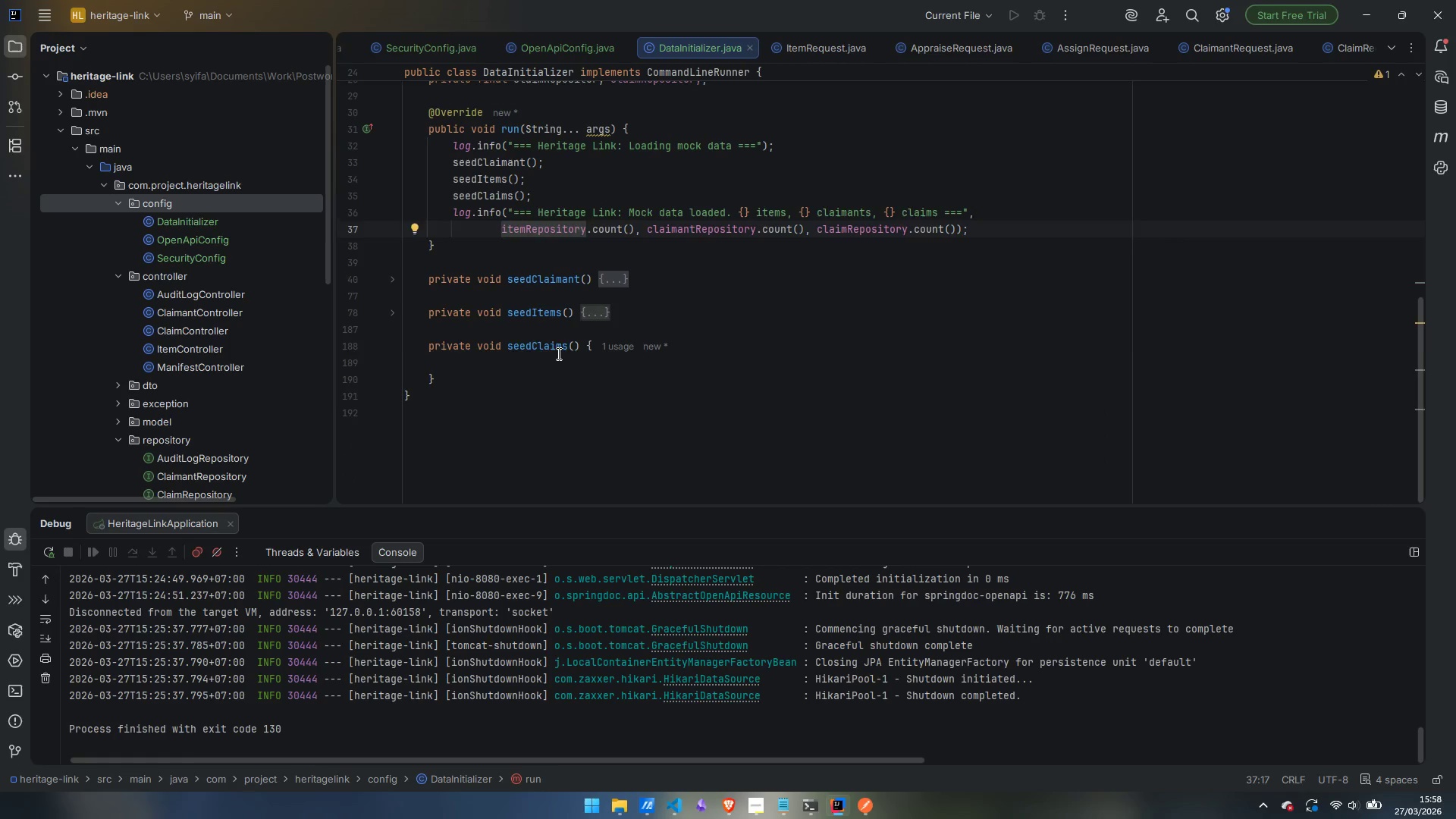 
left_click([557, 353])
 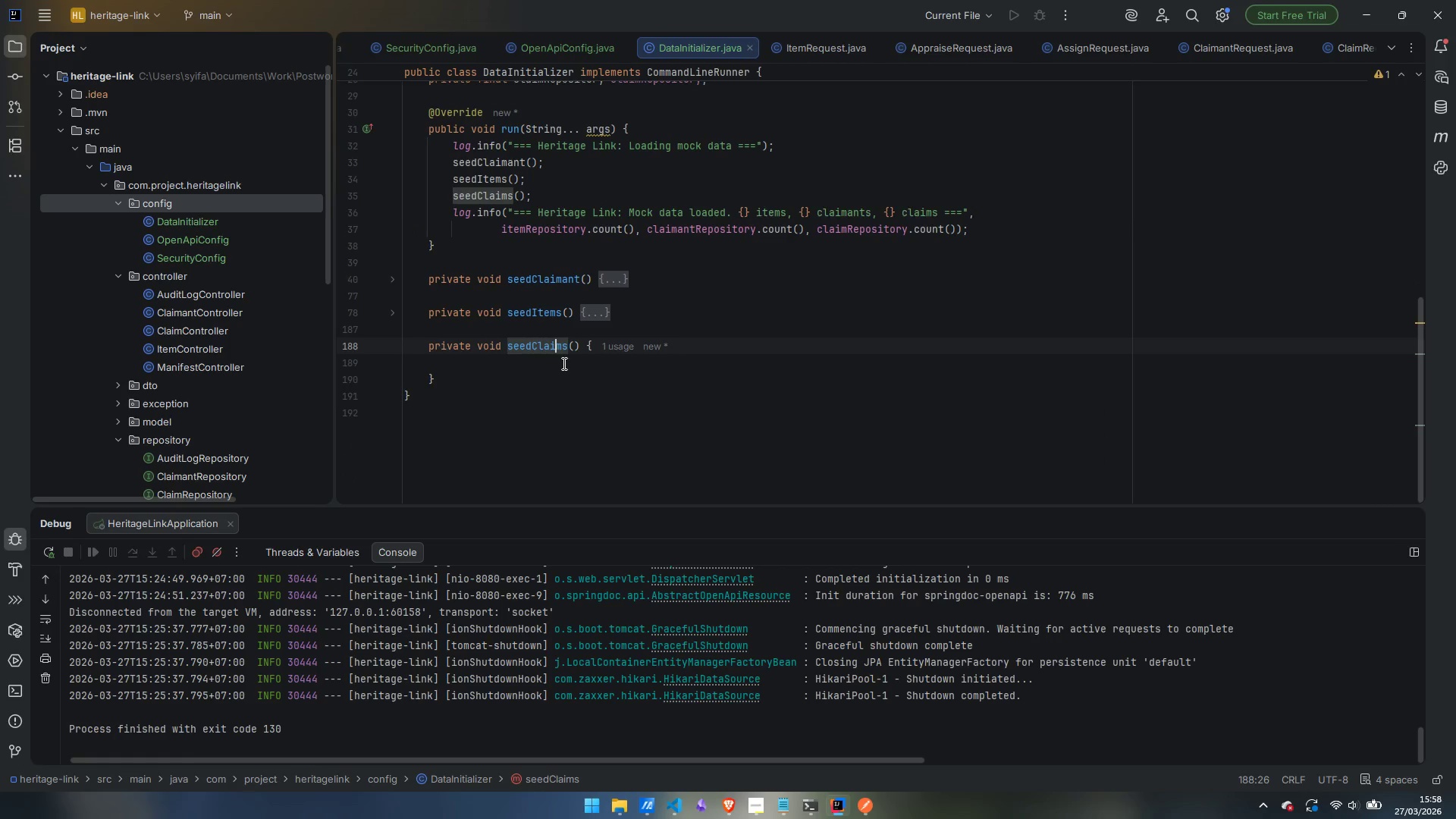 
left_click([563, 363])
 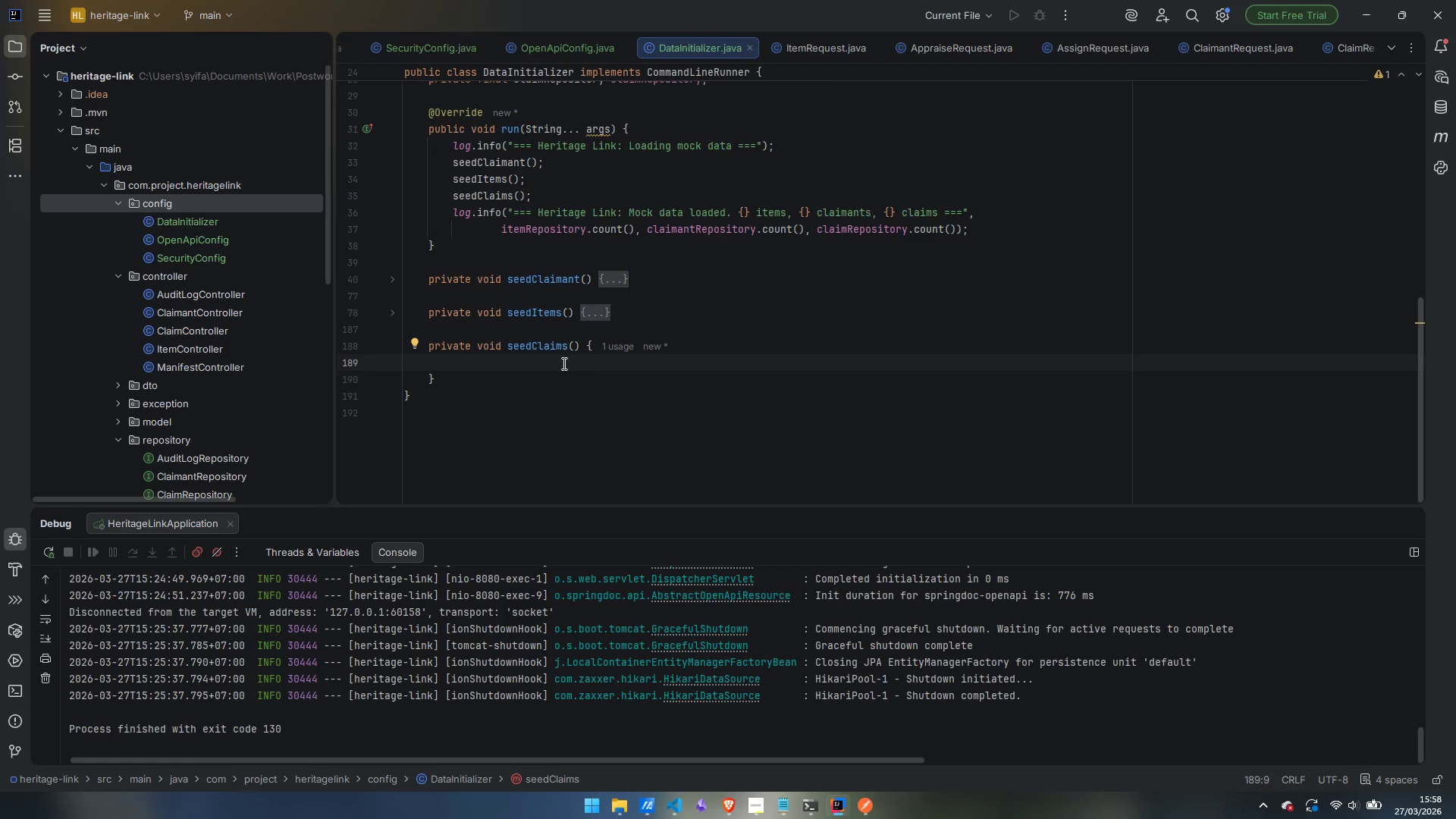 
wait(23.05)
 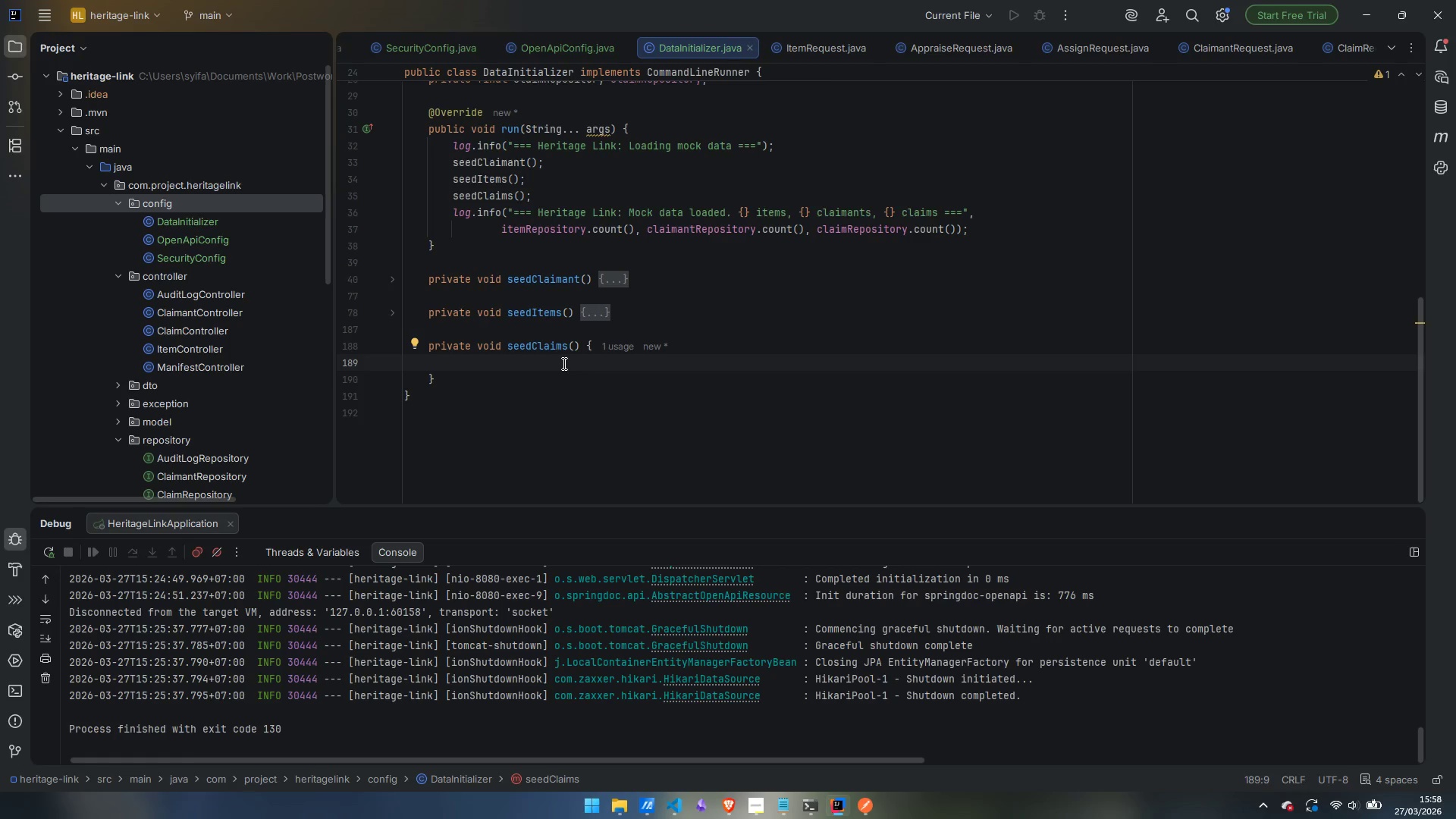 
type(Item)
 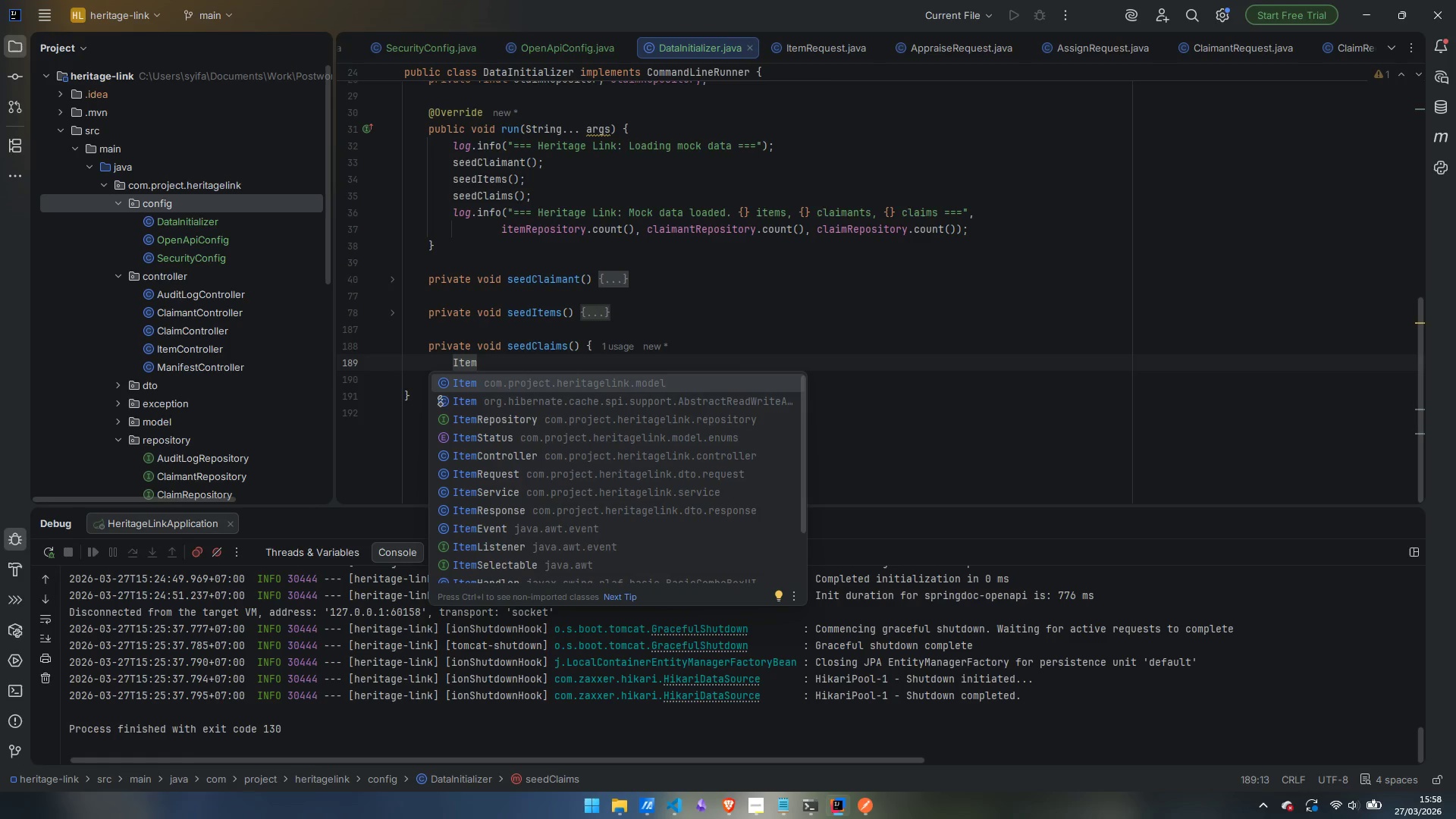 
key(Enter)
 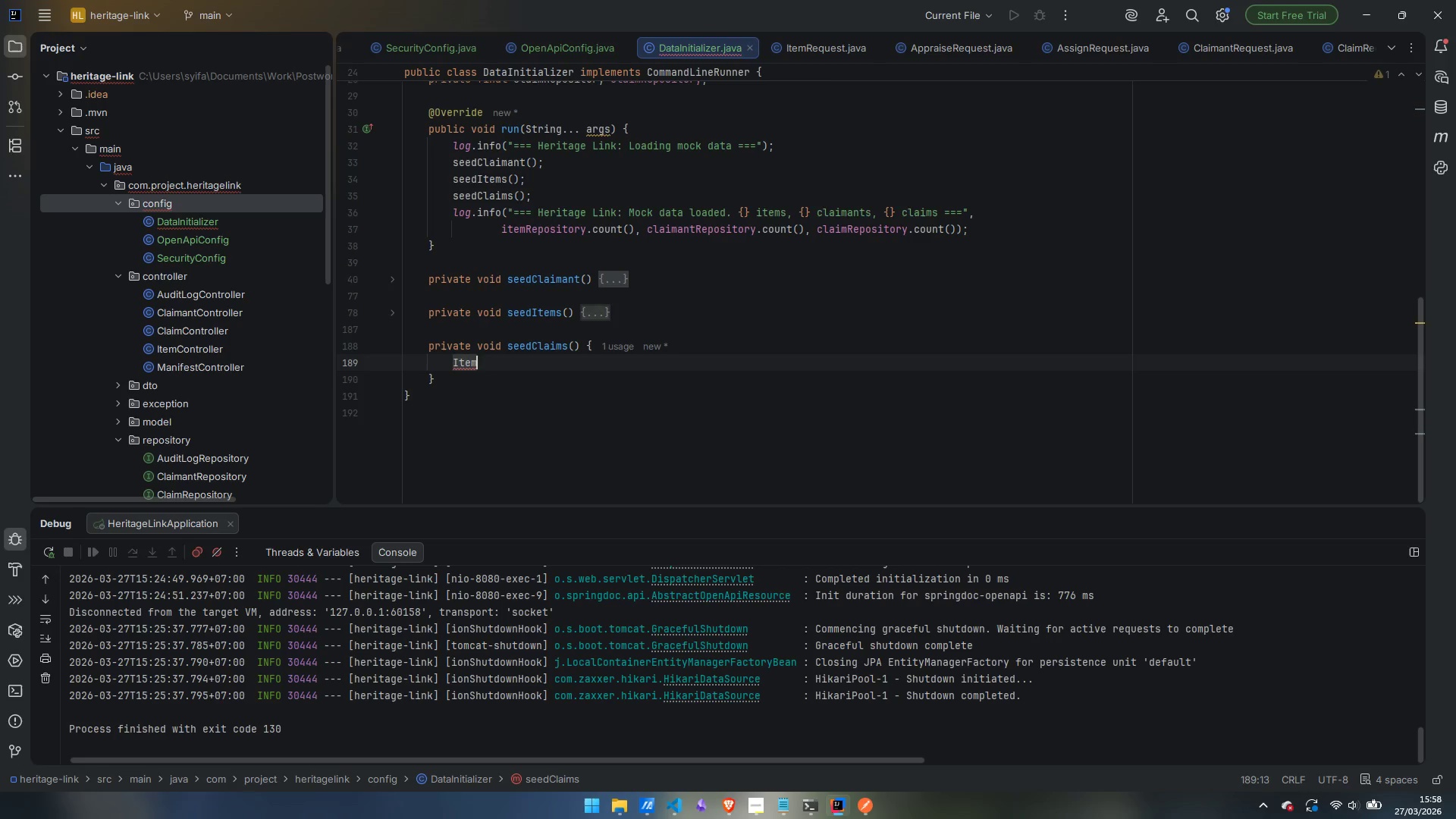 
type( desk = item)
 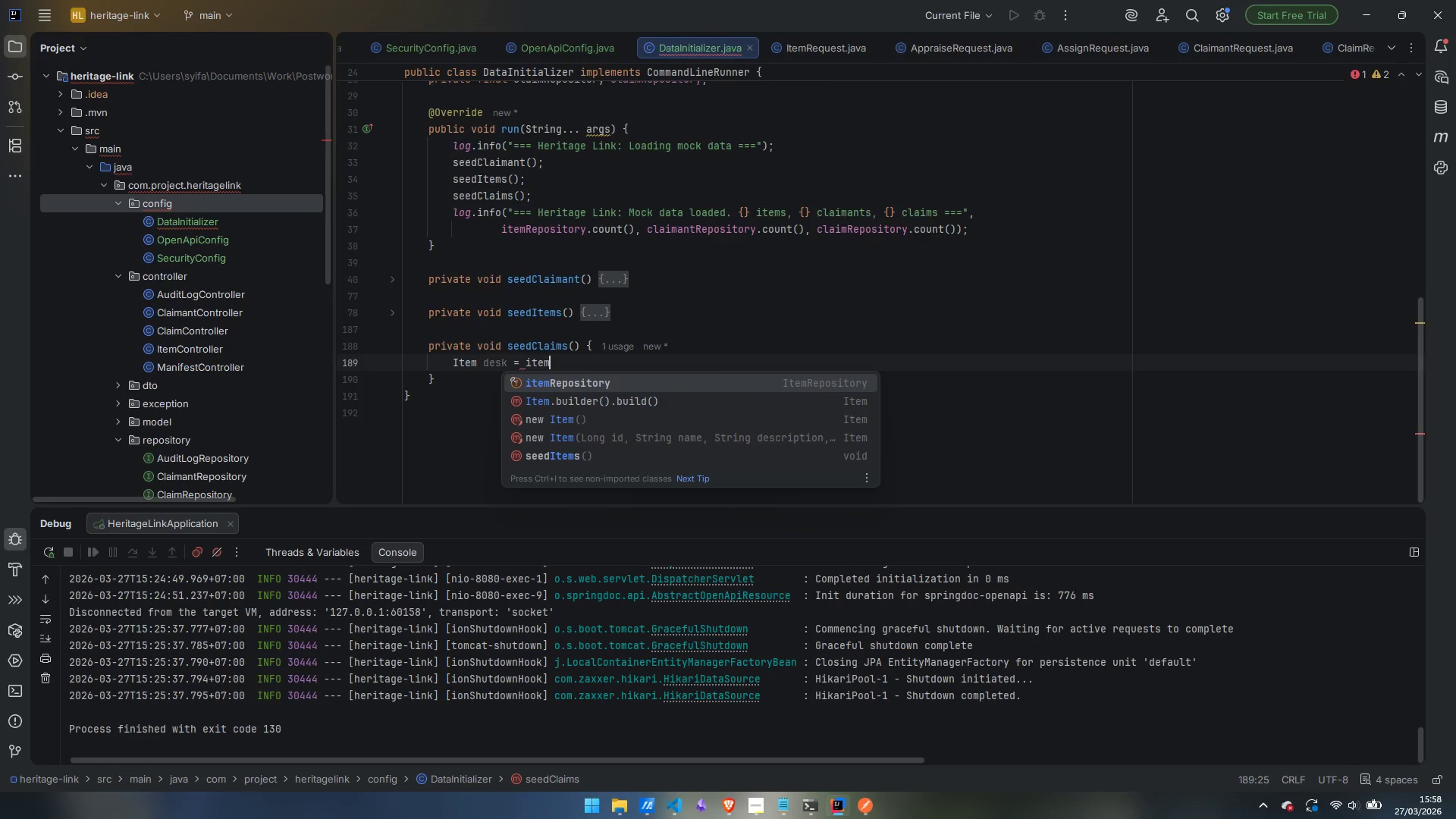 
key(Enter)
 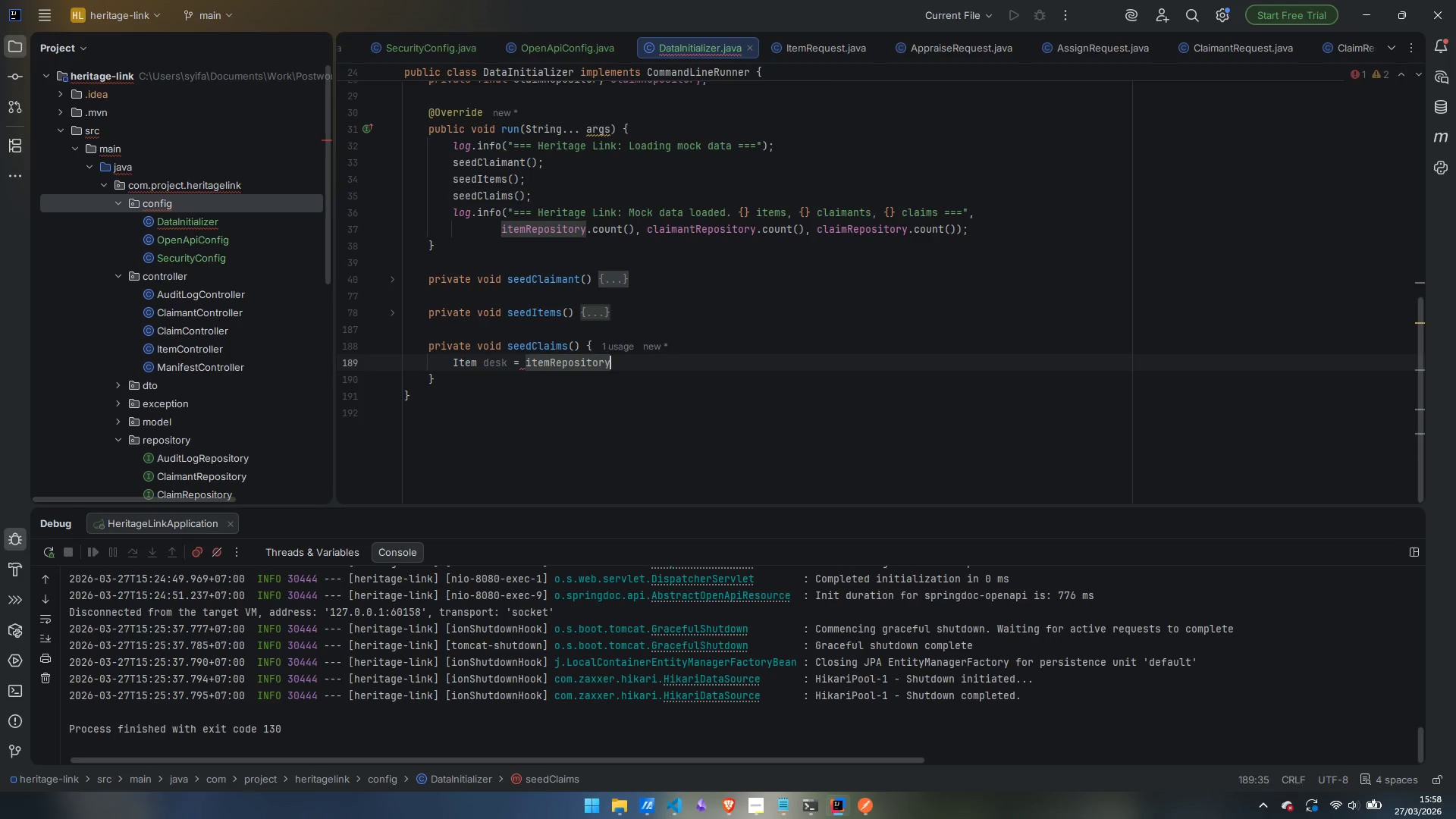 
type(.findA)
 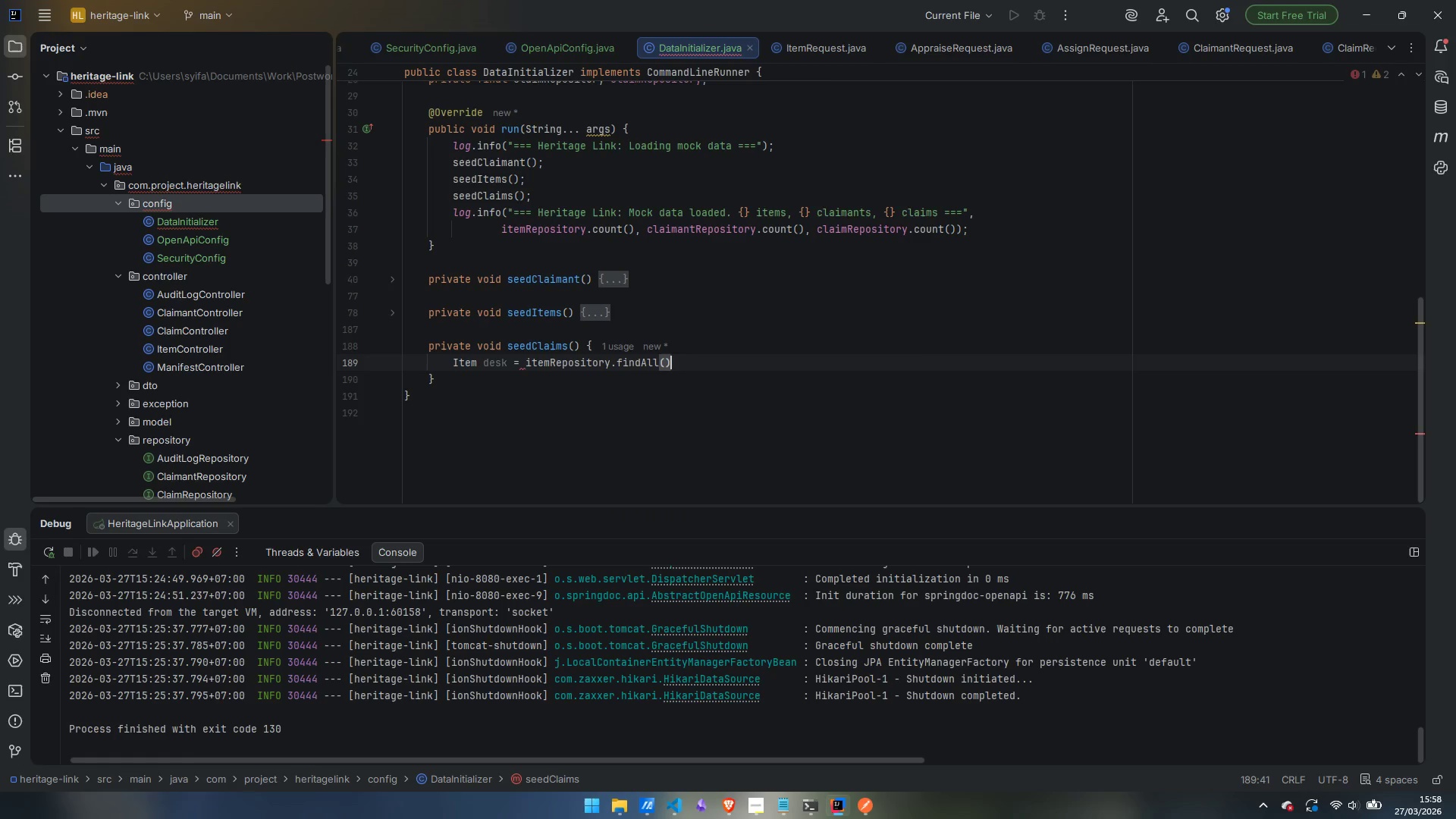 
key(Enter)
 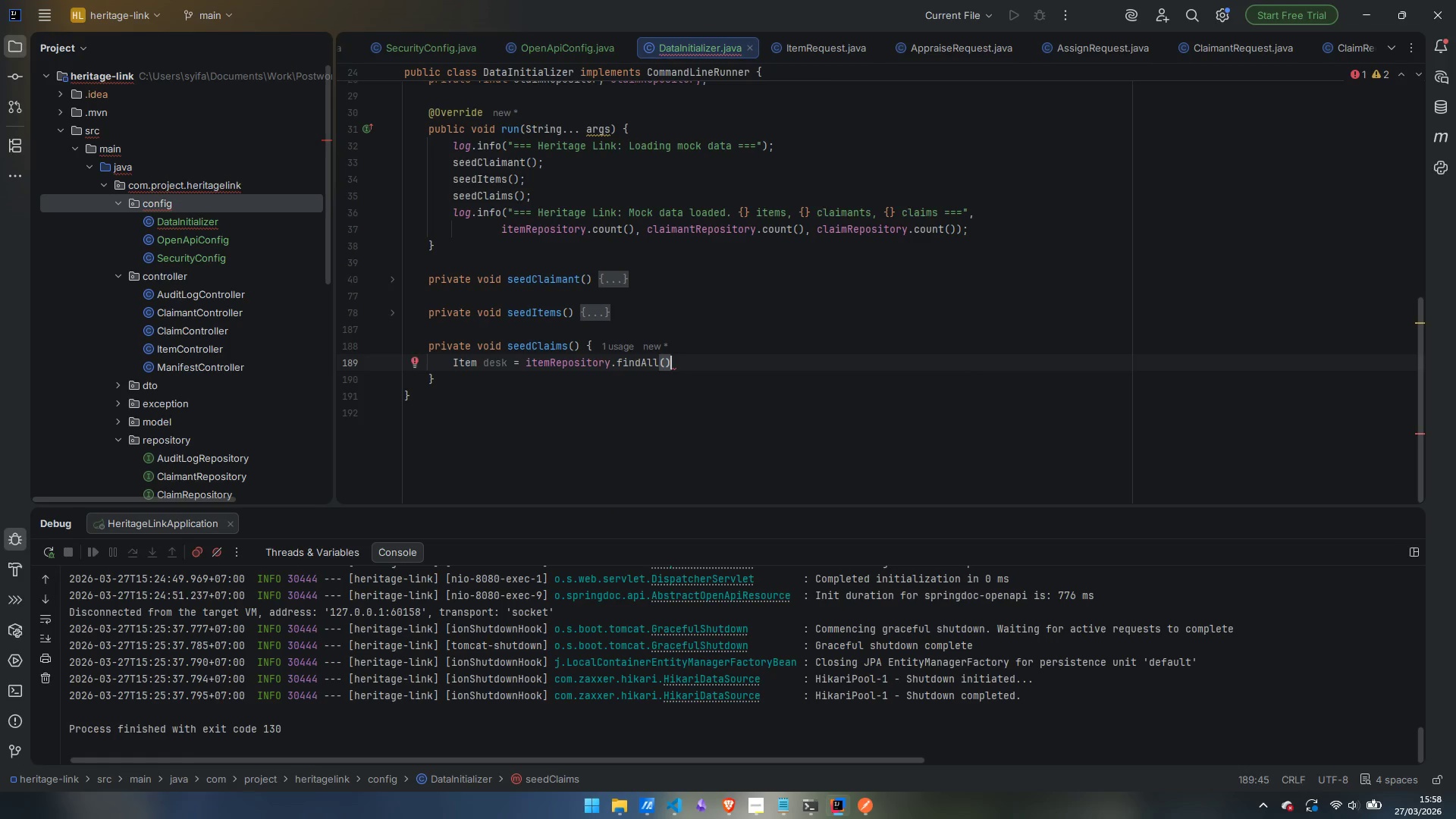 
type(.ste)
key(Backspace)
type(r)
 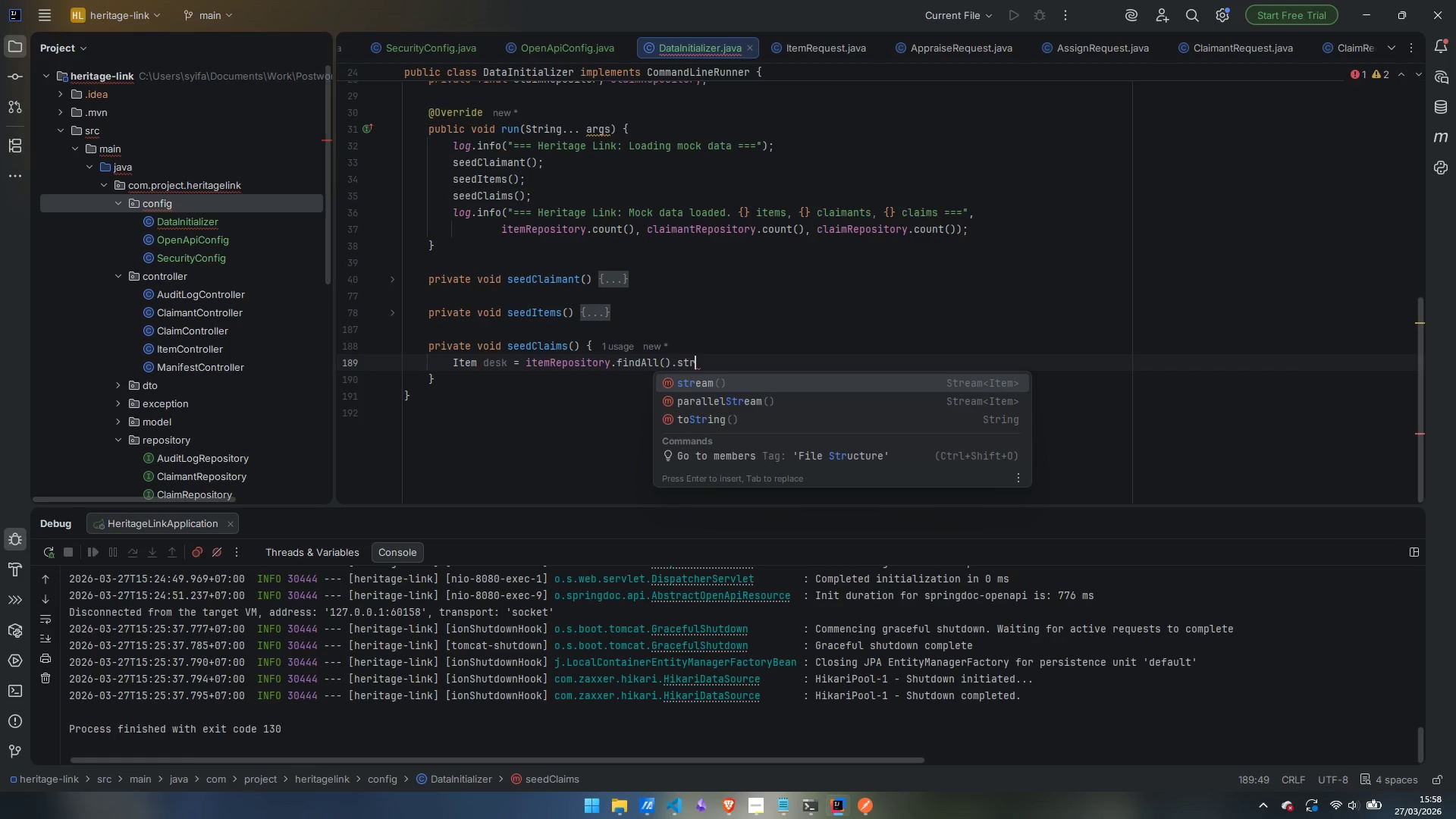 
key(Enter)
 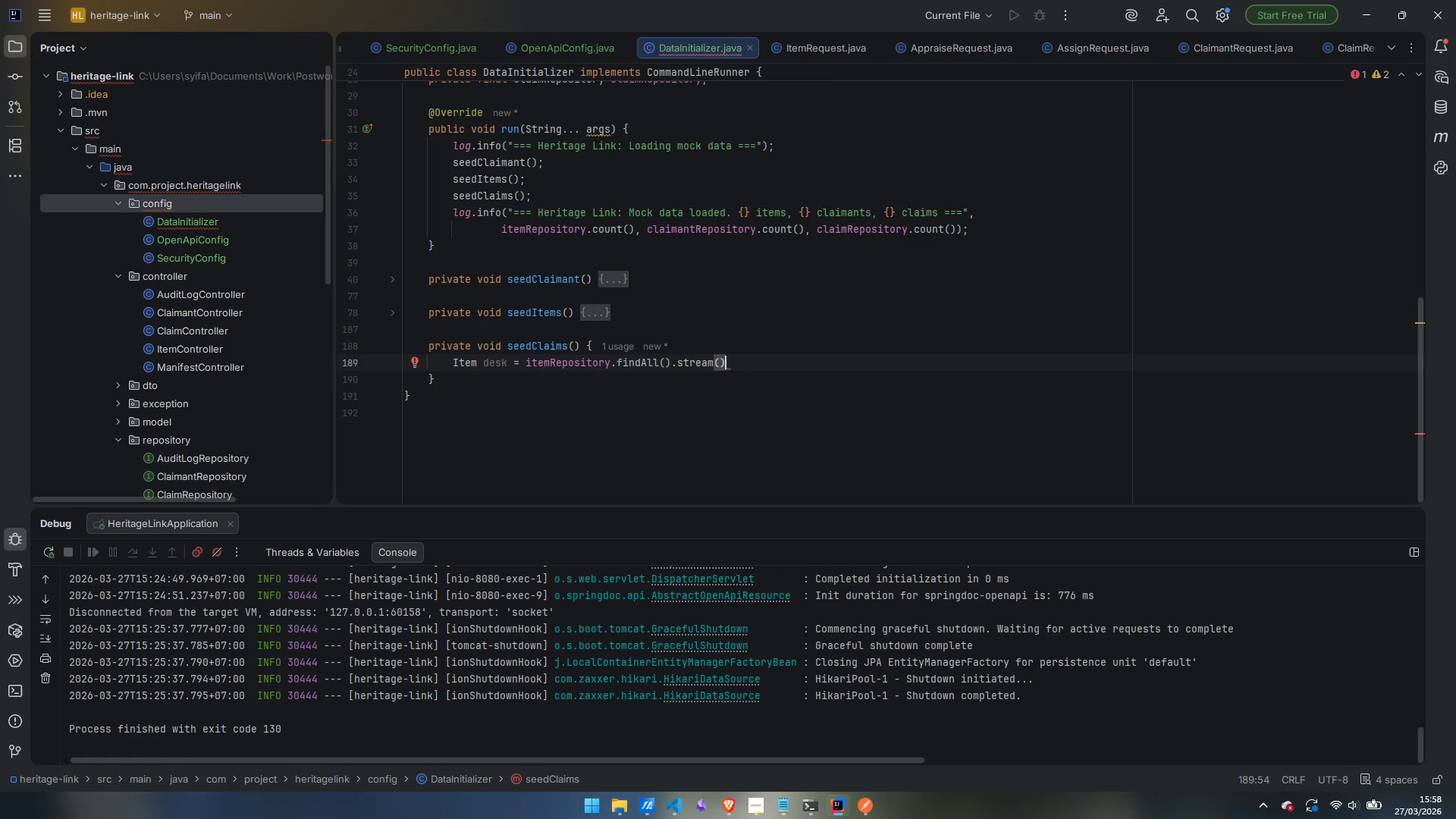 
key(Enter)
 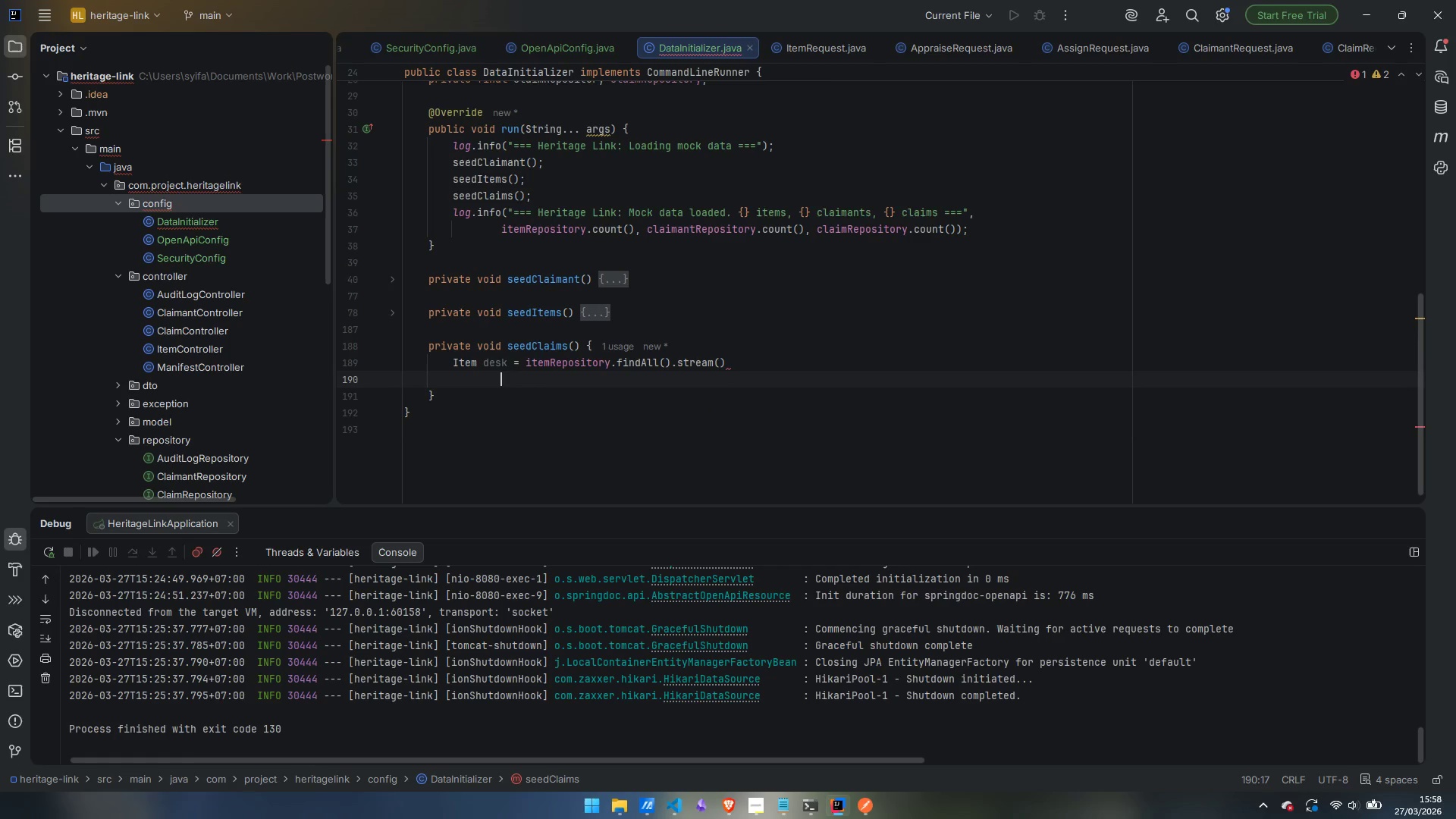 
type(.fir)
key(Backspace)
type(l)
 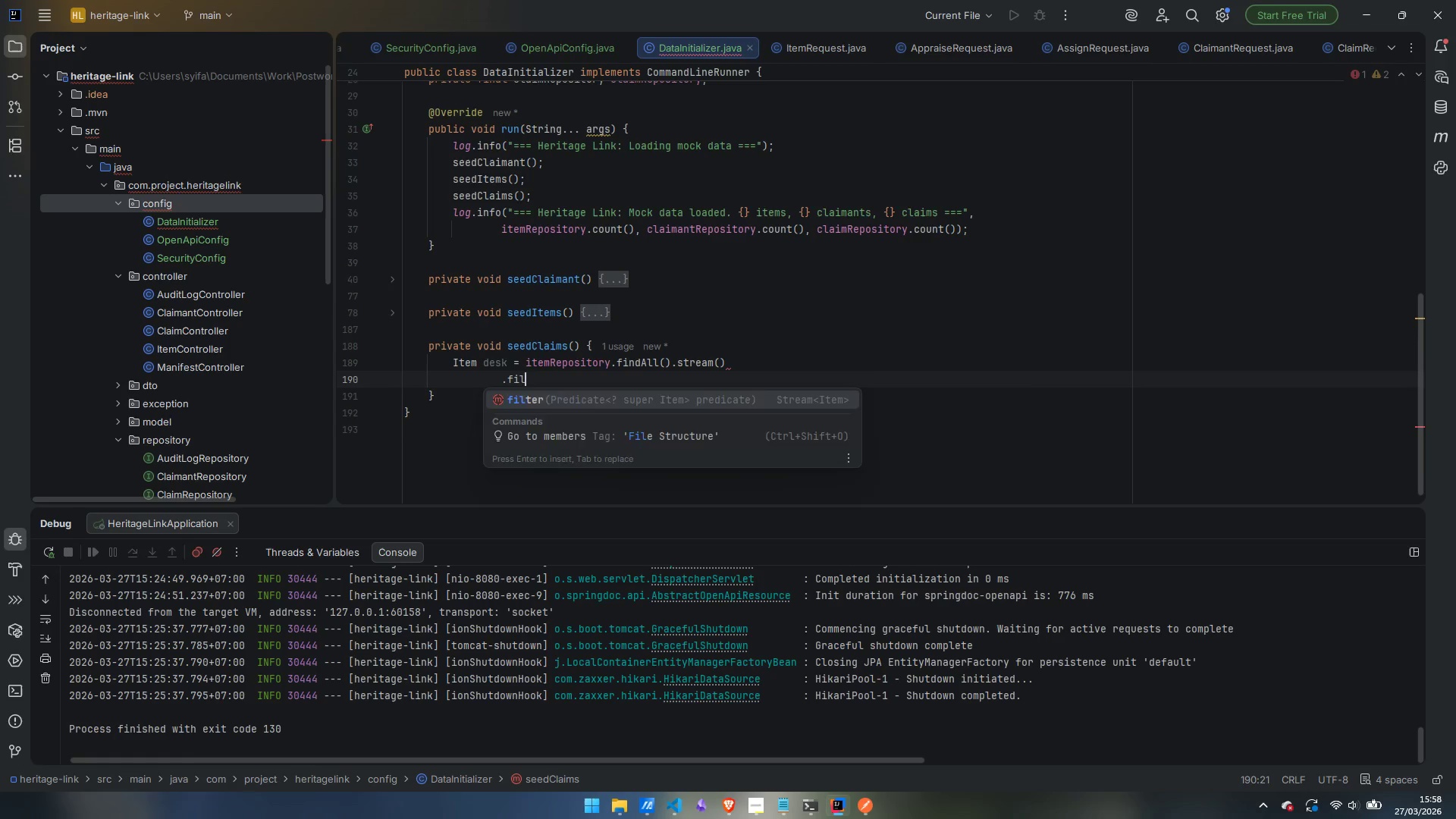 
key(Enter)
 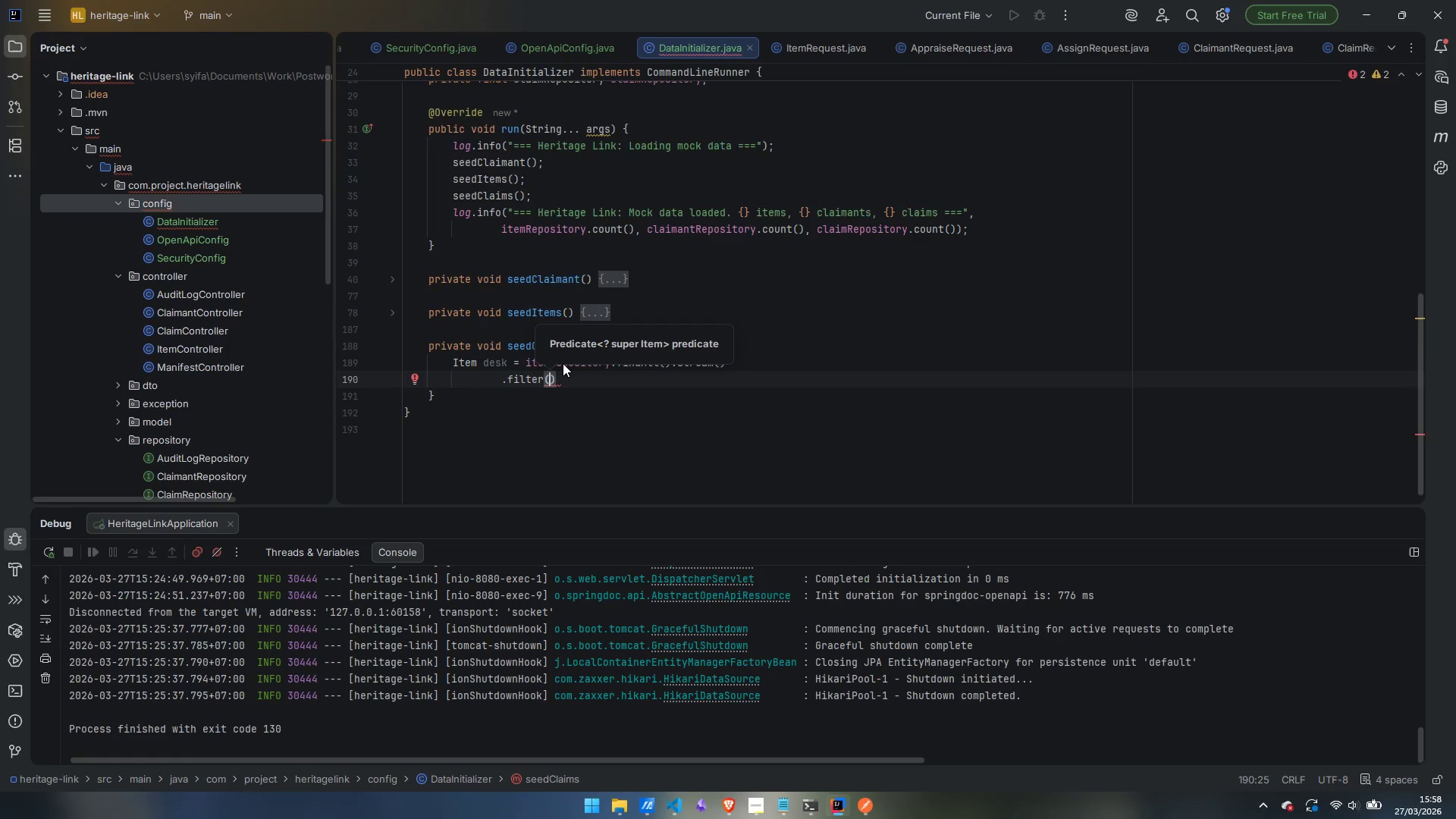 
type(i ->: )
key(Backspace)
key(Backspace)
type( i.getNa)
 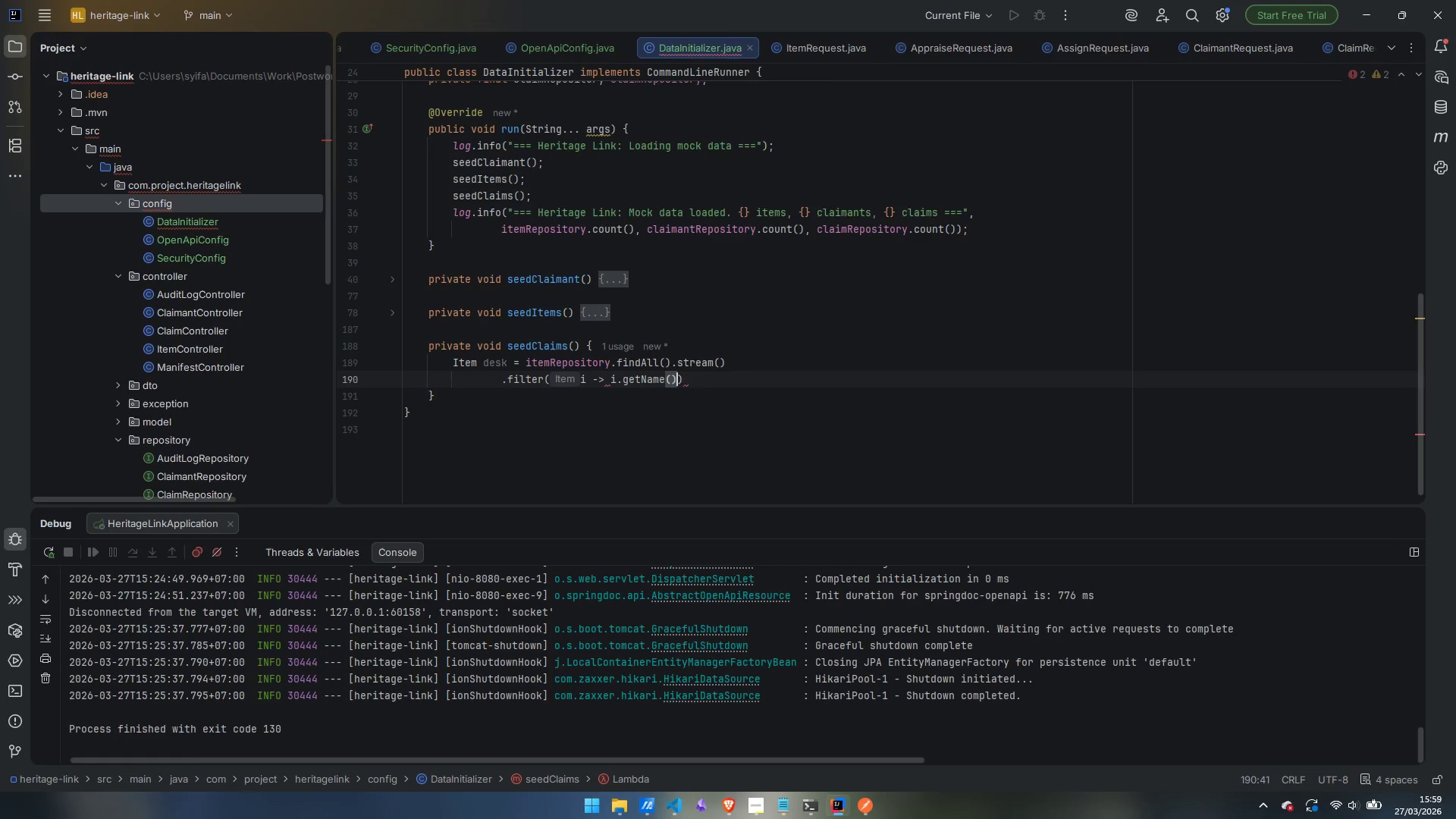 
 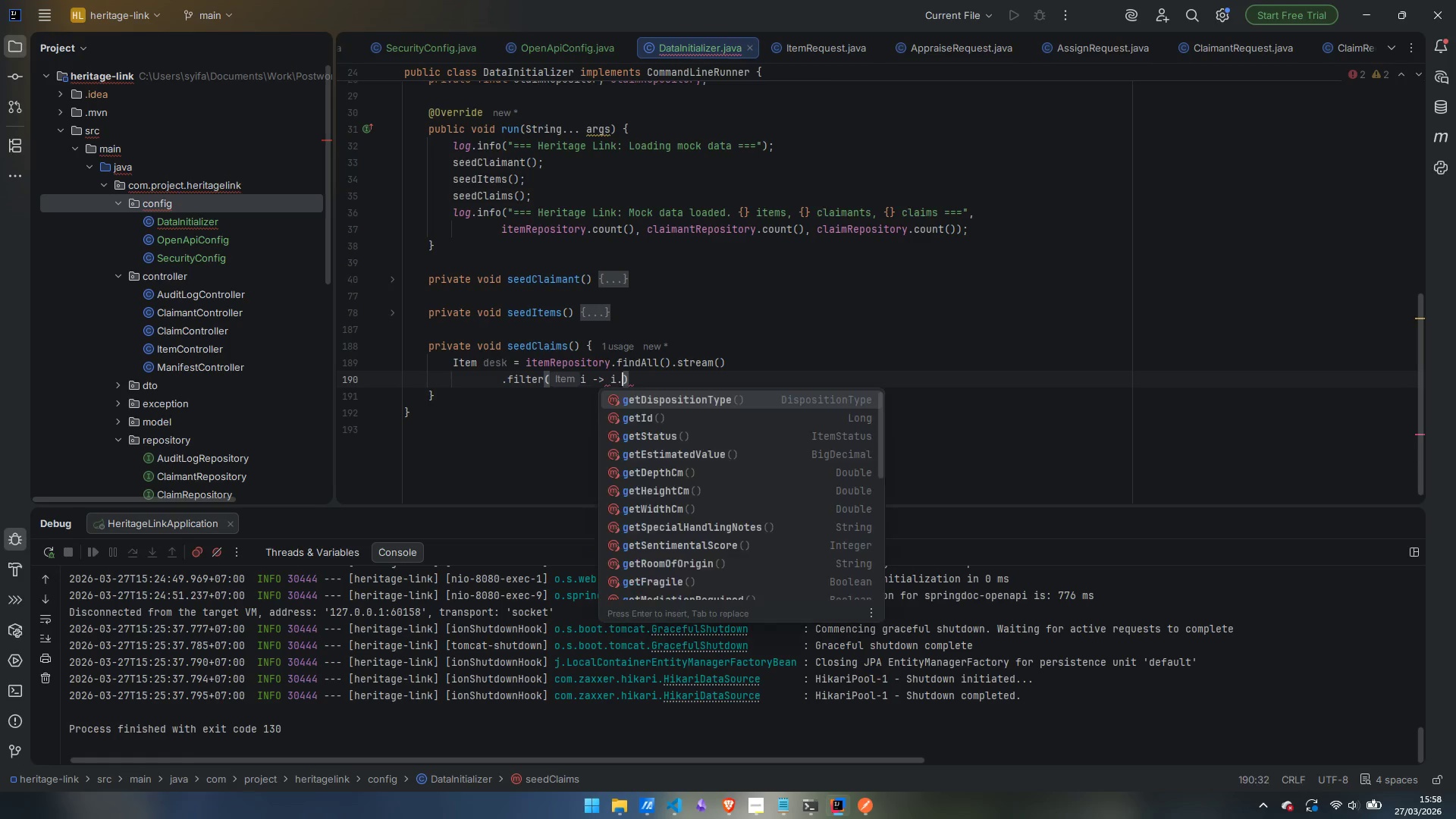 
key(Enter)
 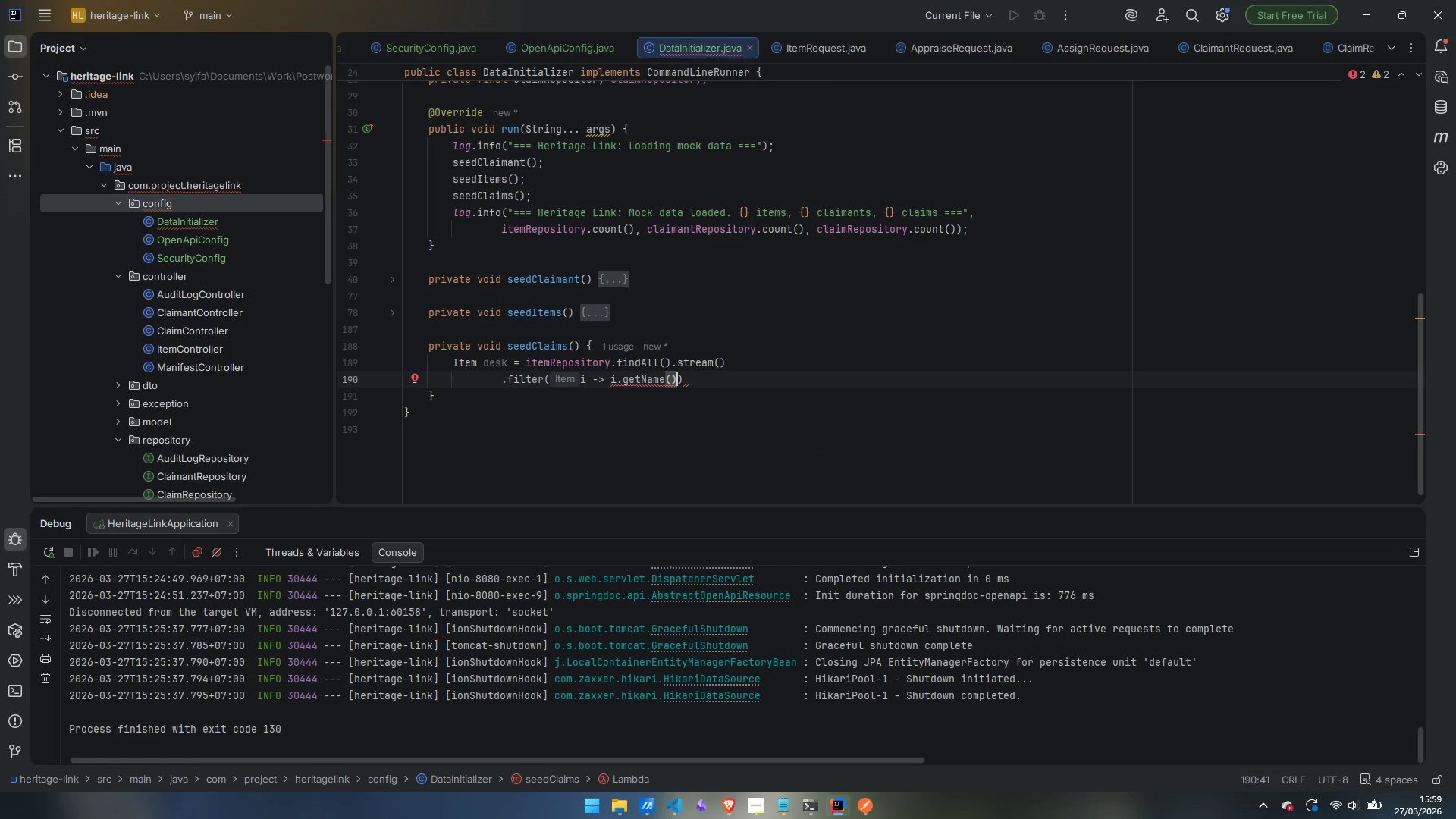 
type(.con)
 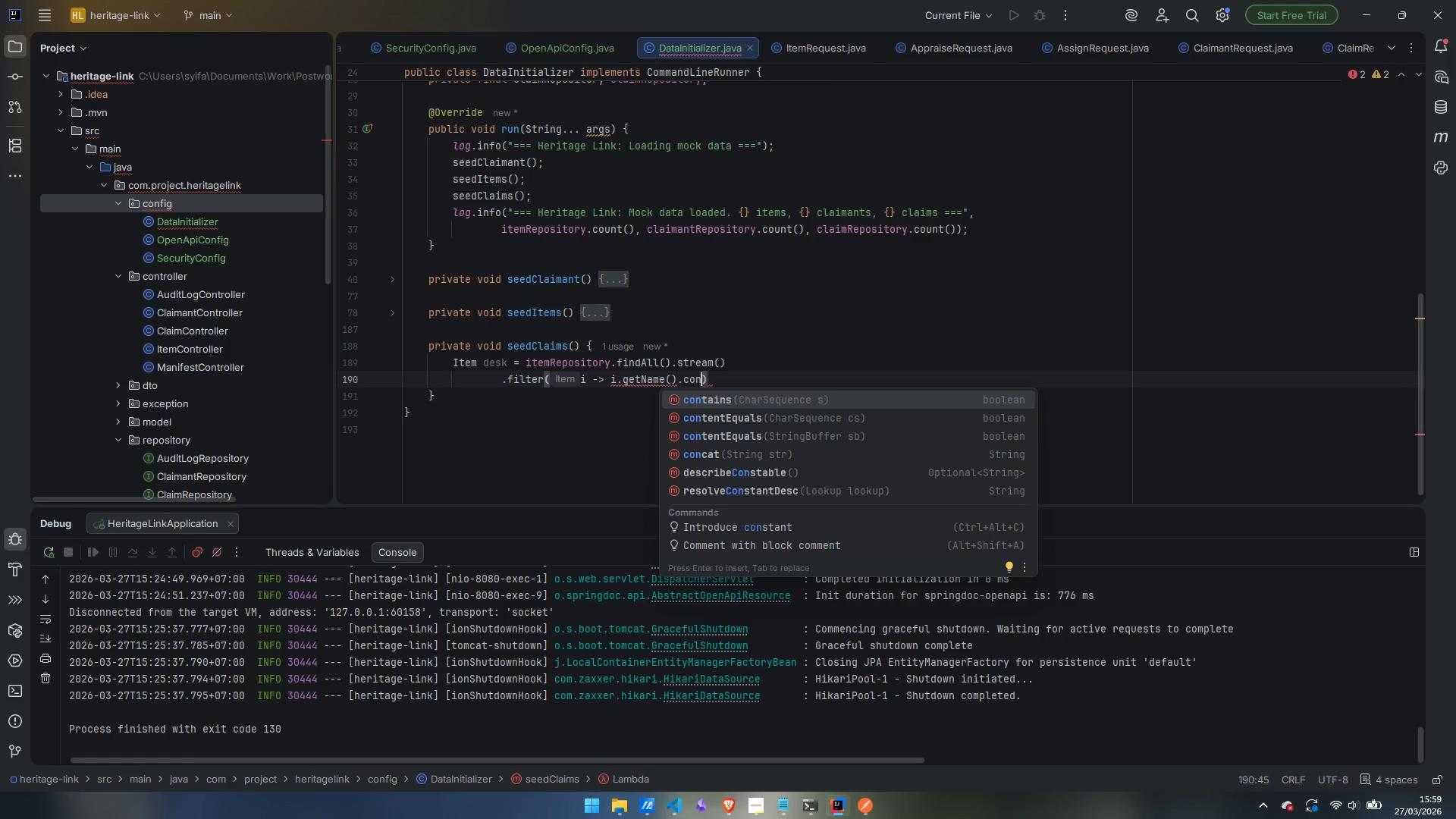 
key(Enter)
 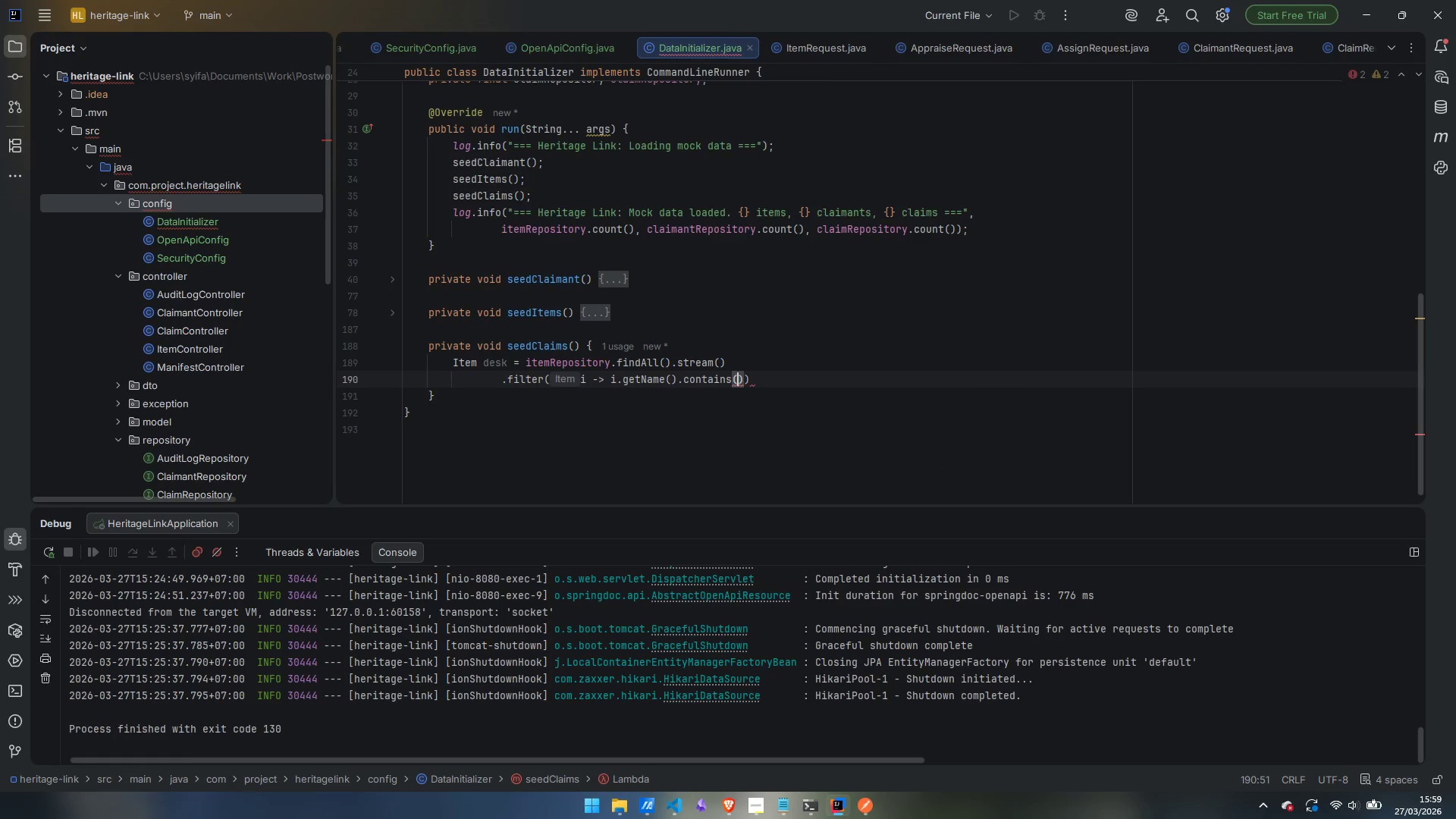 
type("Vicro)
key(Backspace)
key(Backspace)
type(toriakl)
key(Backspace)
key(Backspace)
type(n Writing Desdk)
key(Backspace)
key(Backspace)
type(k)
 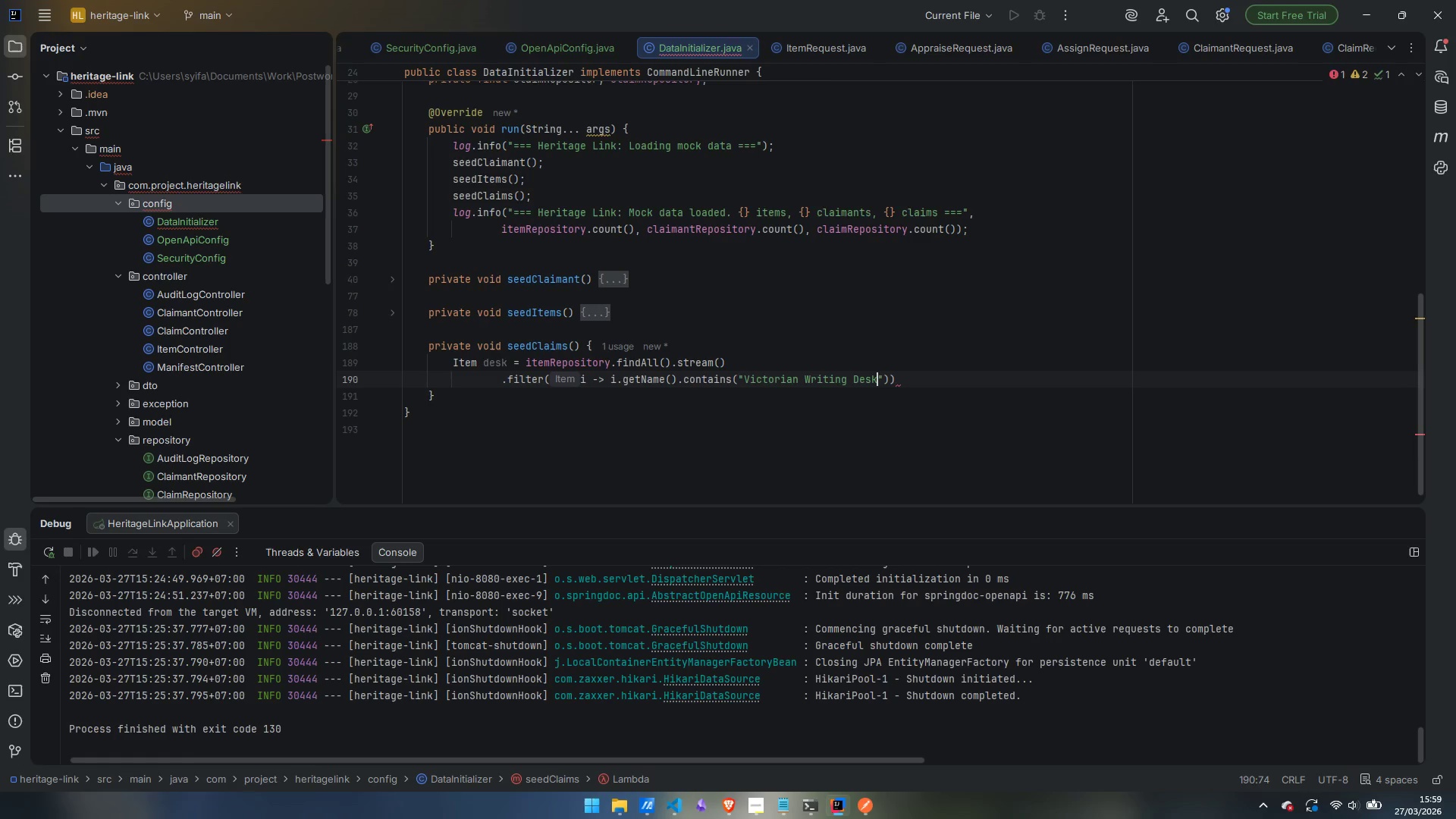 
key(ArrowRight)
 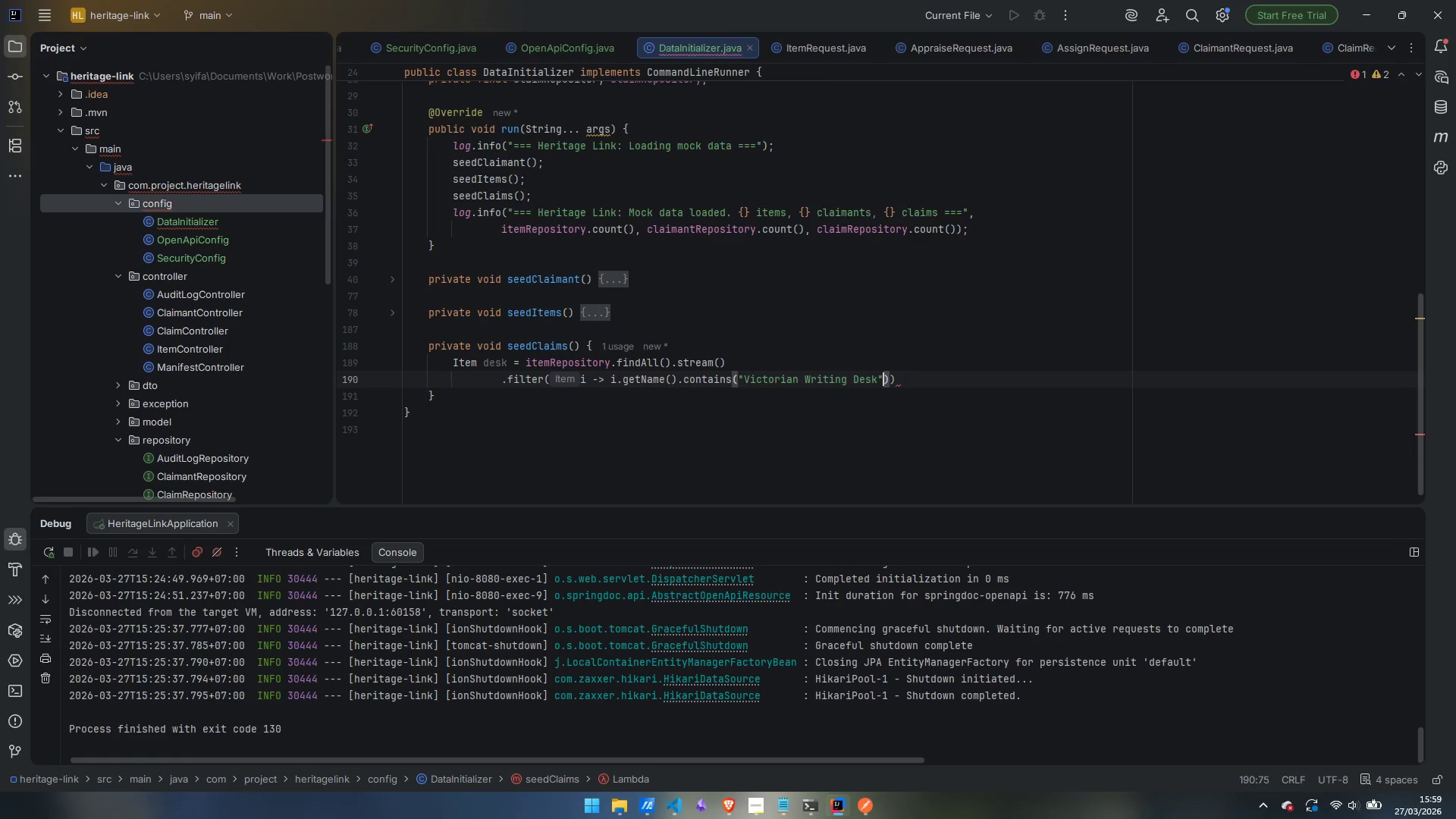 
key(ArrowRight)
 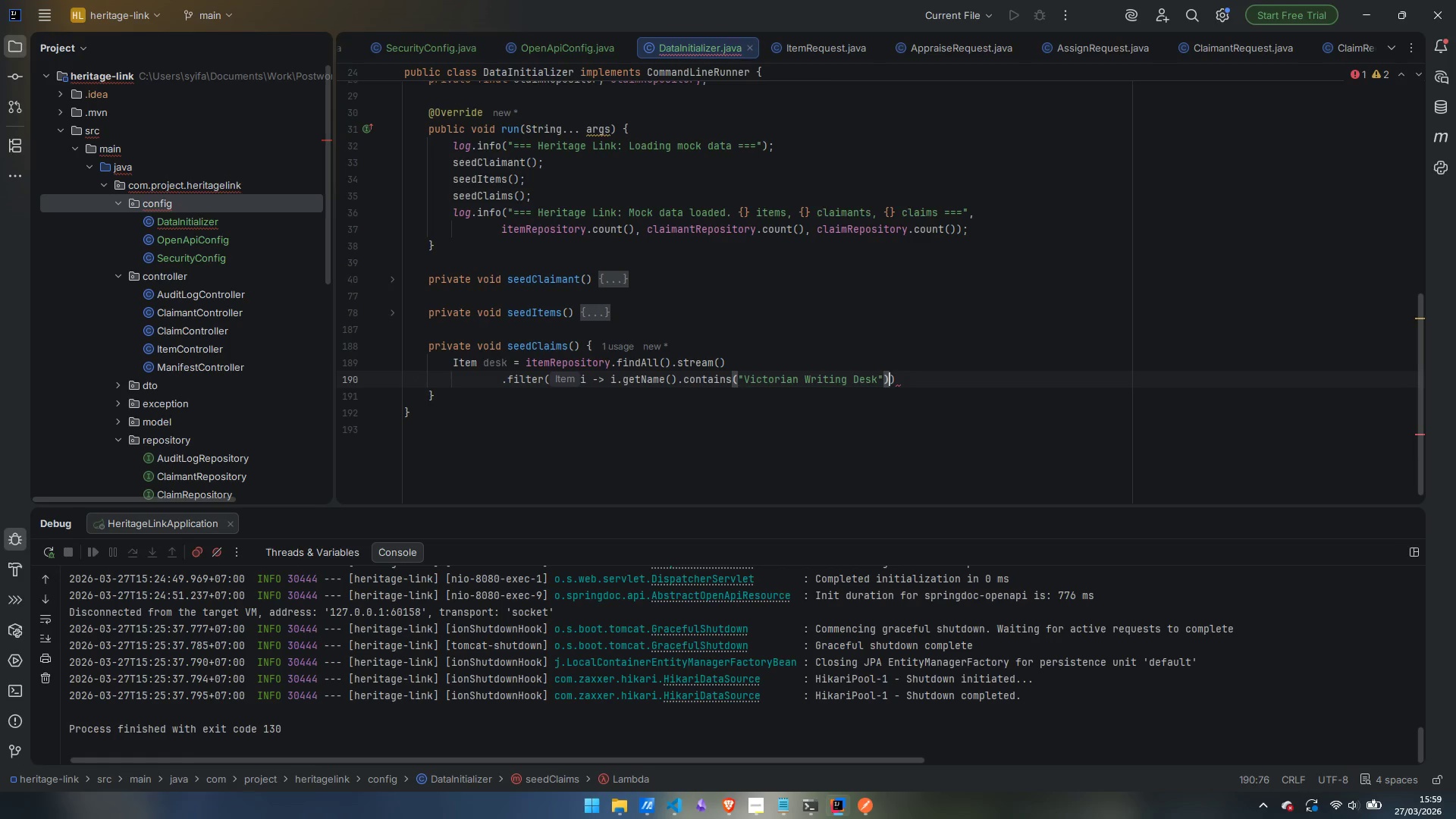 
key(ArrowRight)
 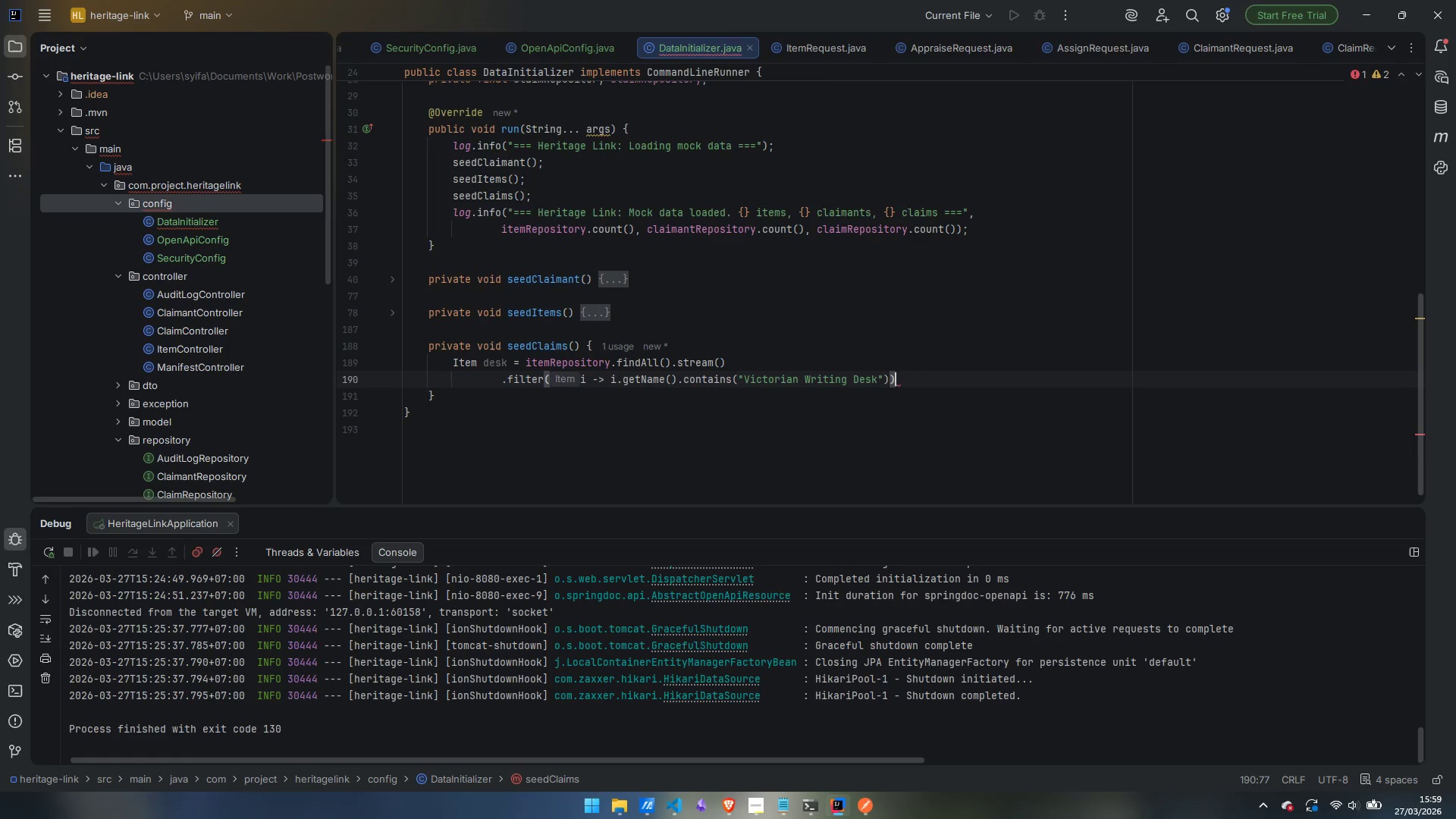 
type(.find)
 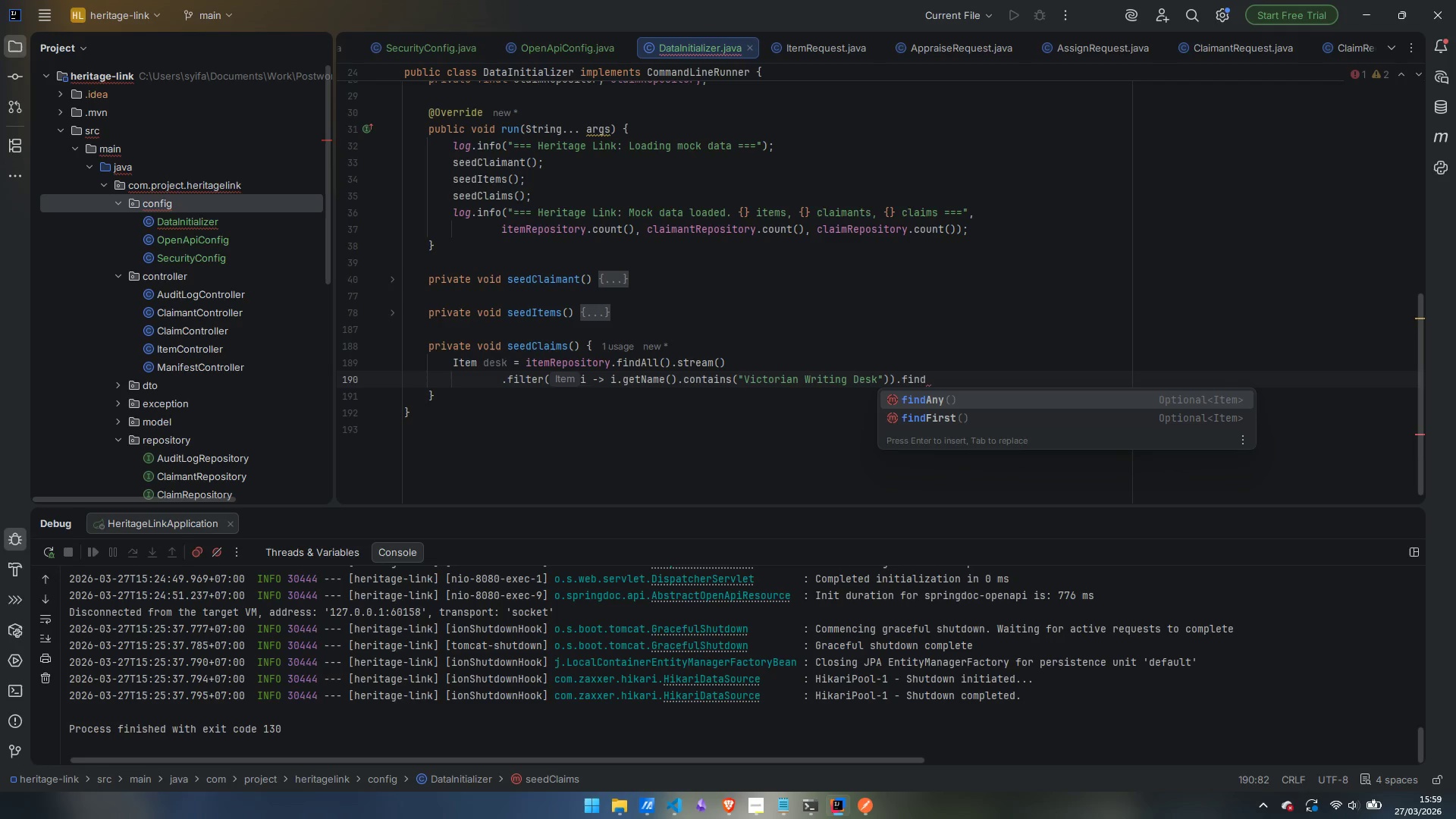 
key(ArrowDown)
 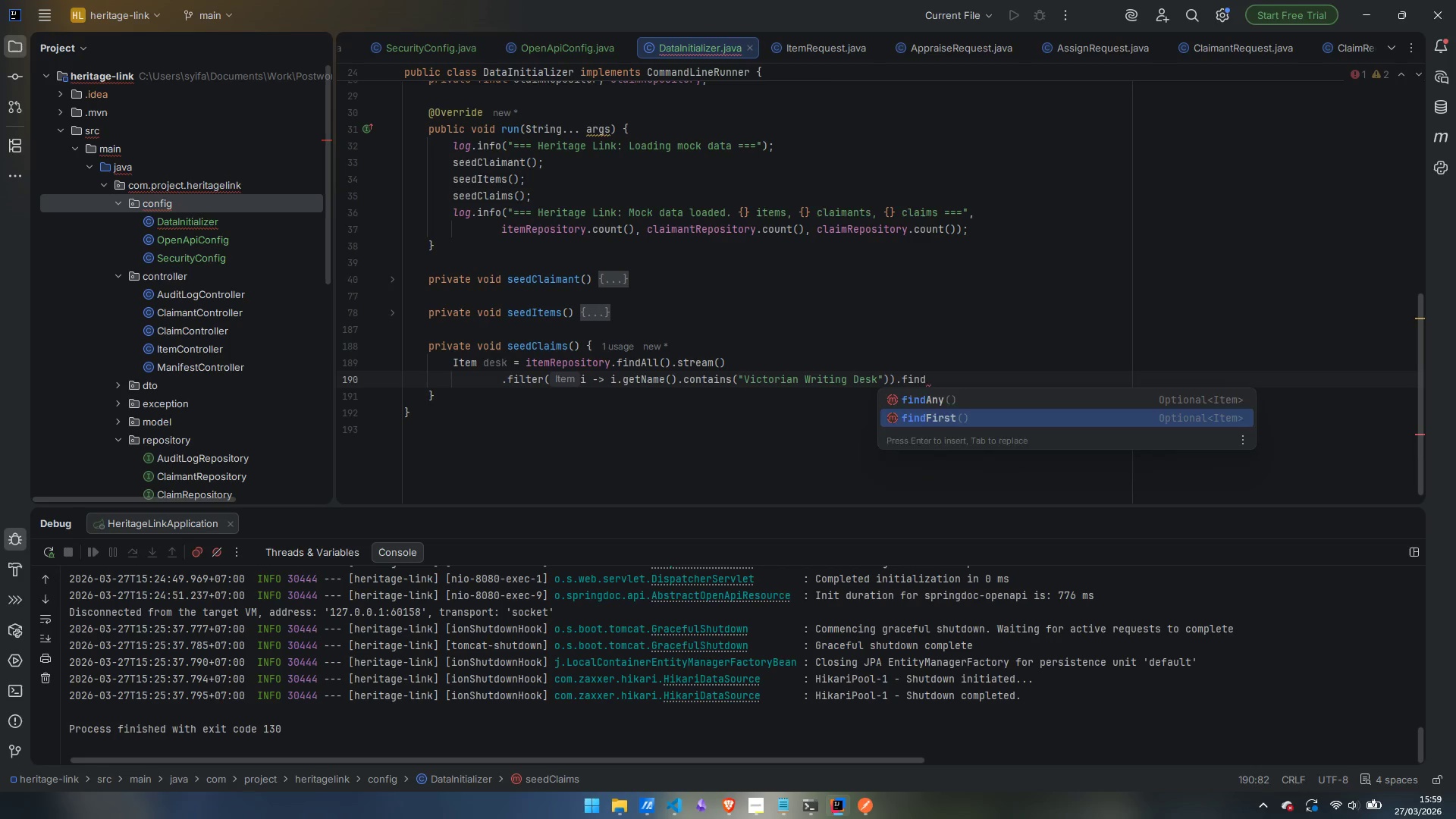 
key(Enter)
 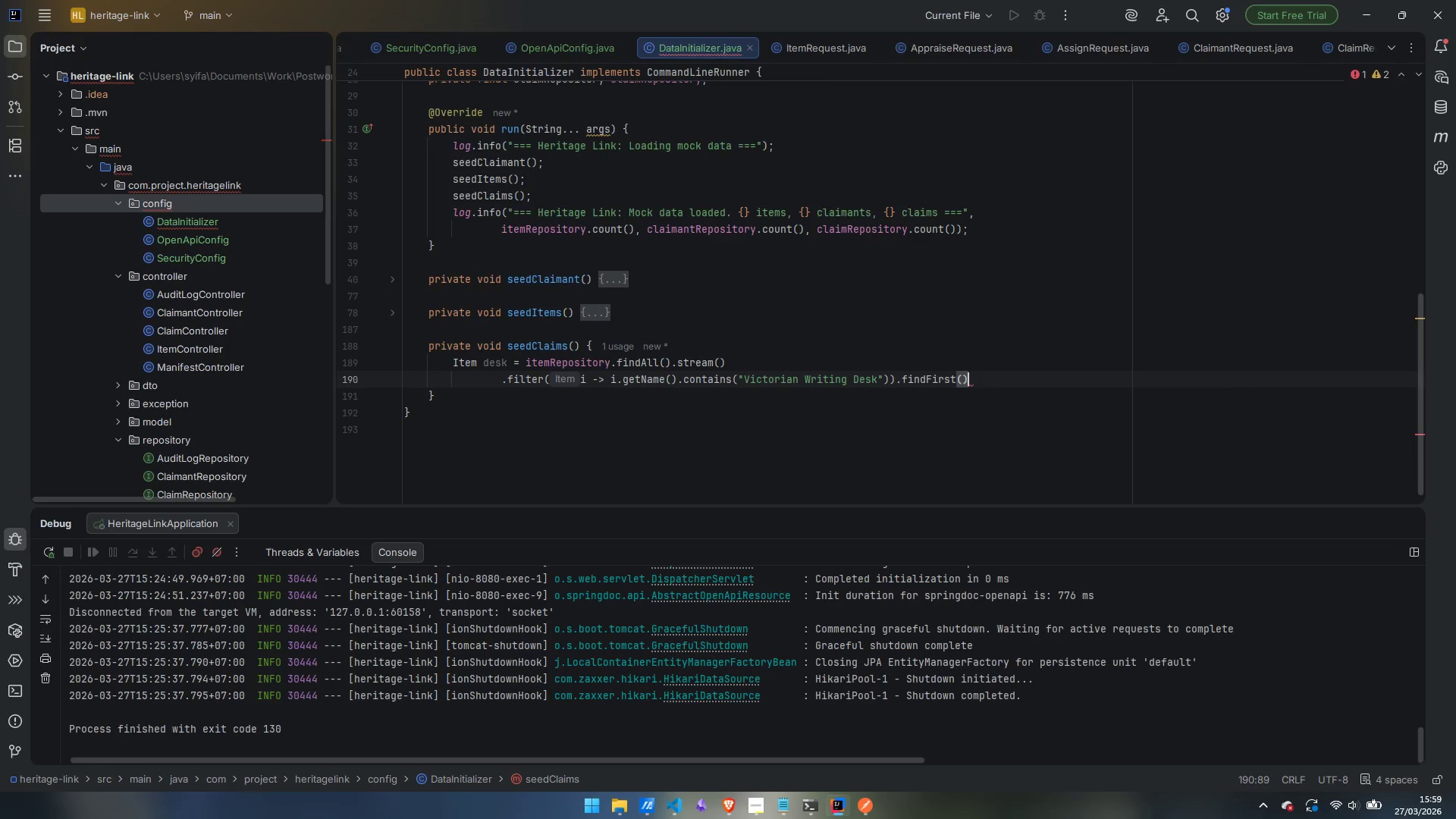 
type(.orE)
 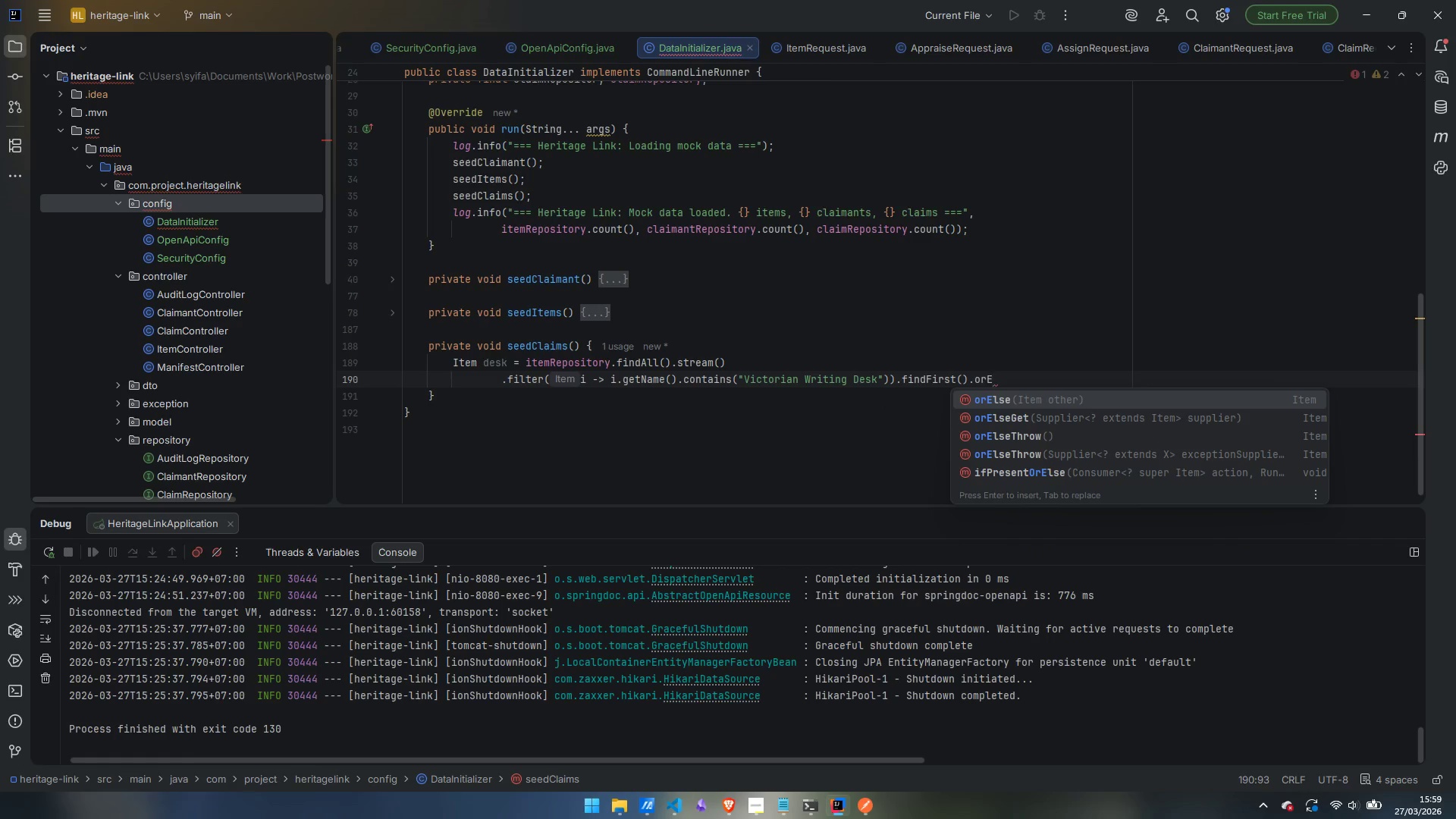 
key(ArrowLeft)
 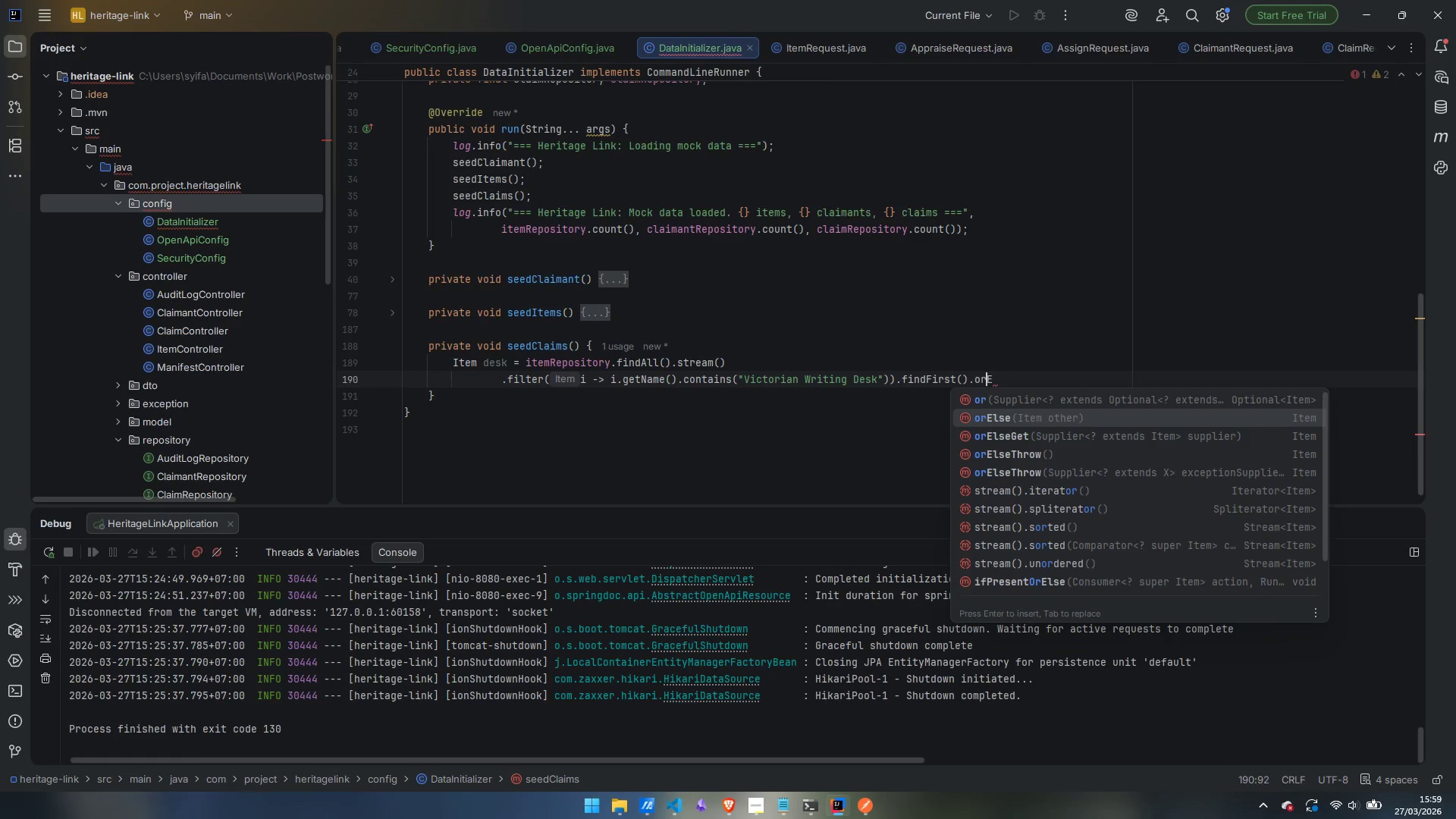 
key(ArrowLeft)
 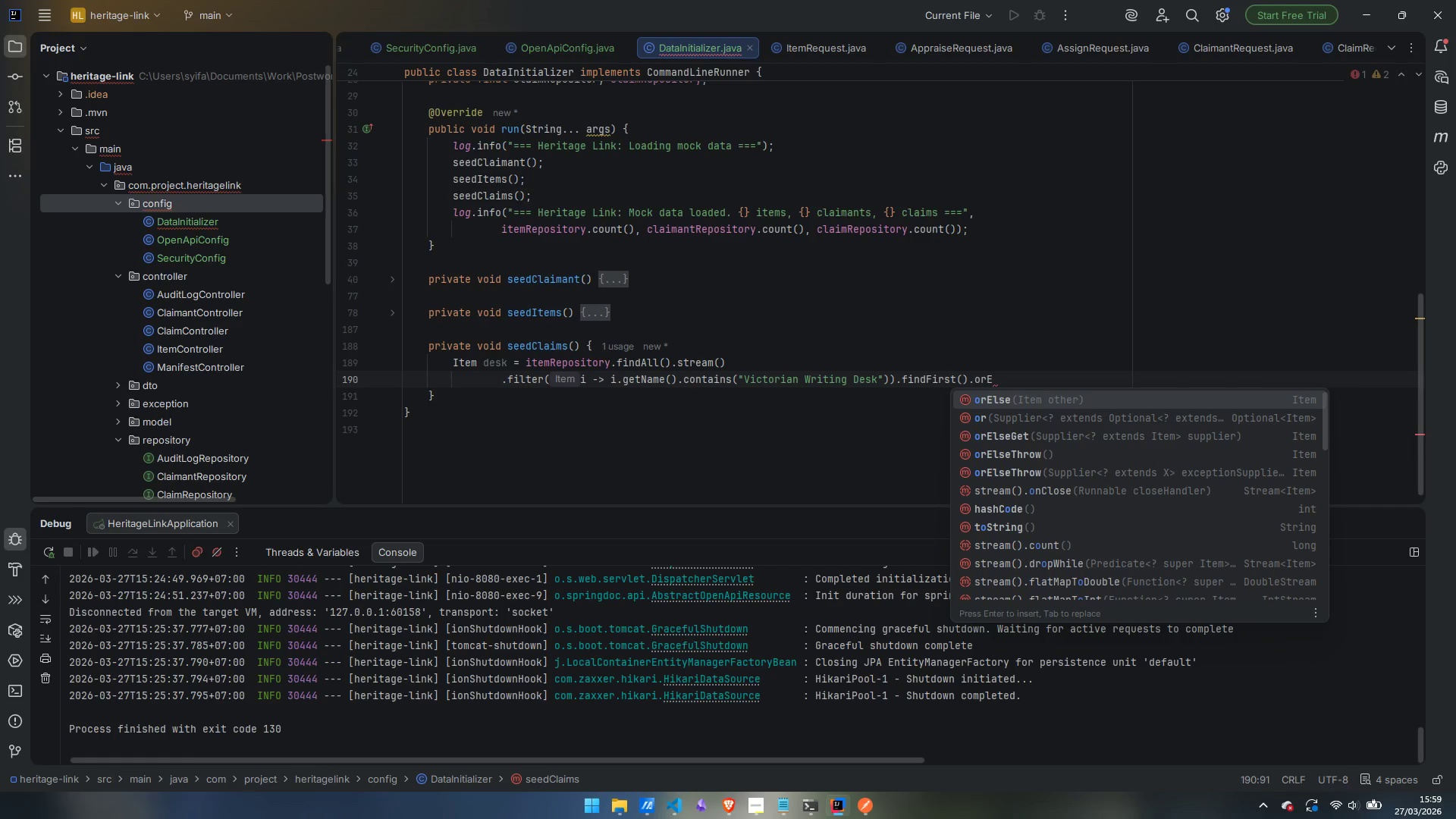 
key(ArrowRight)
 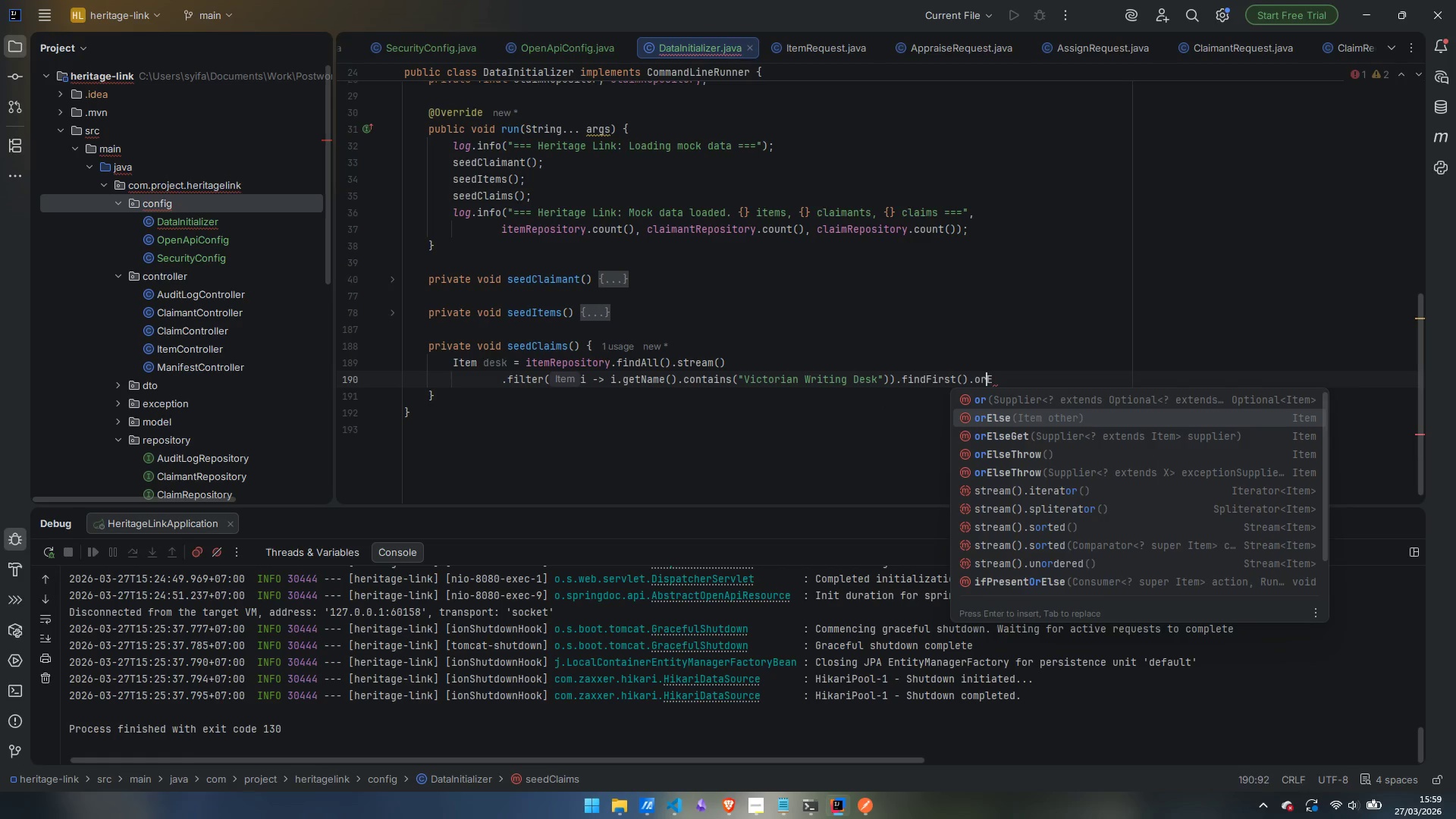 
key(ArrowRight)
 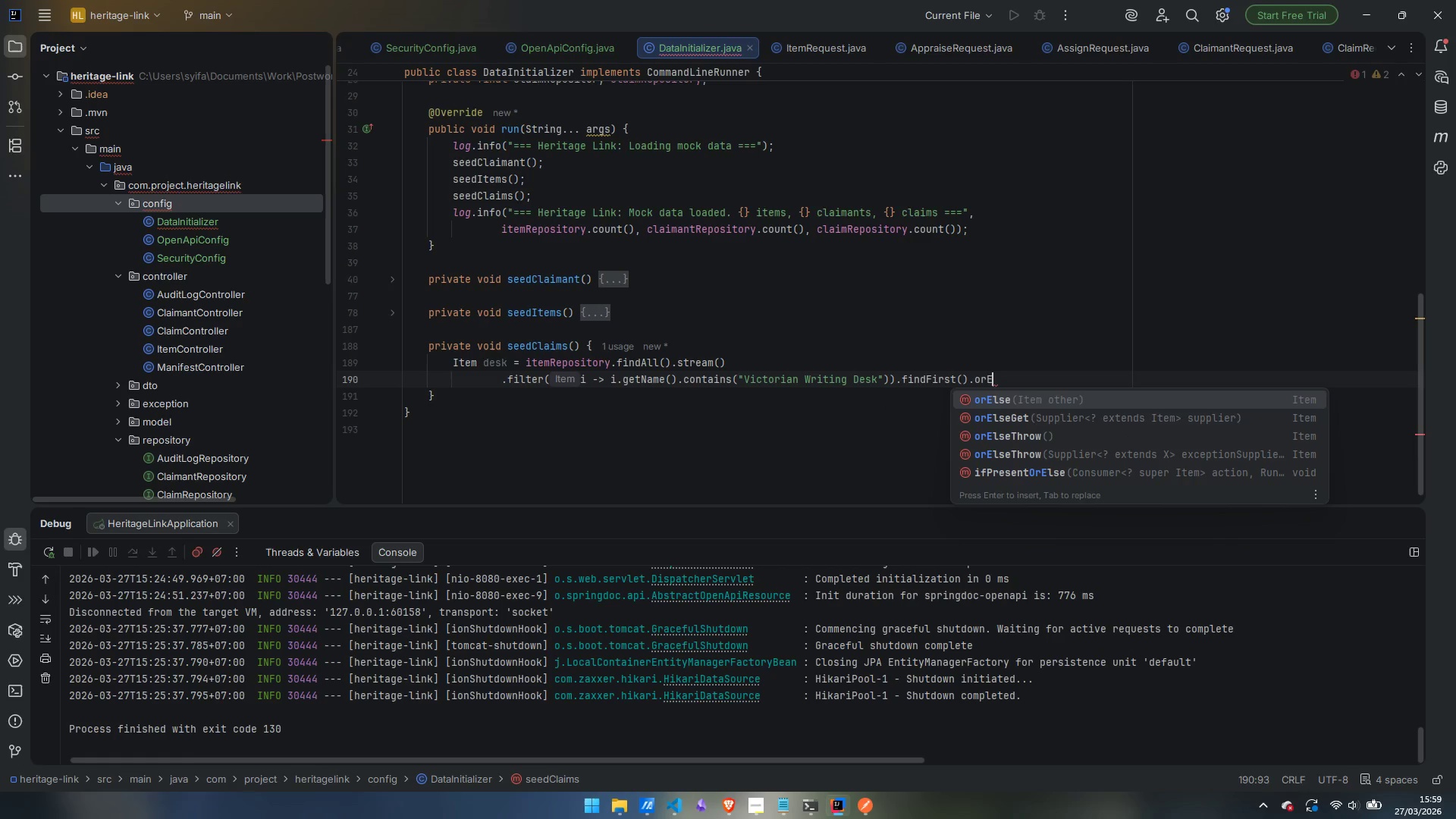 
key(ArrowDown)
 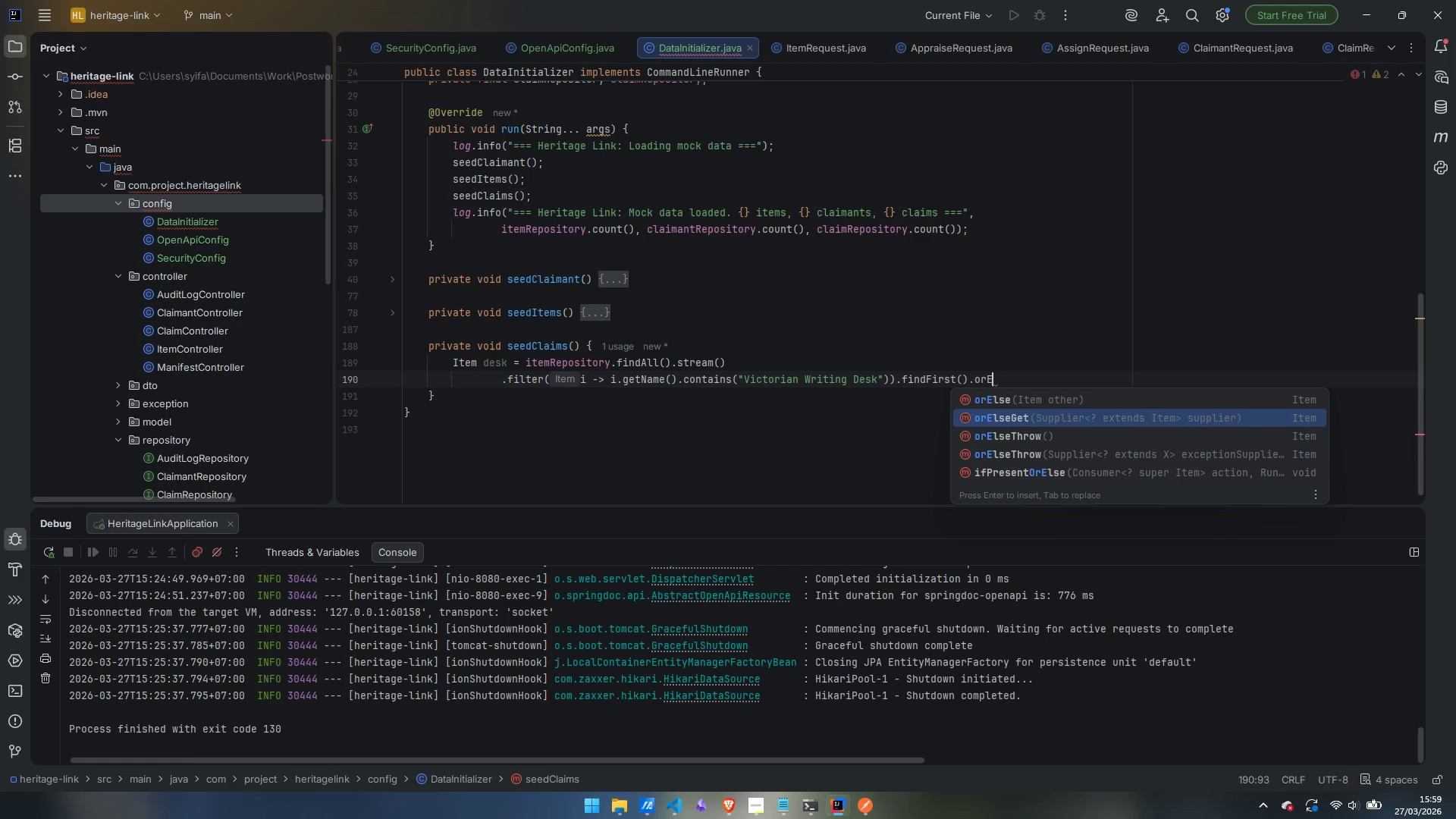 
key(ArrowDown)
 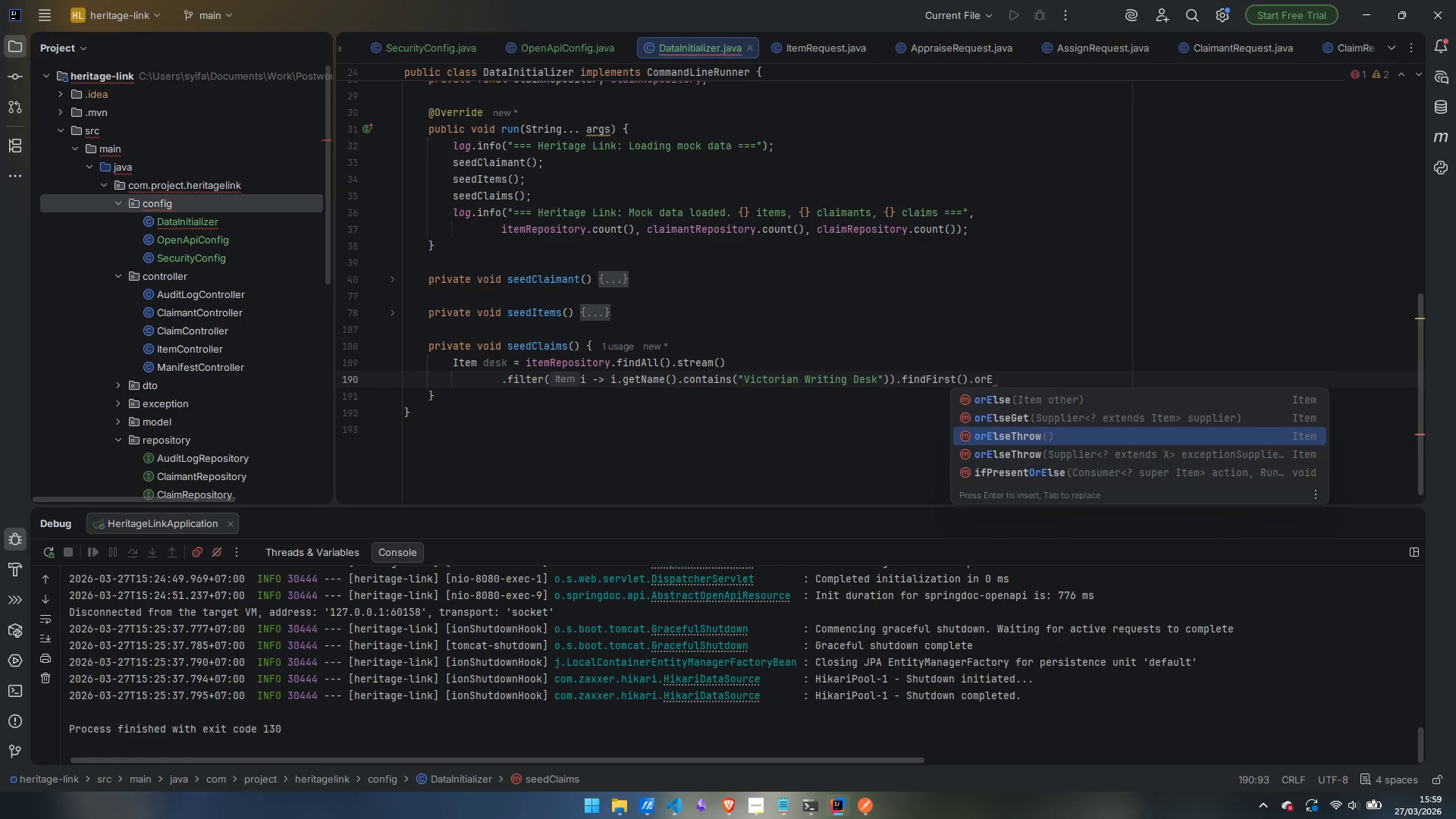 
key(Enter)
 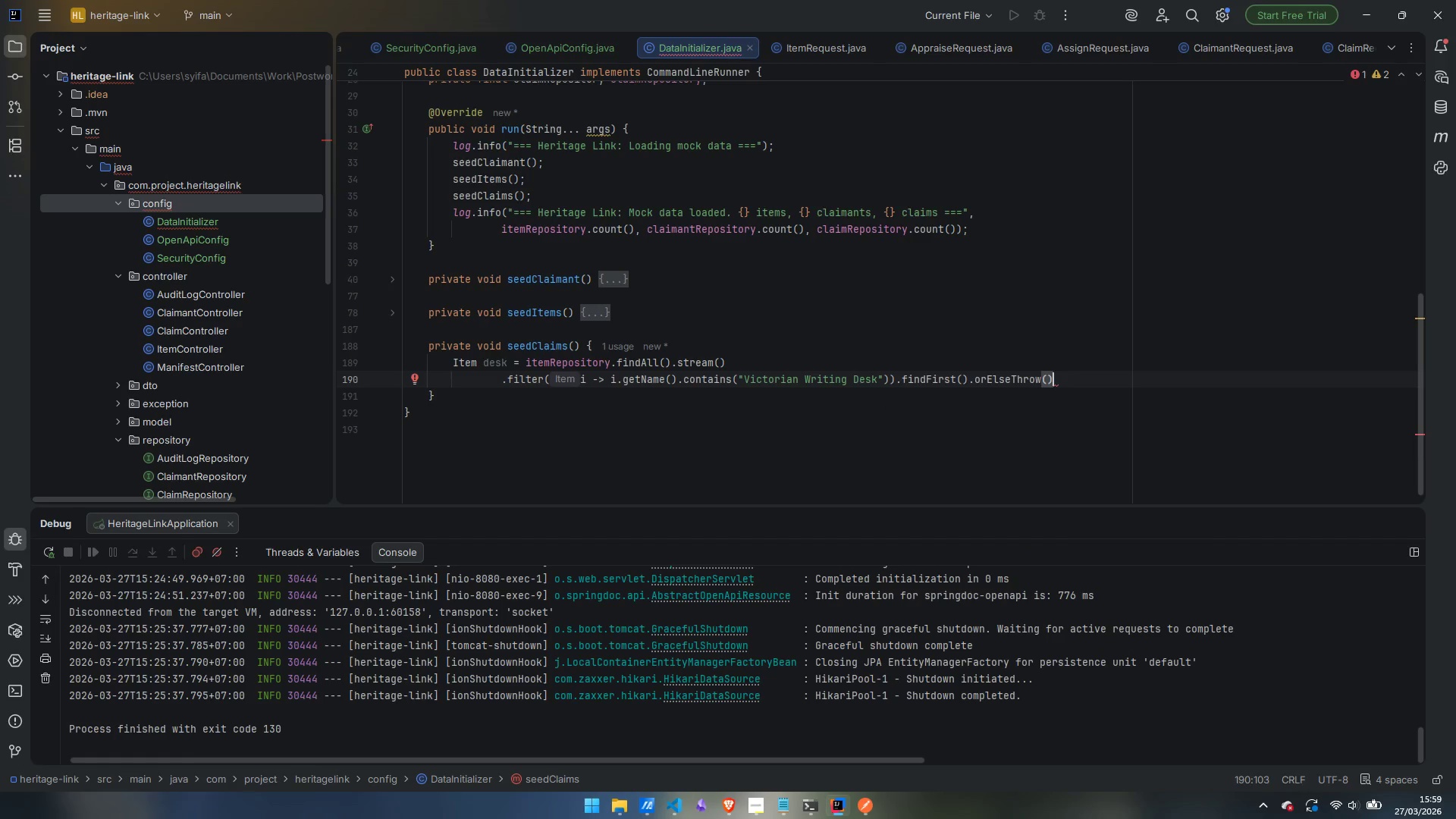 
key(Semicolon)
 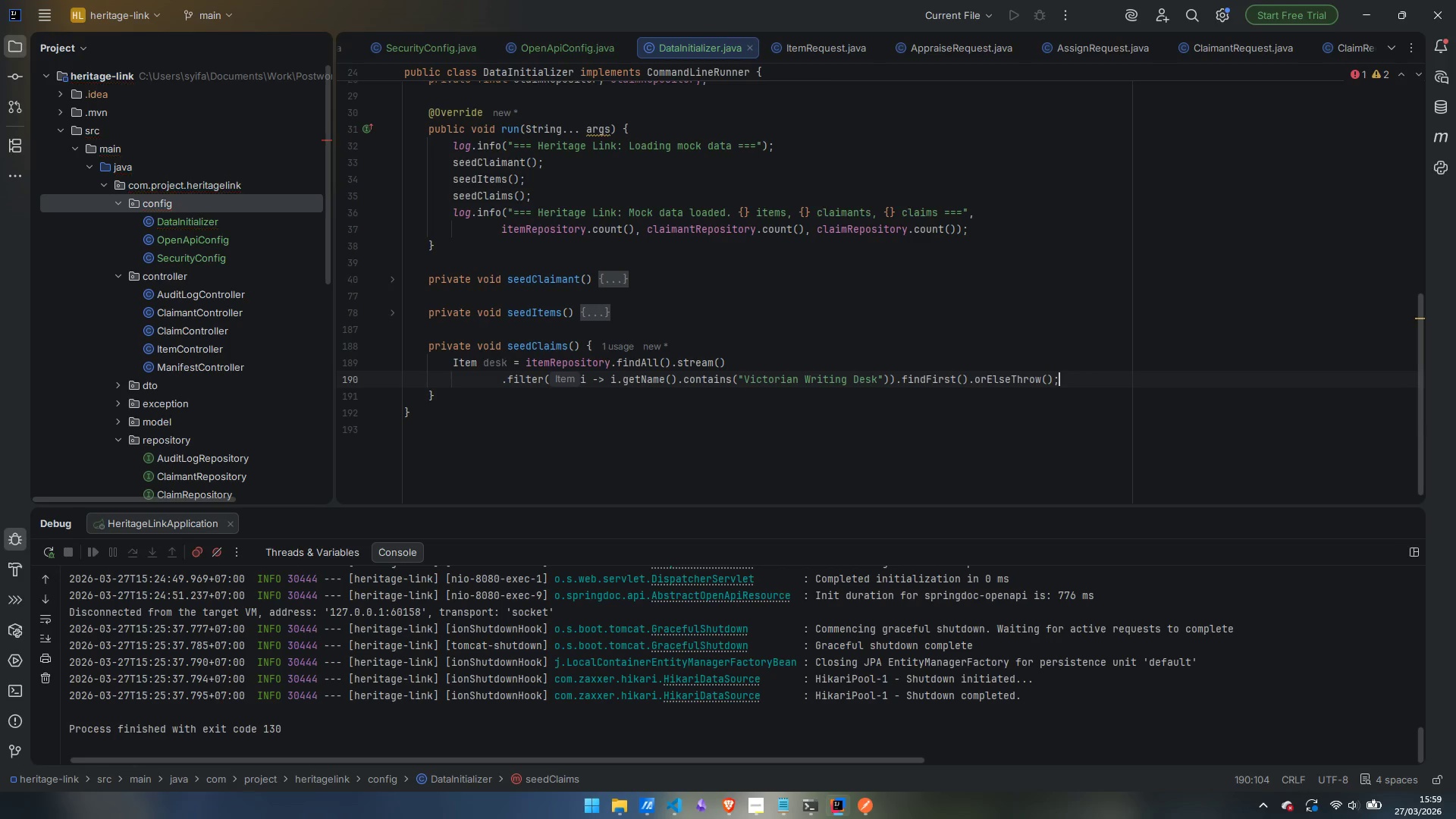 
key(Enter)
 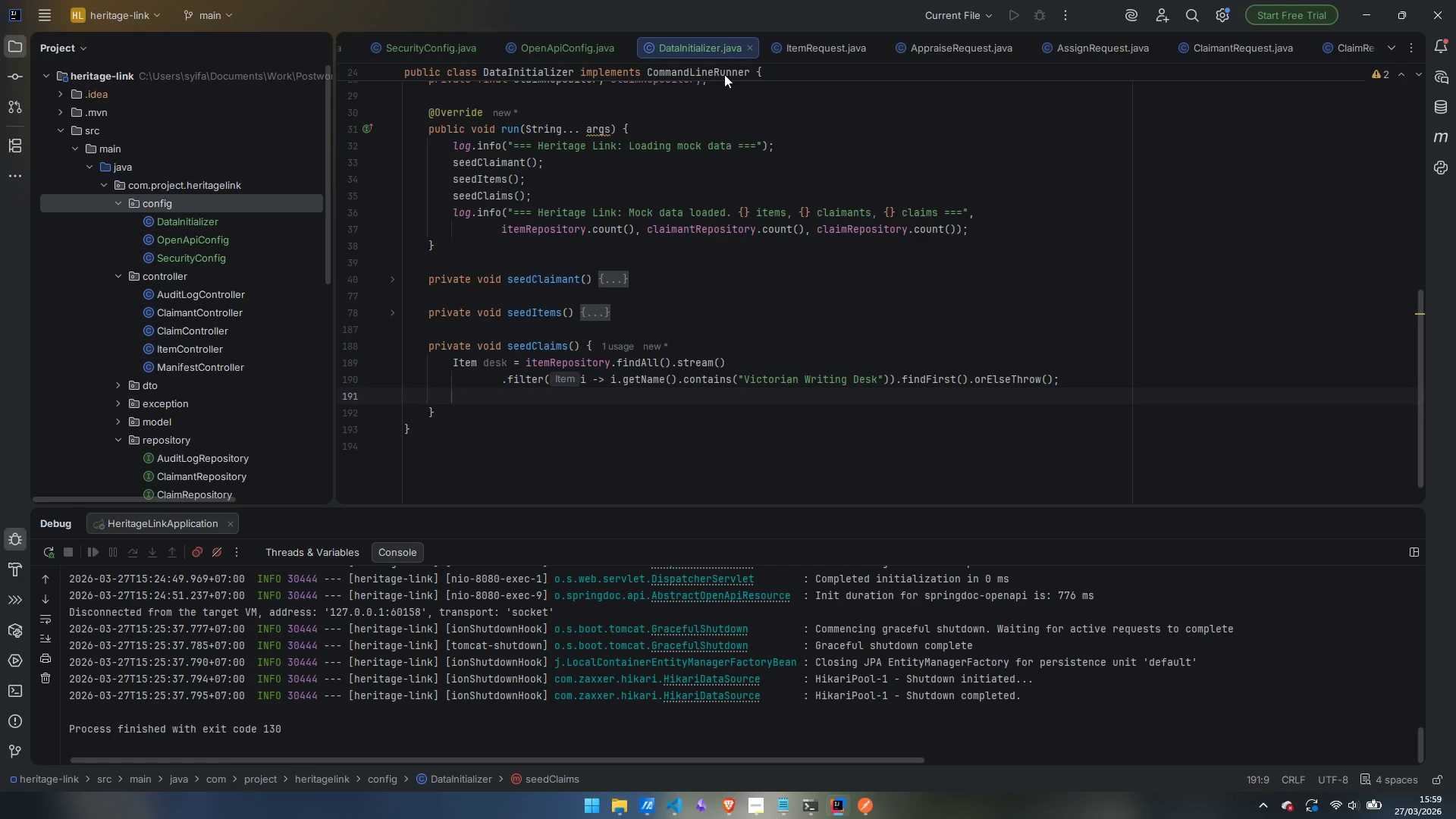 
right_click([708, 46])
 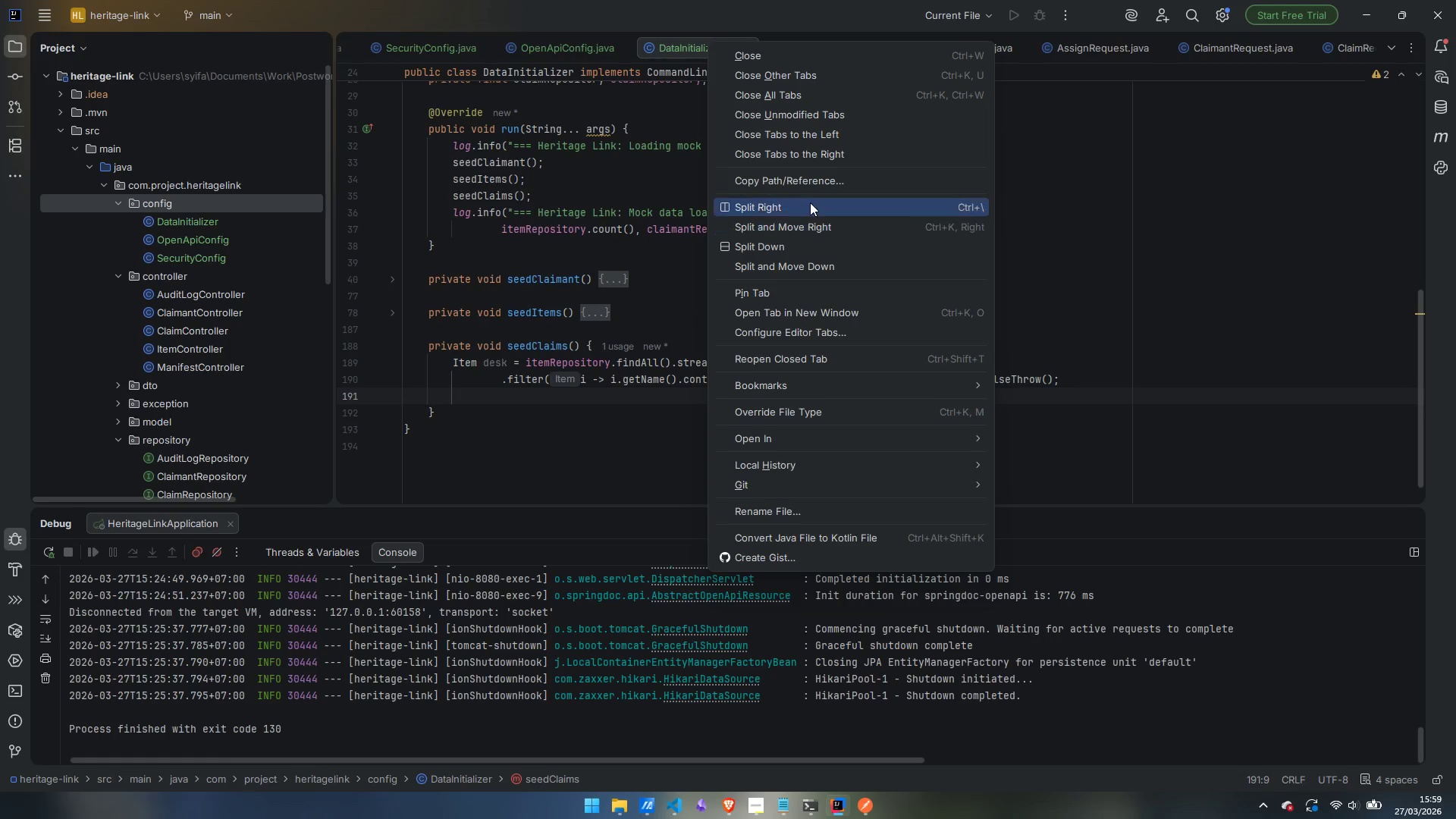 
left_click([813, 204])
 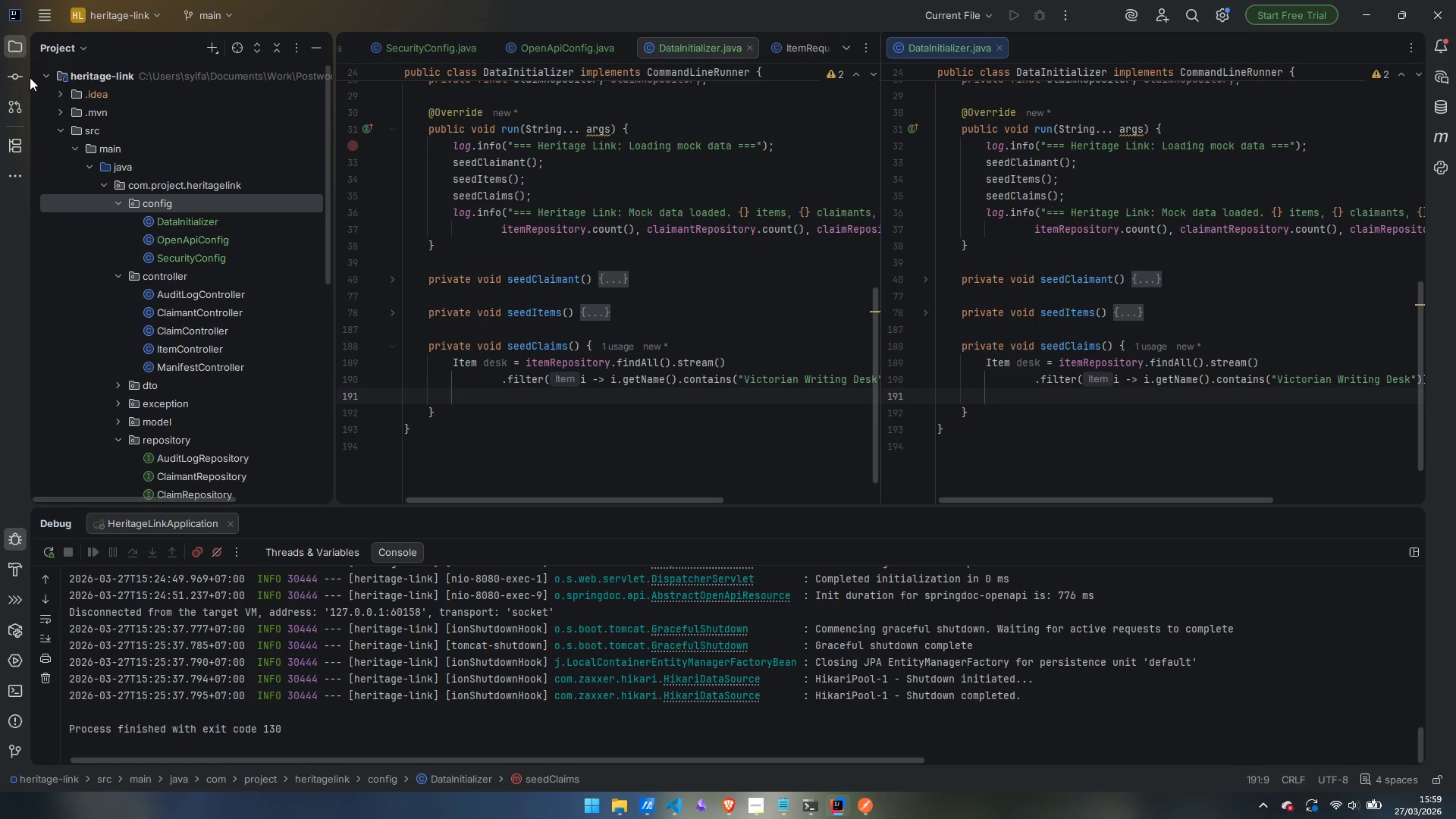 
left_click([20, 46])
 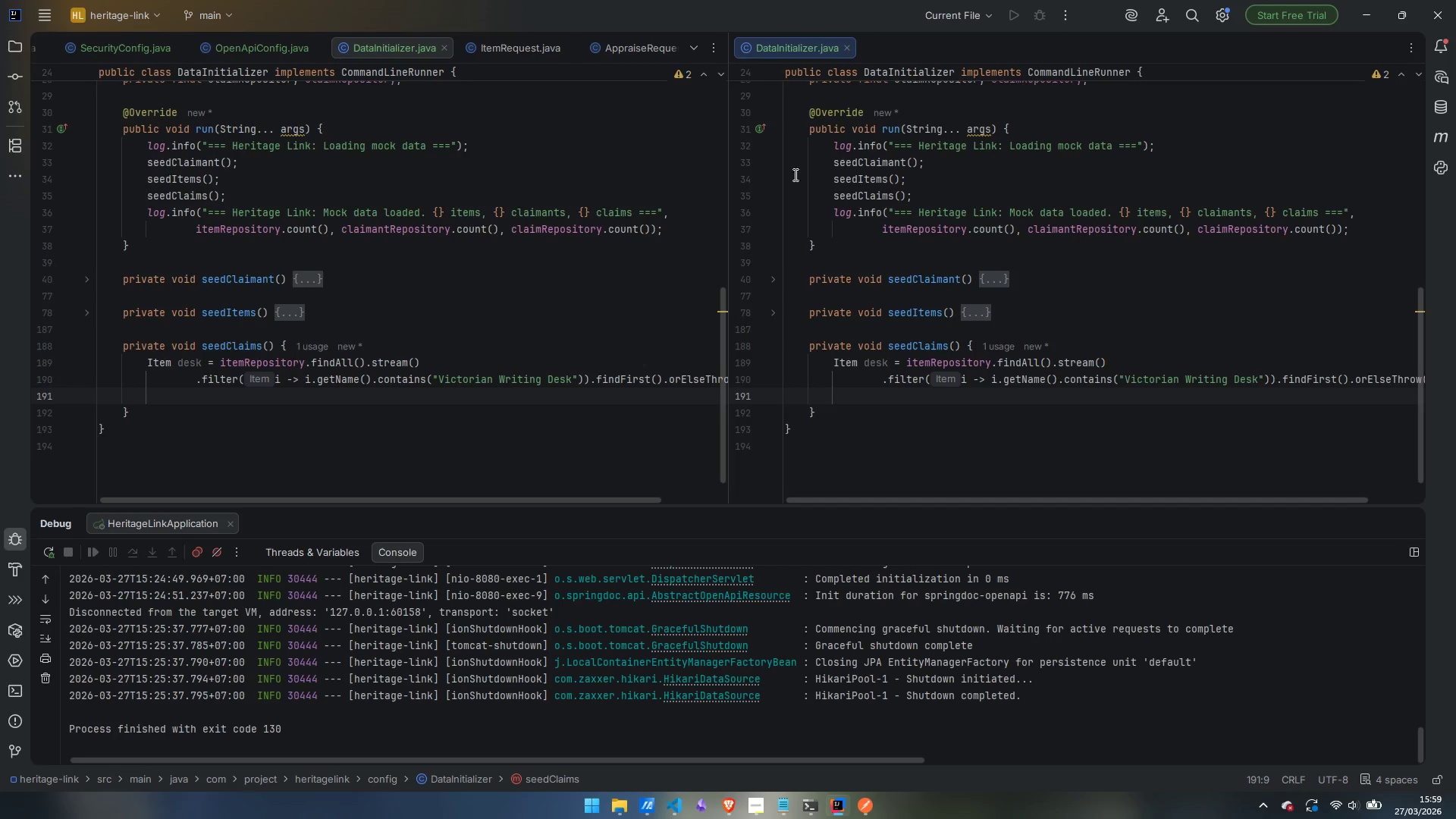 
scroll: coordinate [1033, 268], scroll_direction: up, amount: 2.0
 